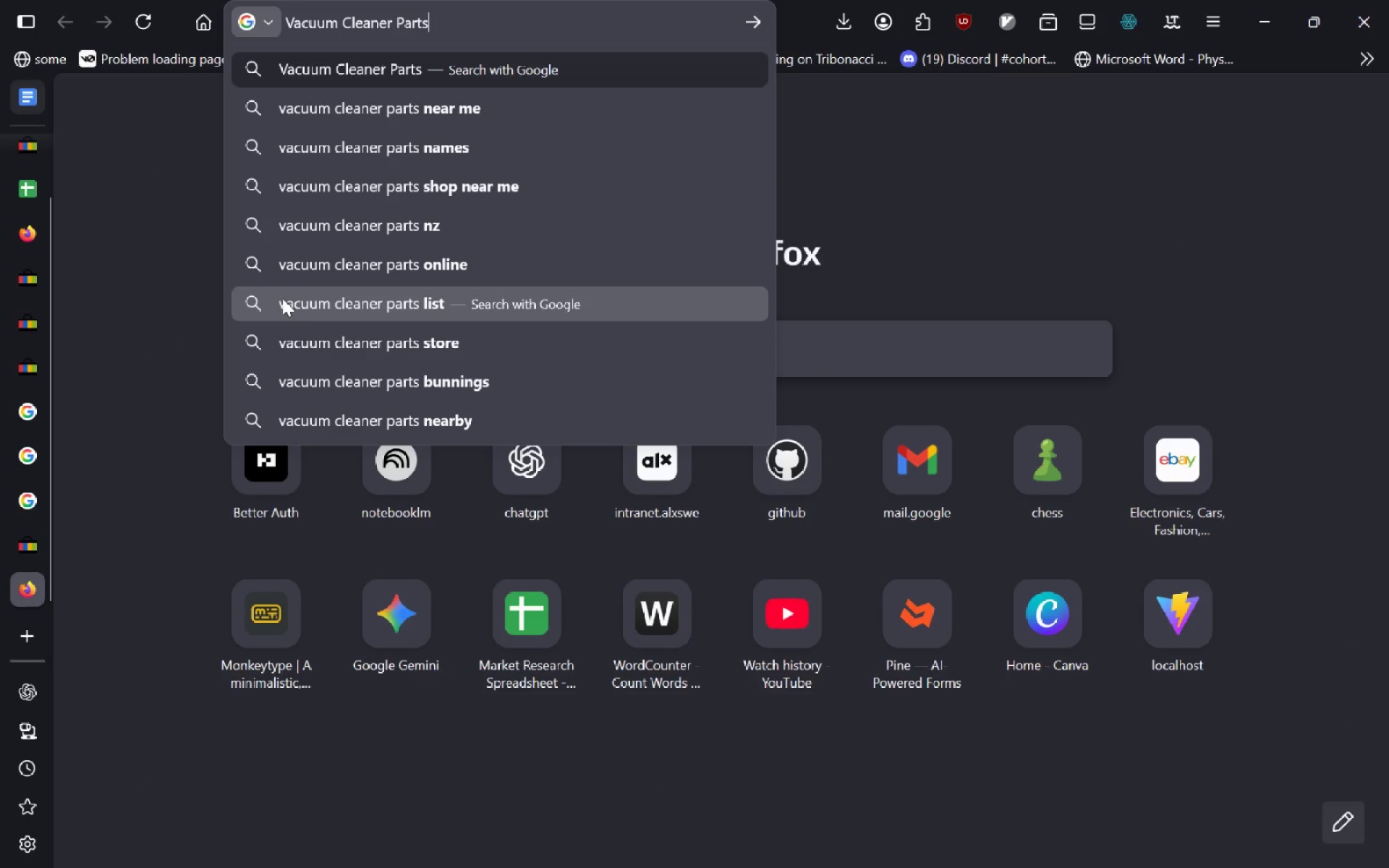 
key(Enter)
 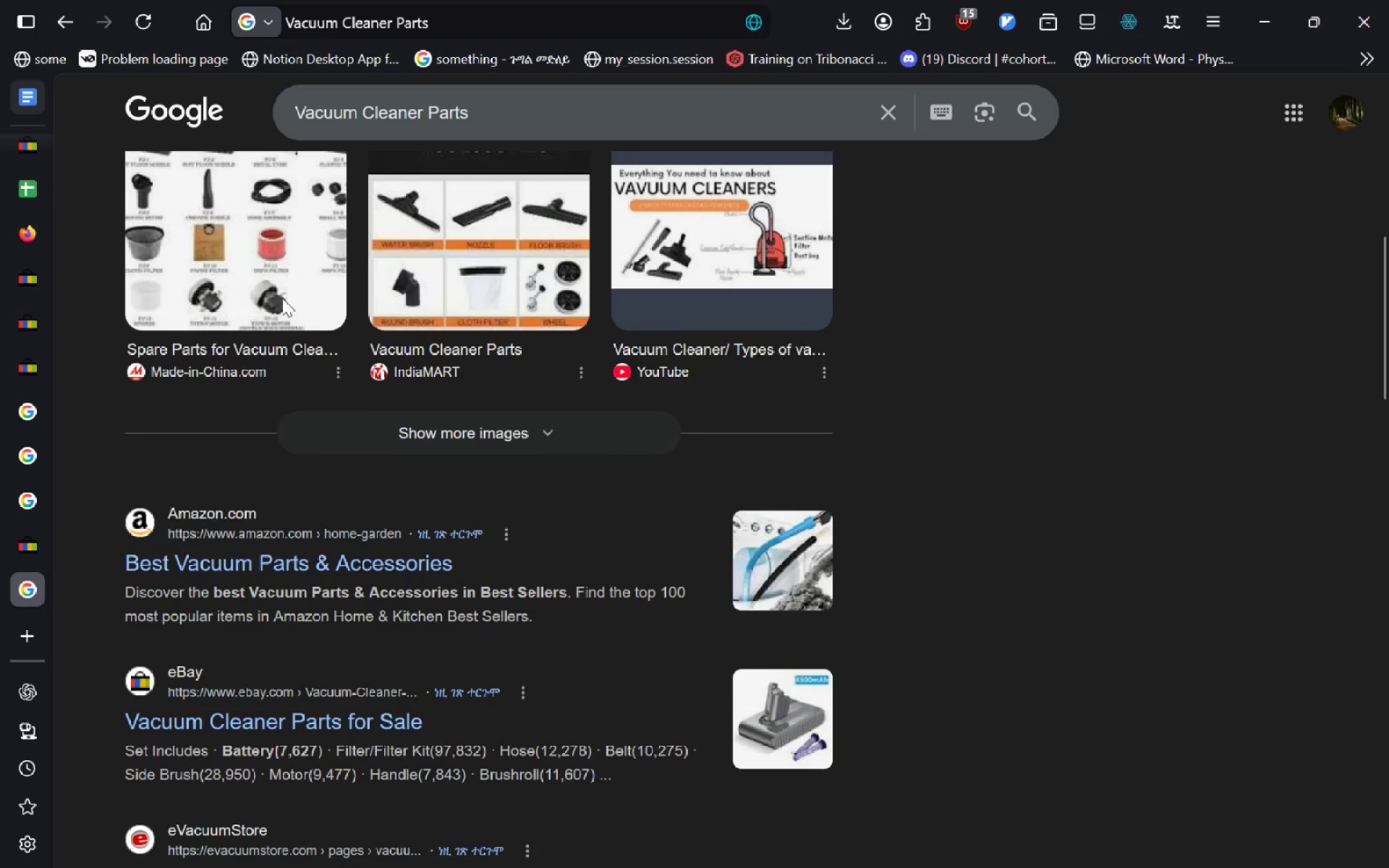 
wait(5.88)
 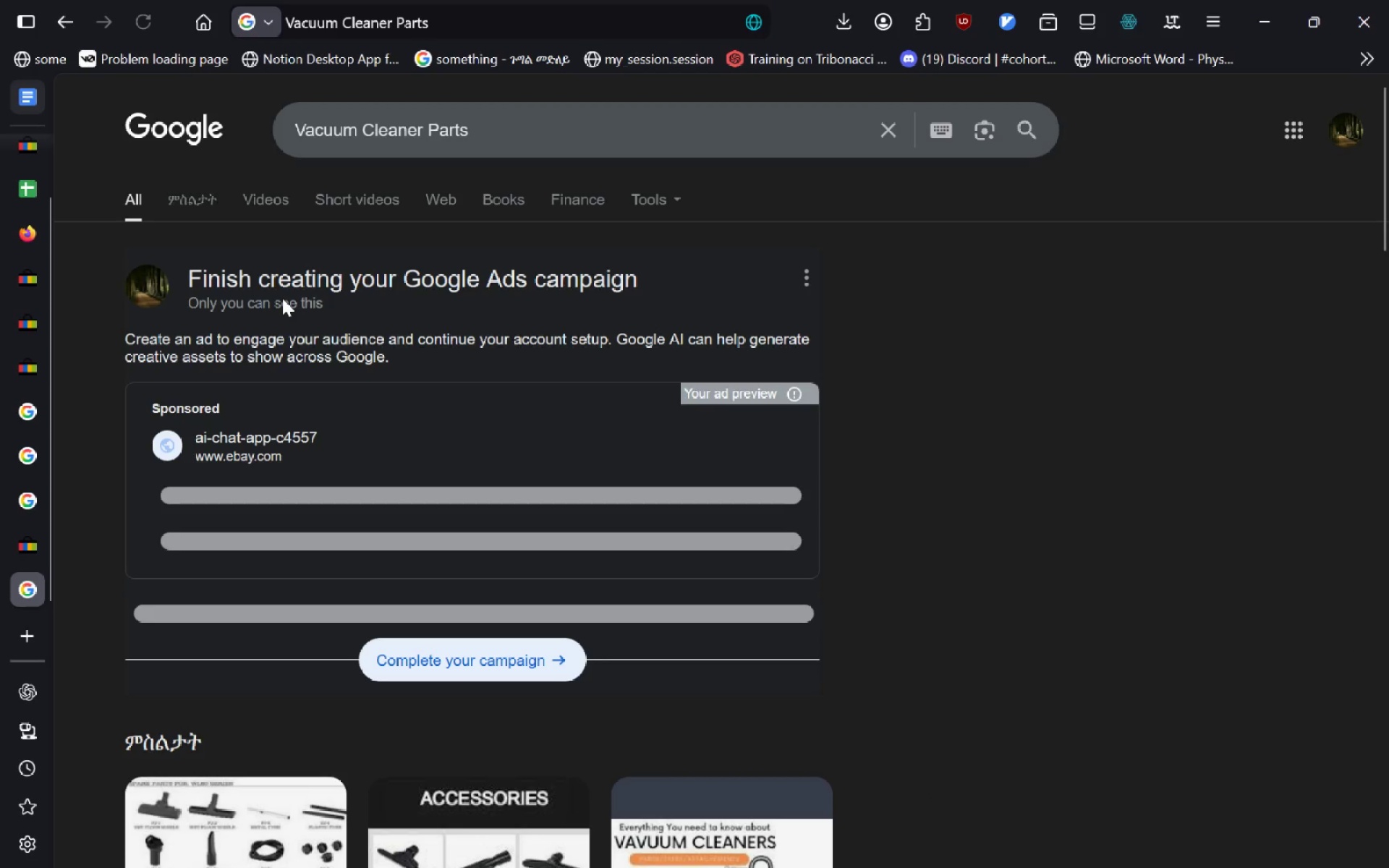 
left_click([232, 732])
 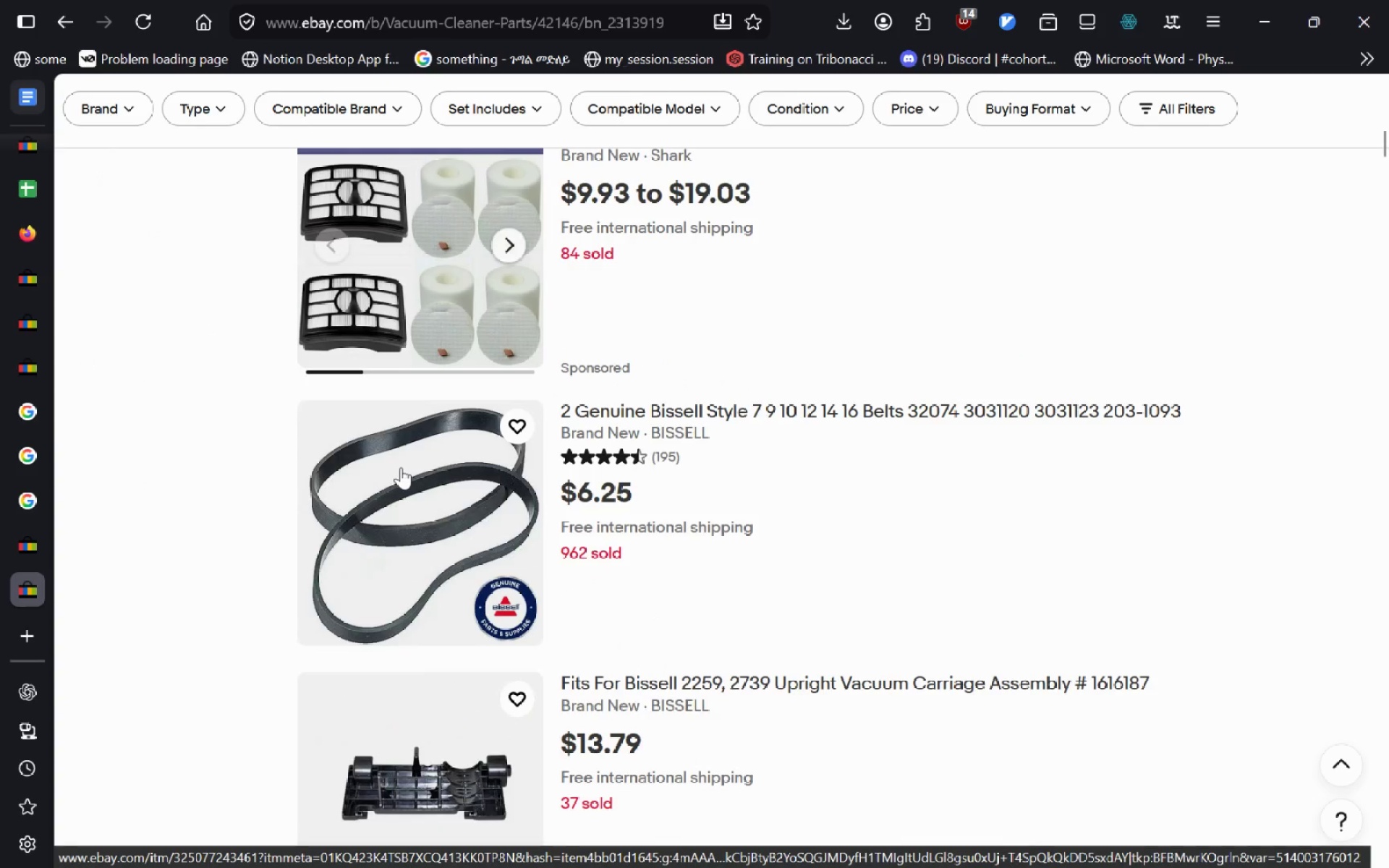 
wait(14.42)
 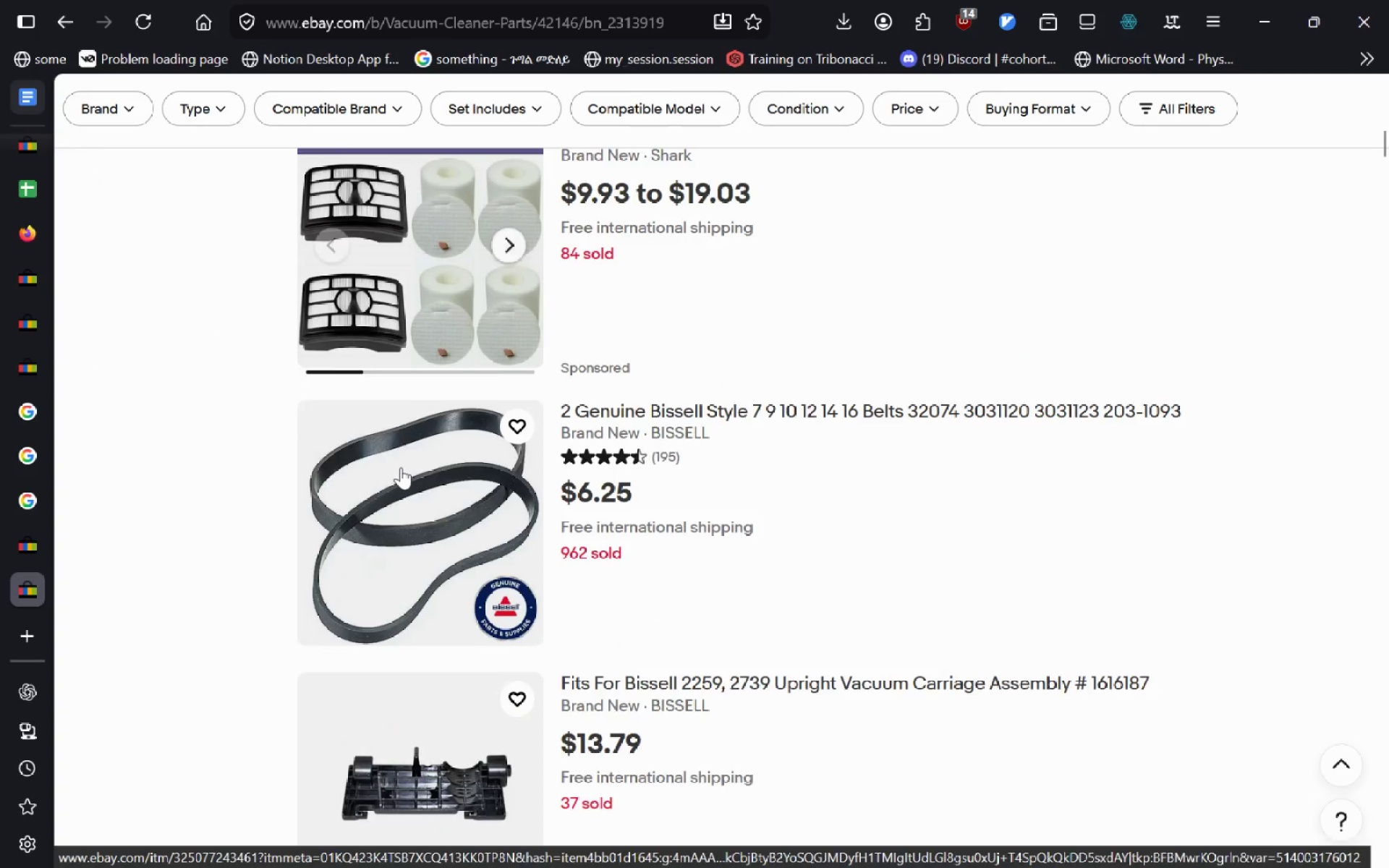 
key(Control+W)
 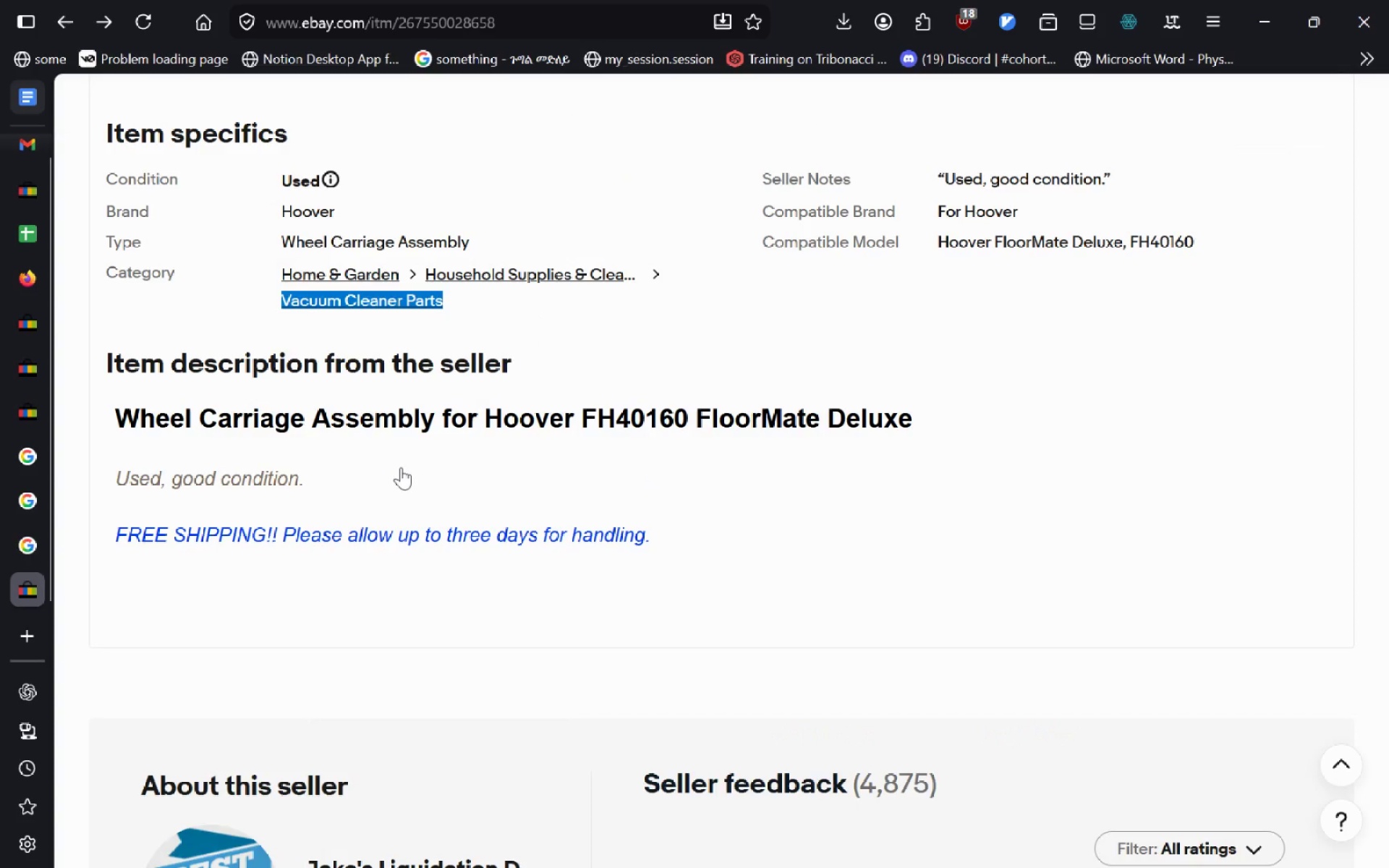 
key(Control+W)
 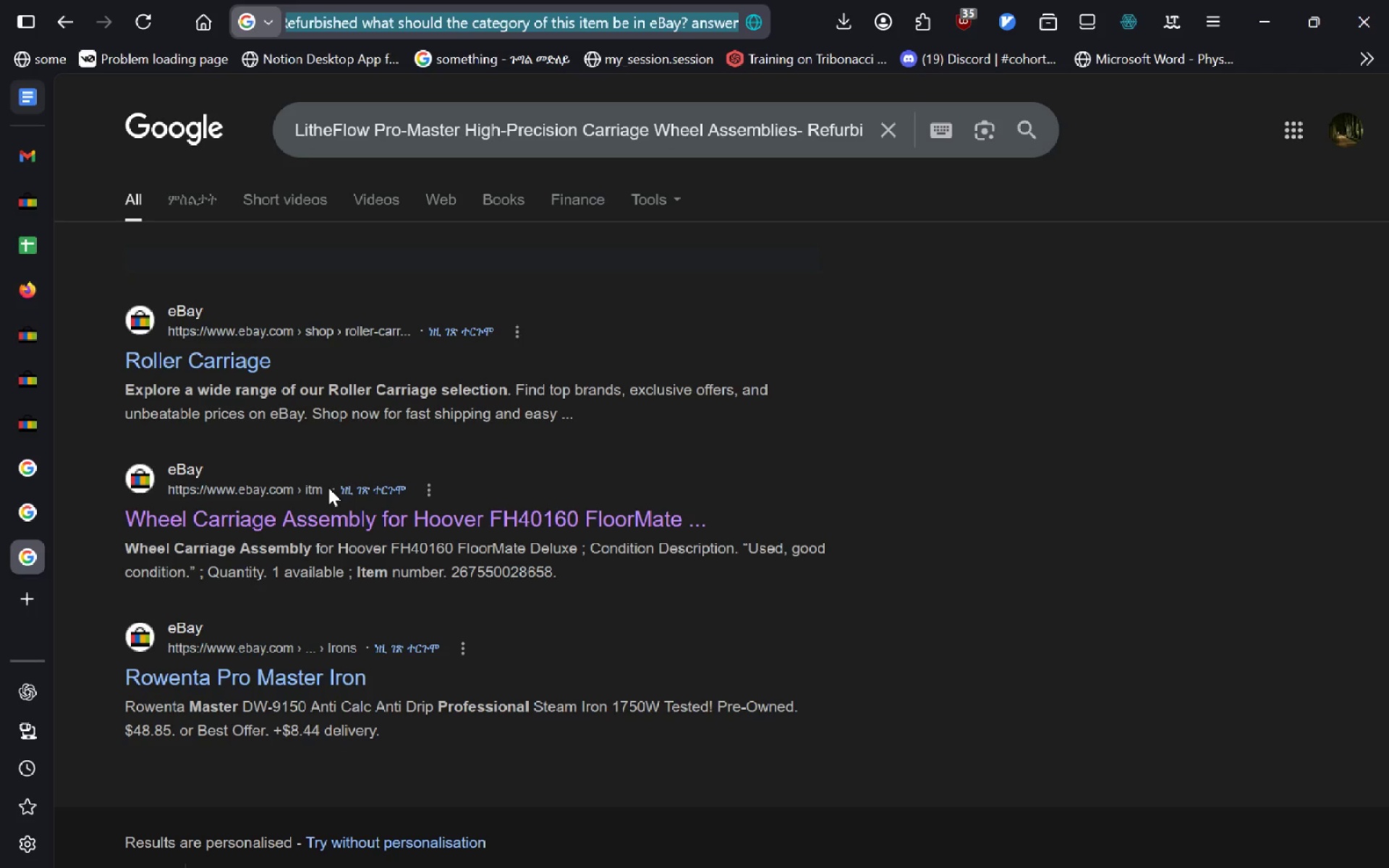 
key(Control+W)
 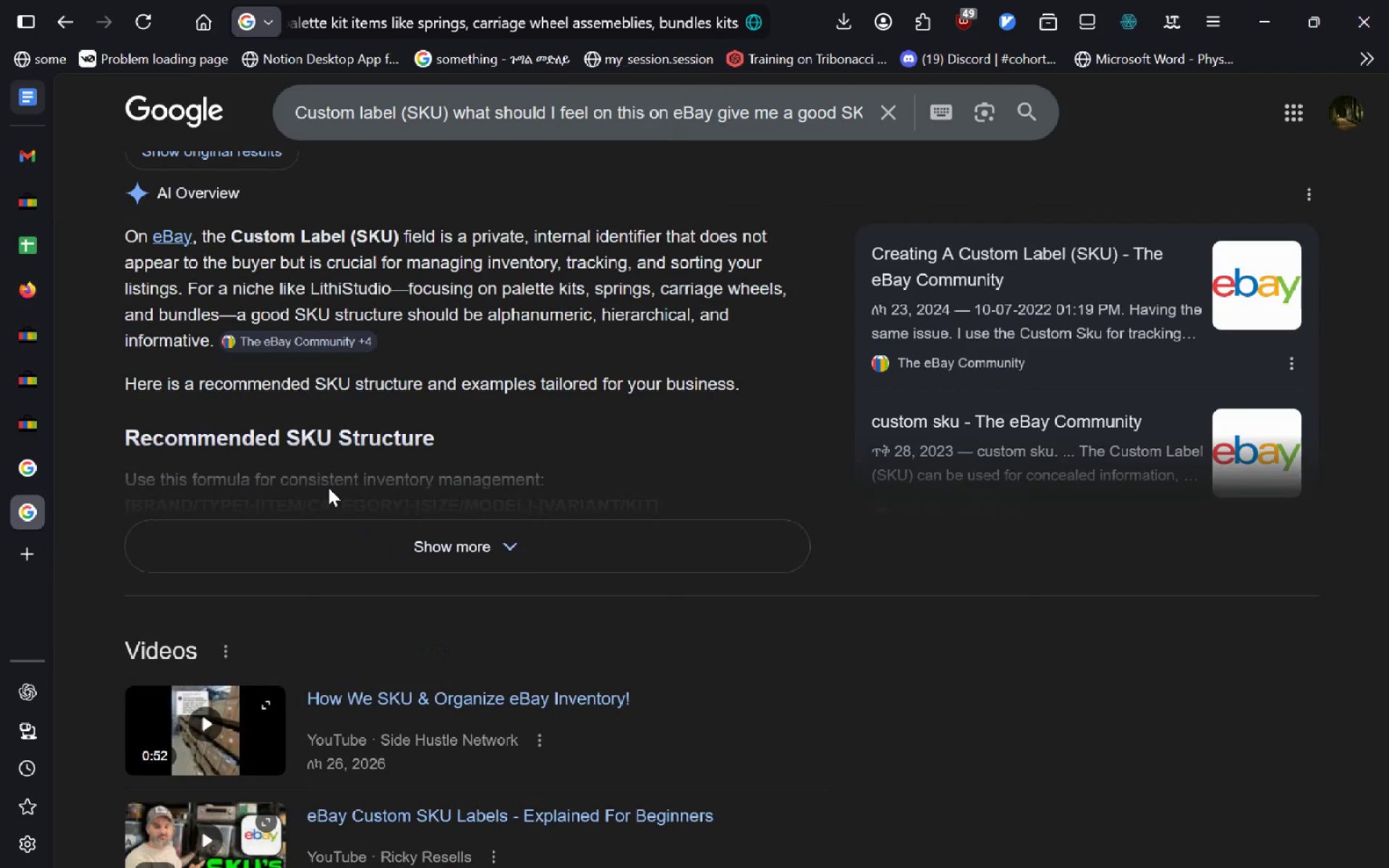 
key(Control+W)
 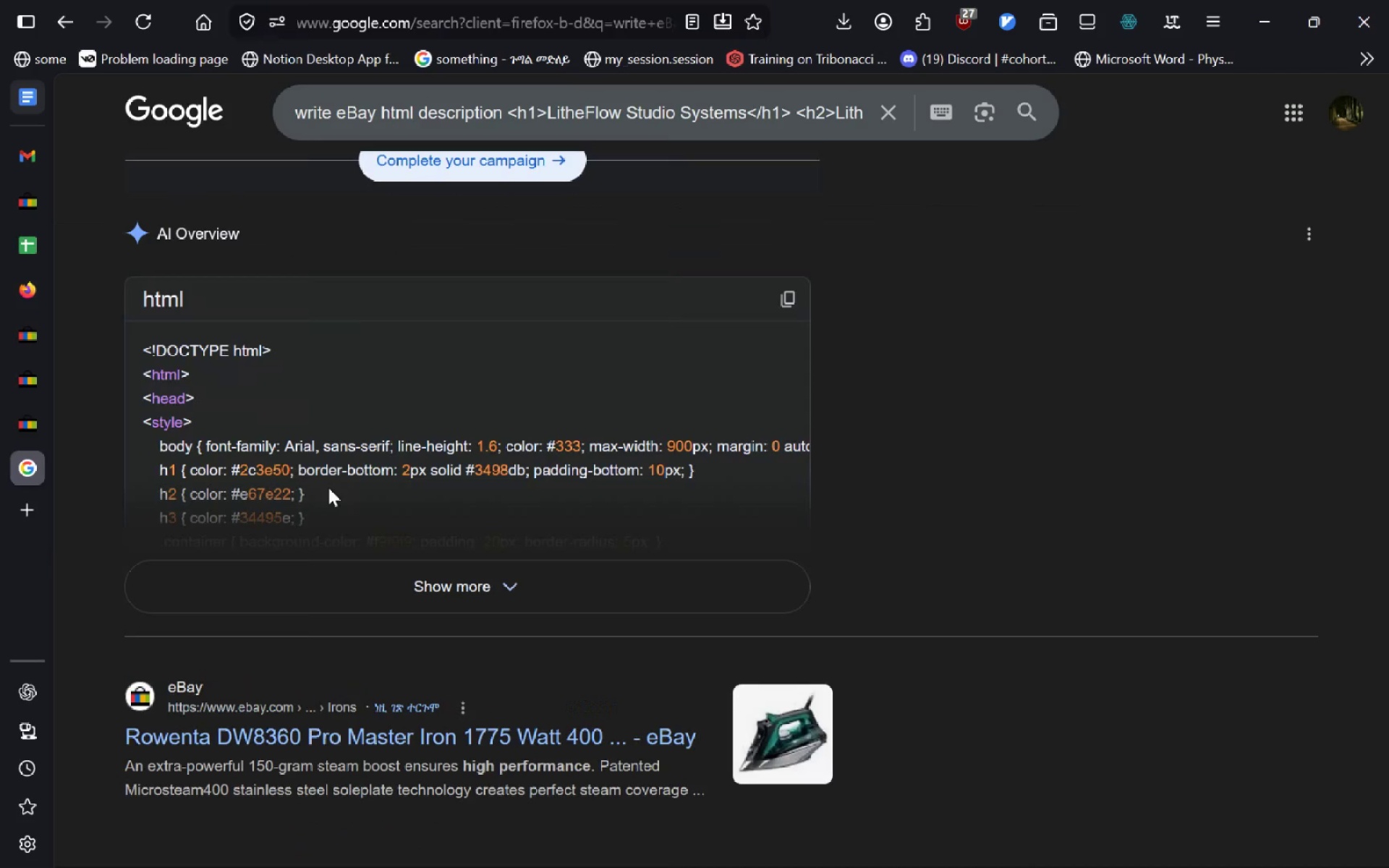 
key(Control+W)
 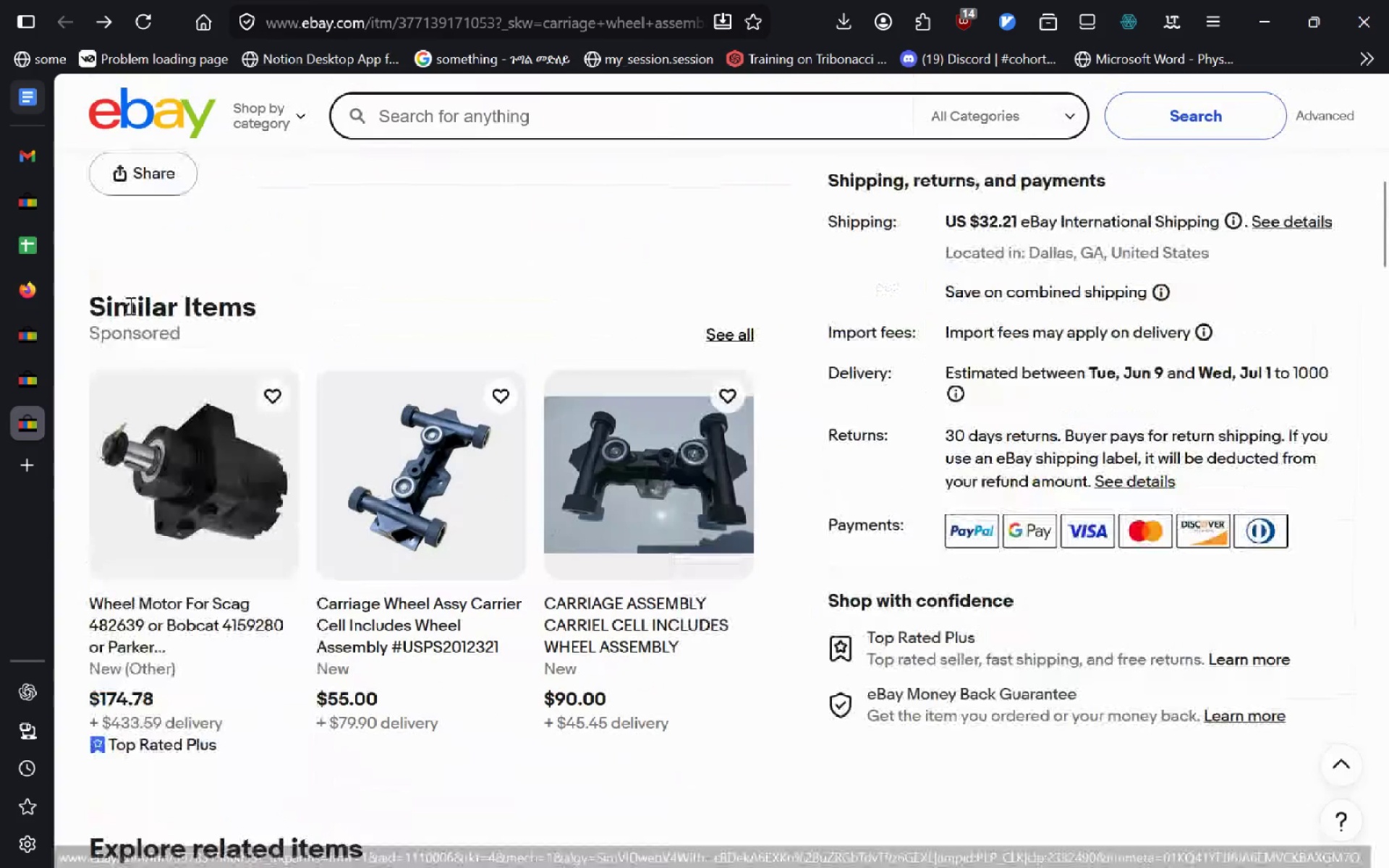 
mouse_move([43, 216])
 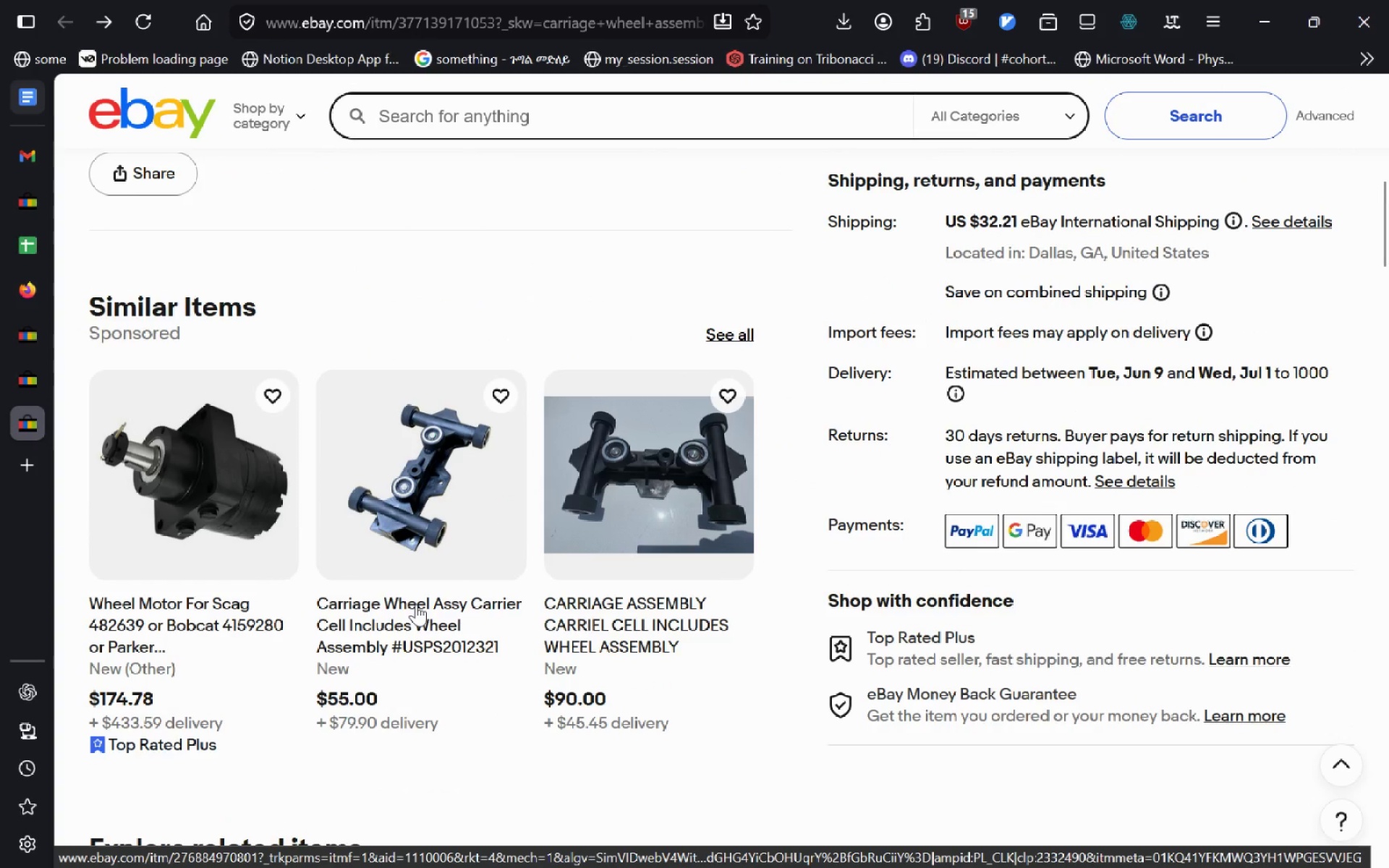 
left_click([416, 604])
 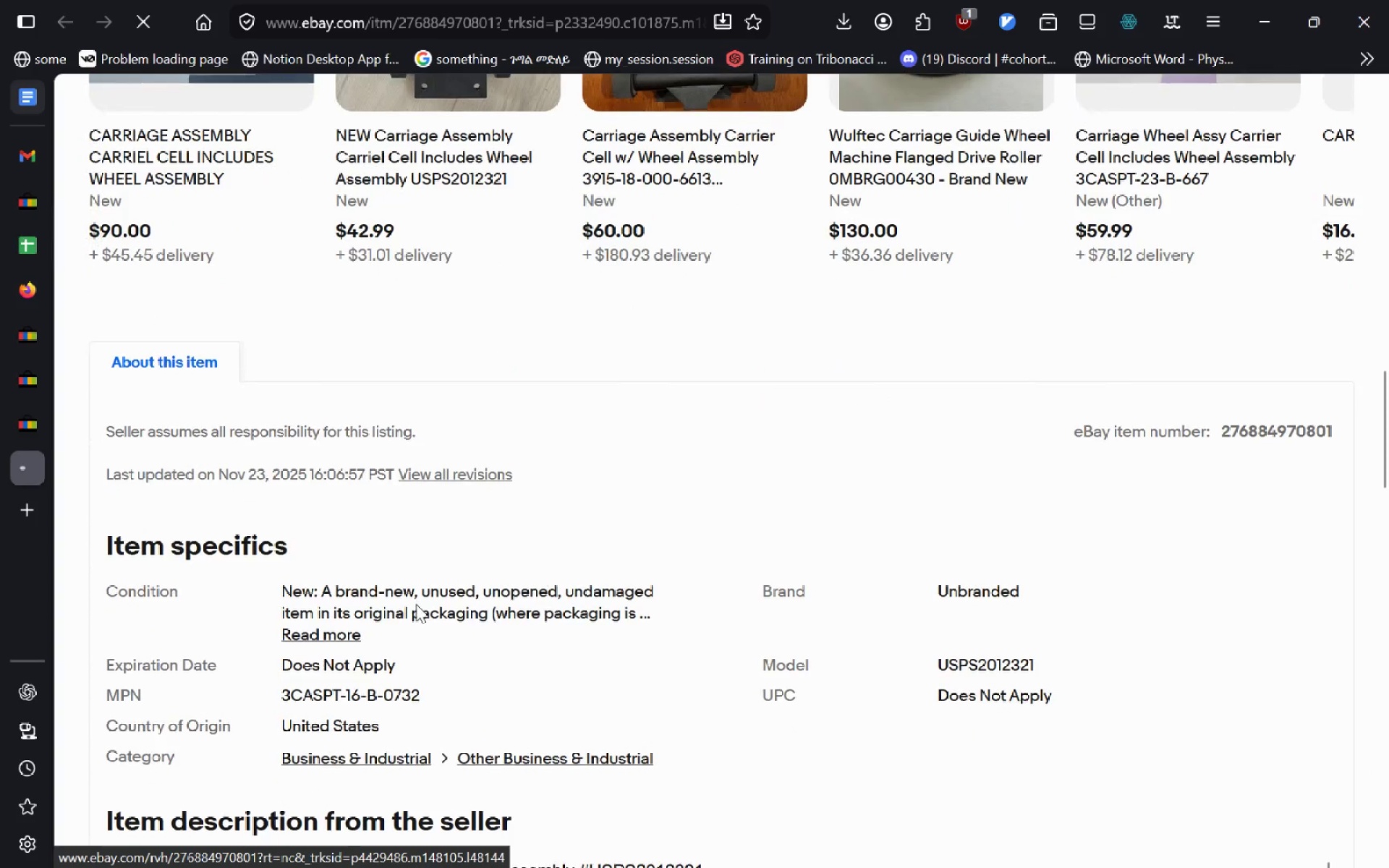 
wait(10.33)
 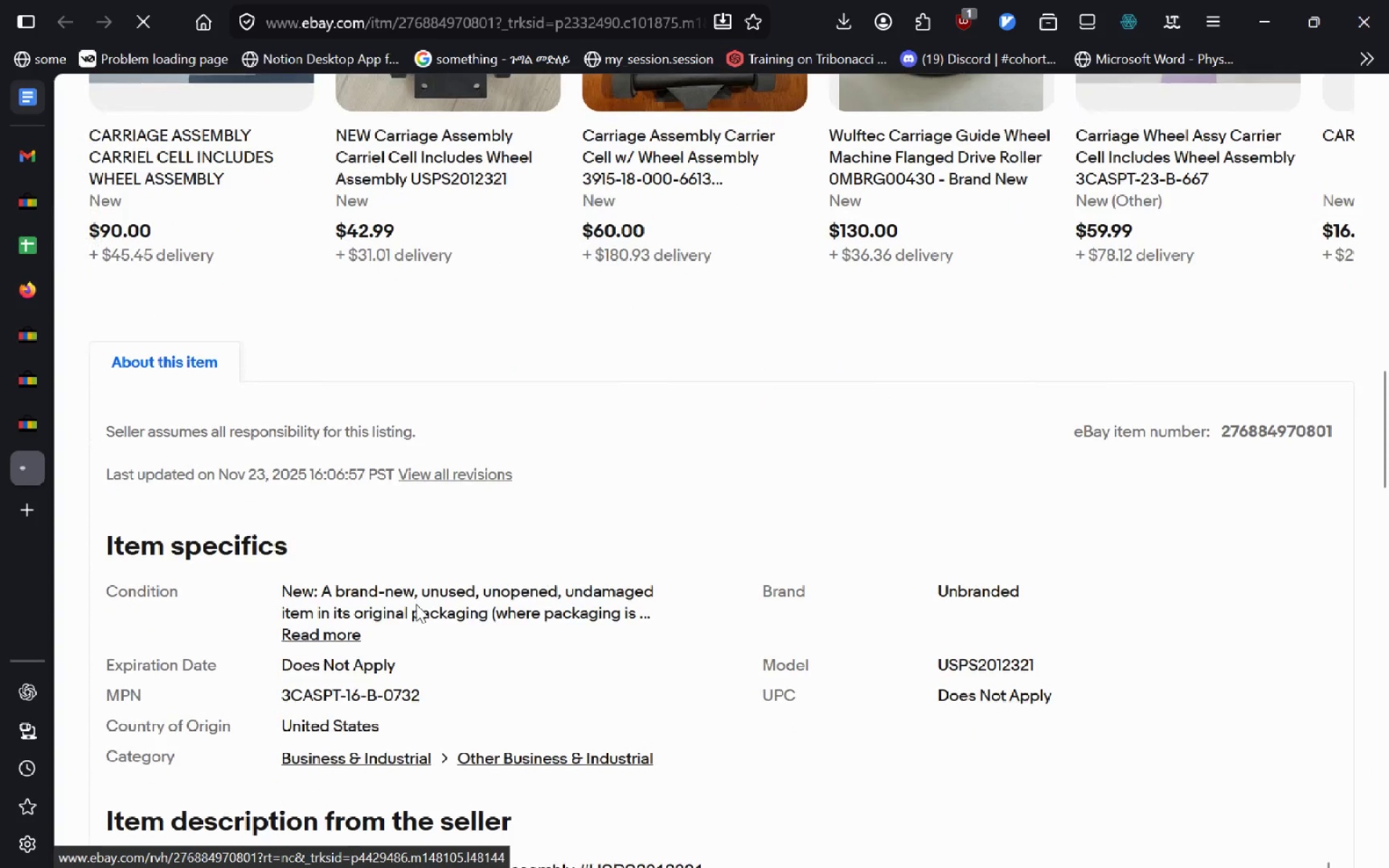 
left_click([27, 193])
 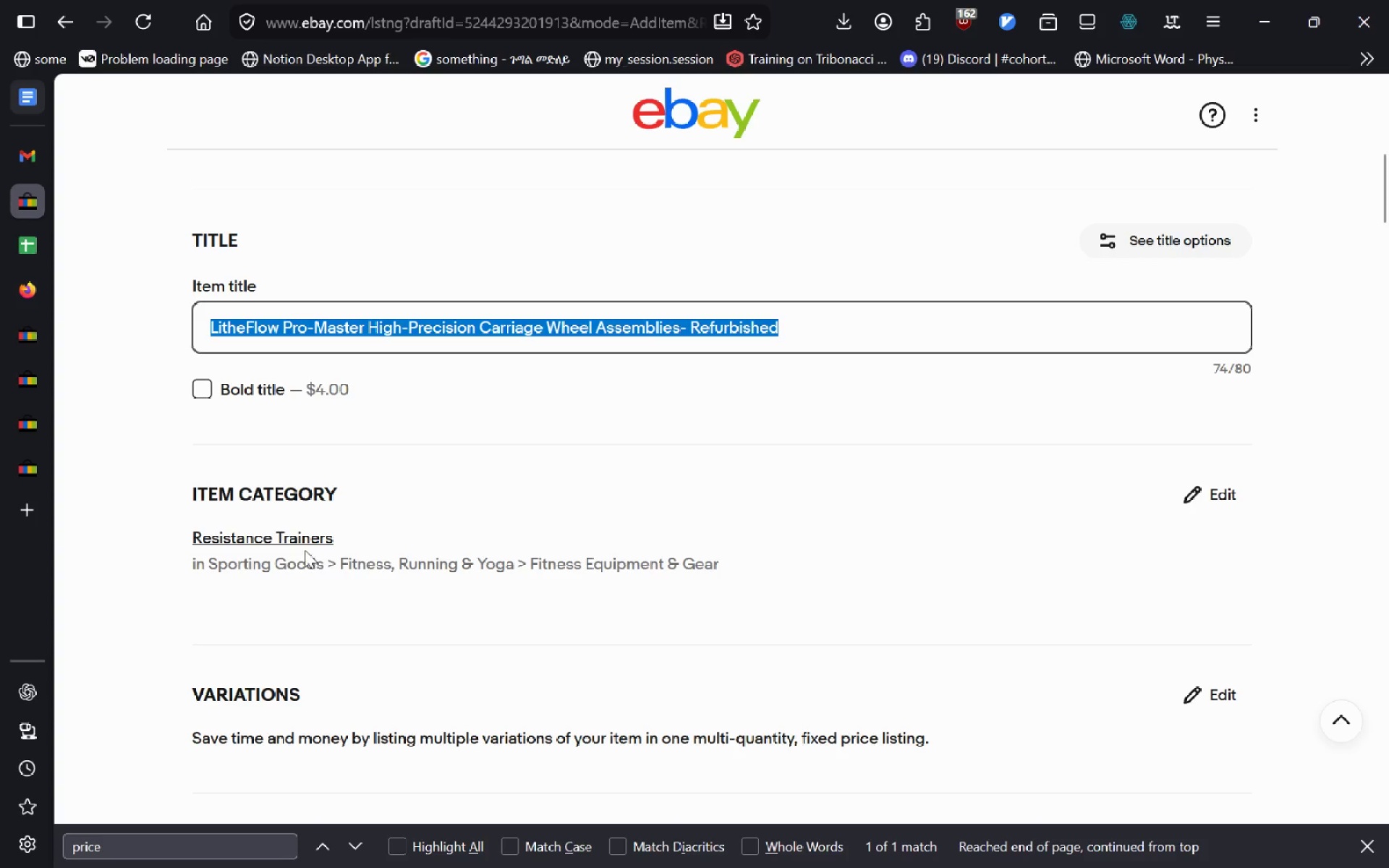 
left_click([301, 546])
 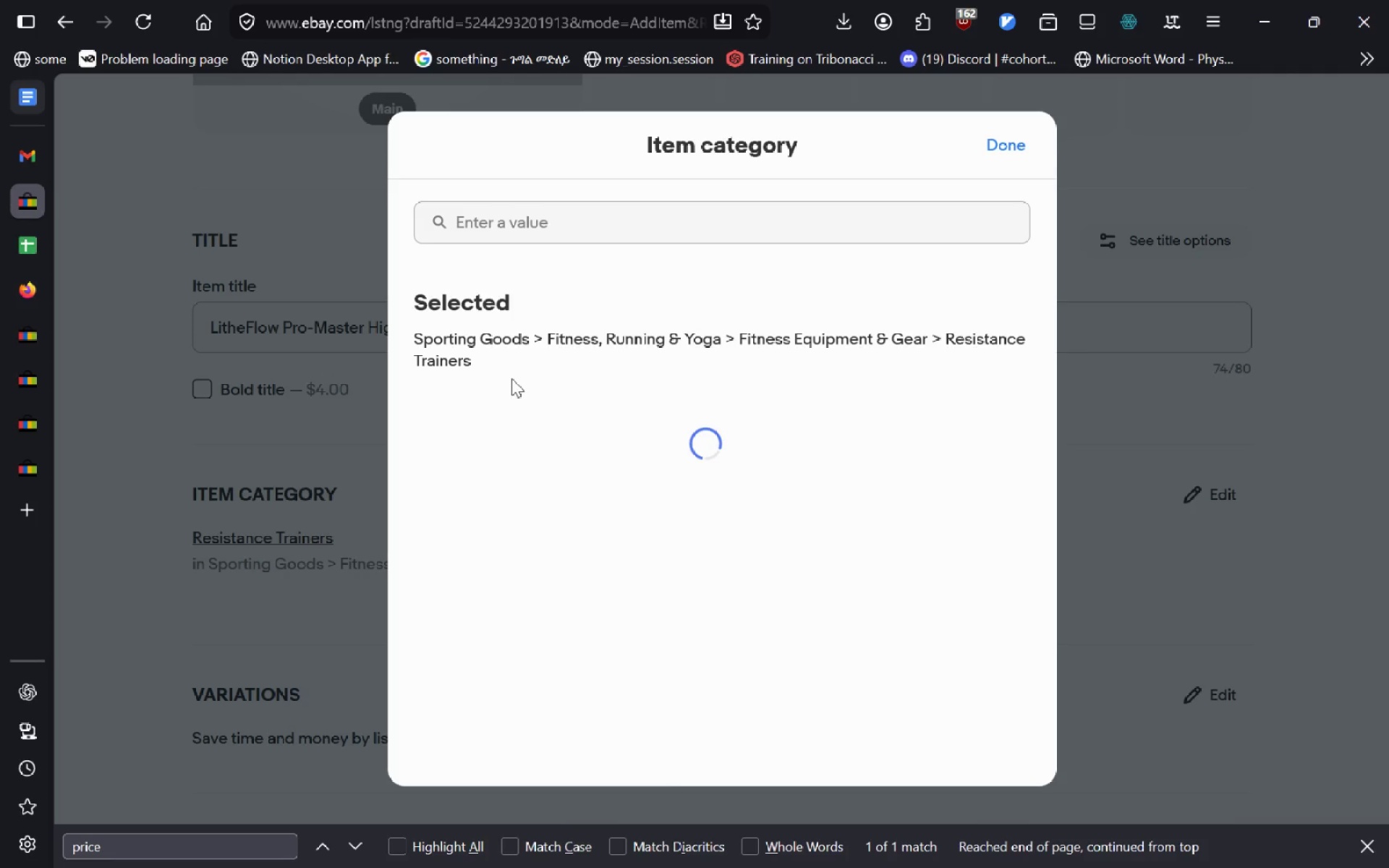 
left_click([579, 227])
 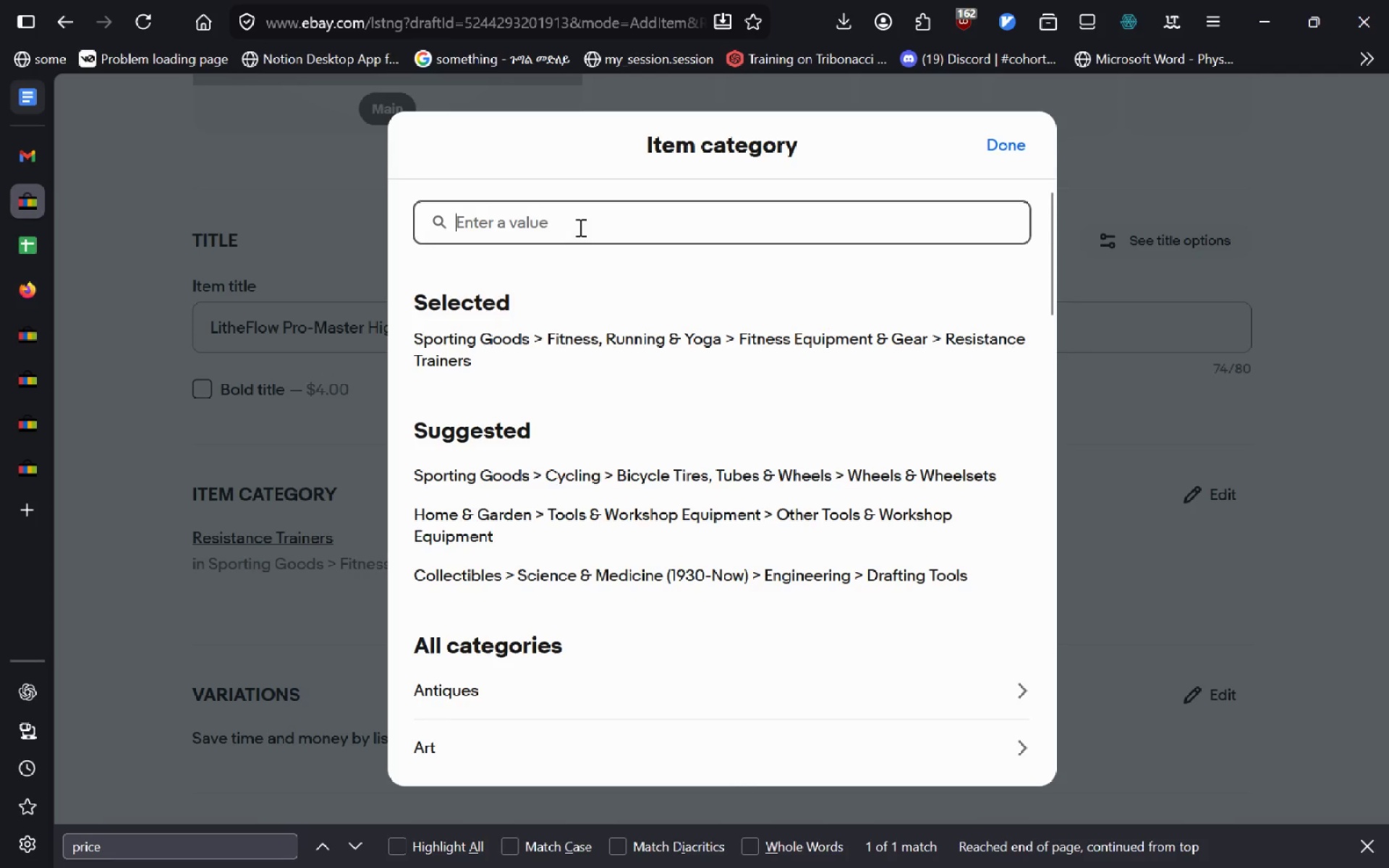 
type(Oh)
key(Backspace)
type(ther Buisnesn)
key(Backspace)
type(s)
 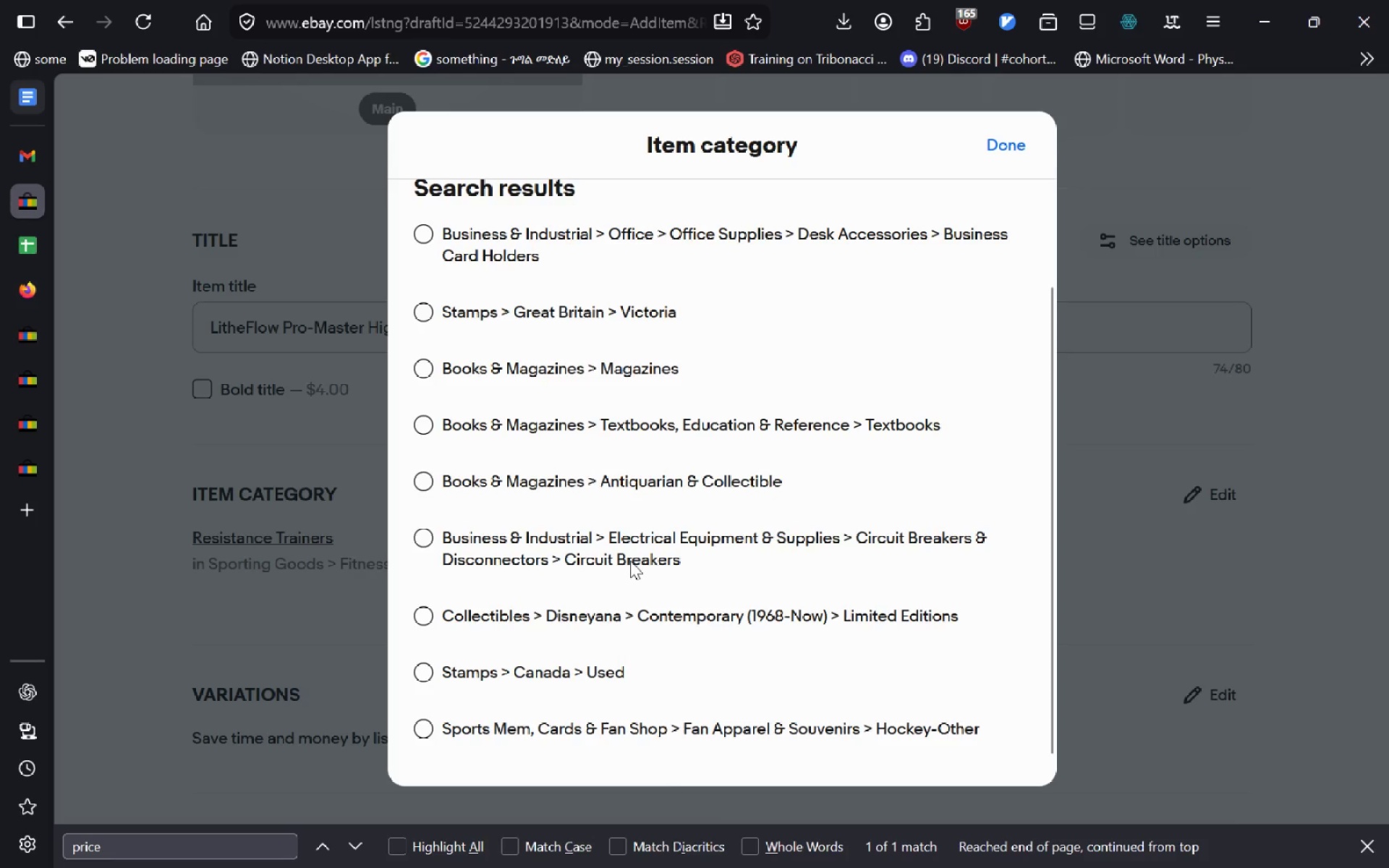 
wait(6.36)
 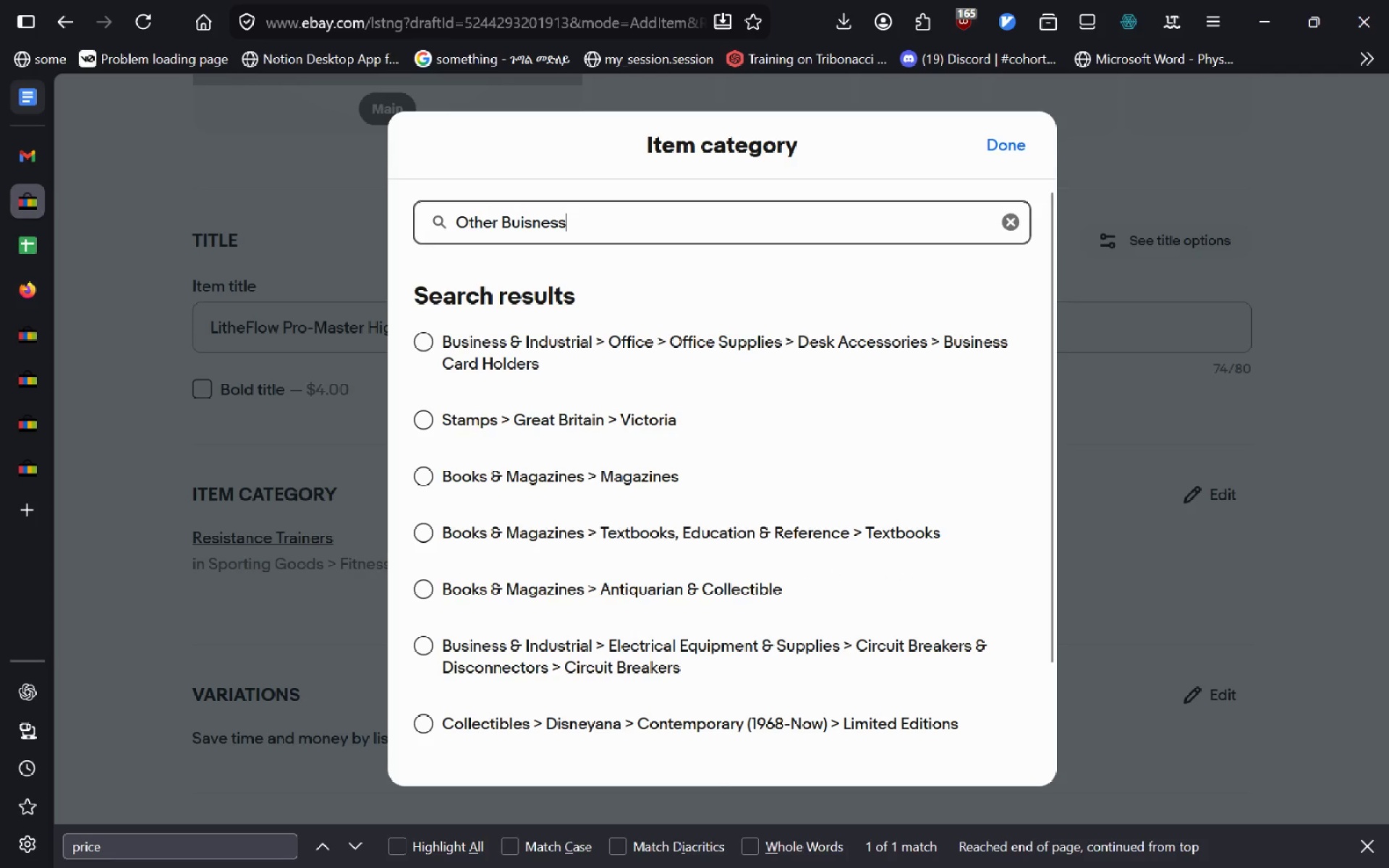 
hold_key(key=ControlLeft, duration=1.05)
 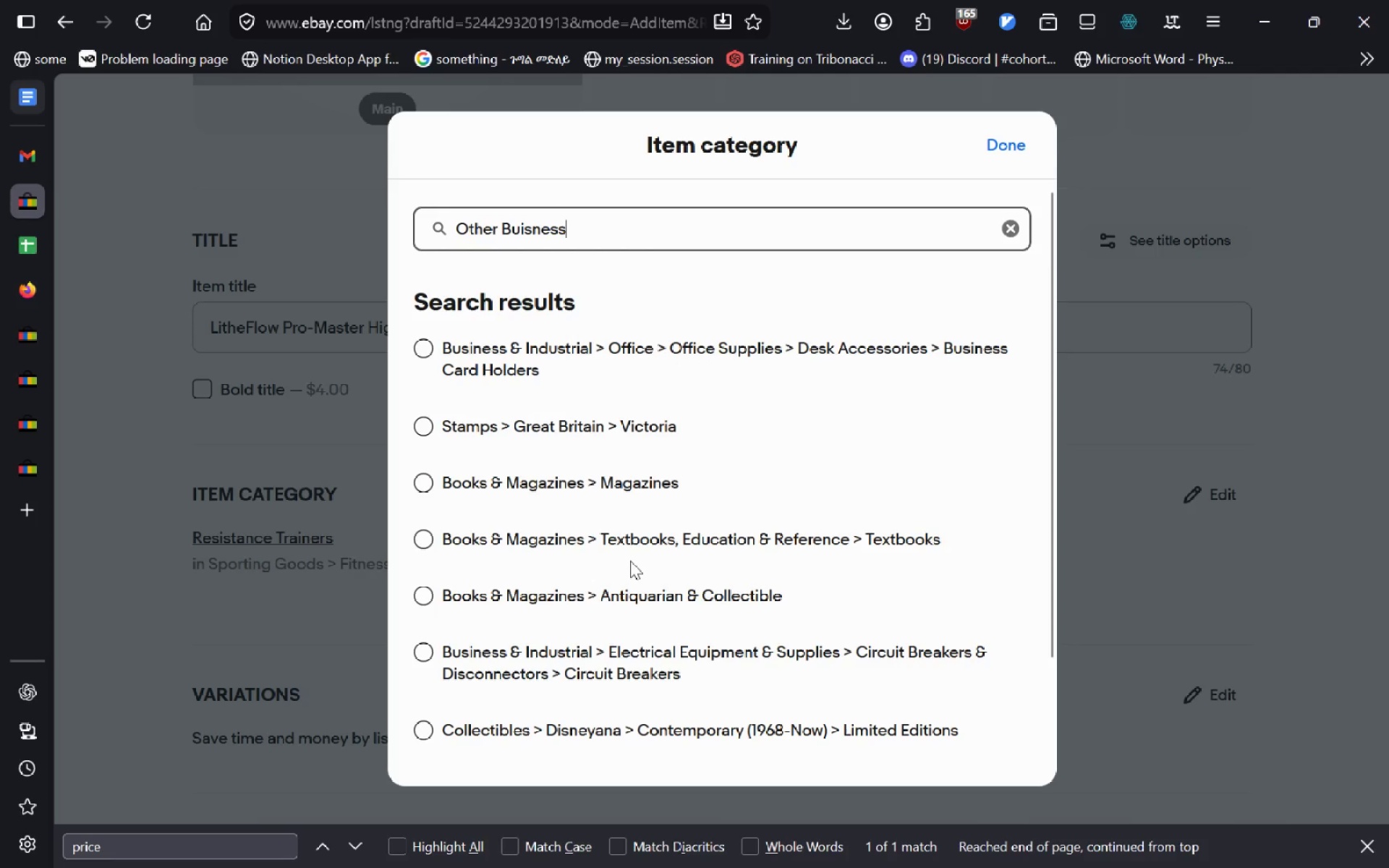 
key(ArrowLeft)
 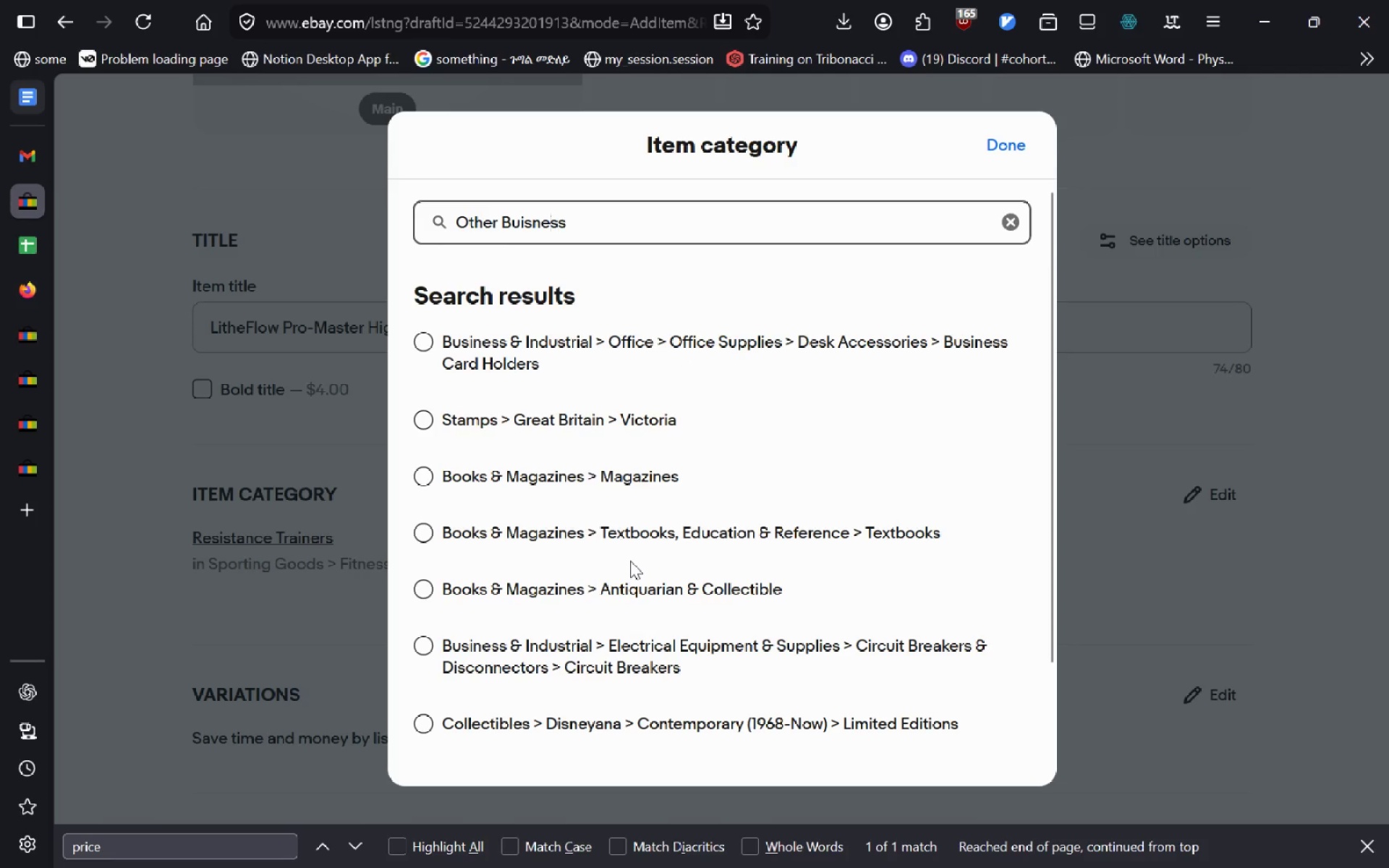 
key(ArrowLeft)
 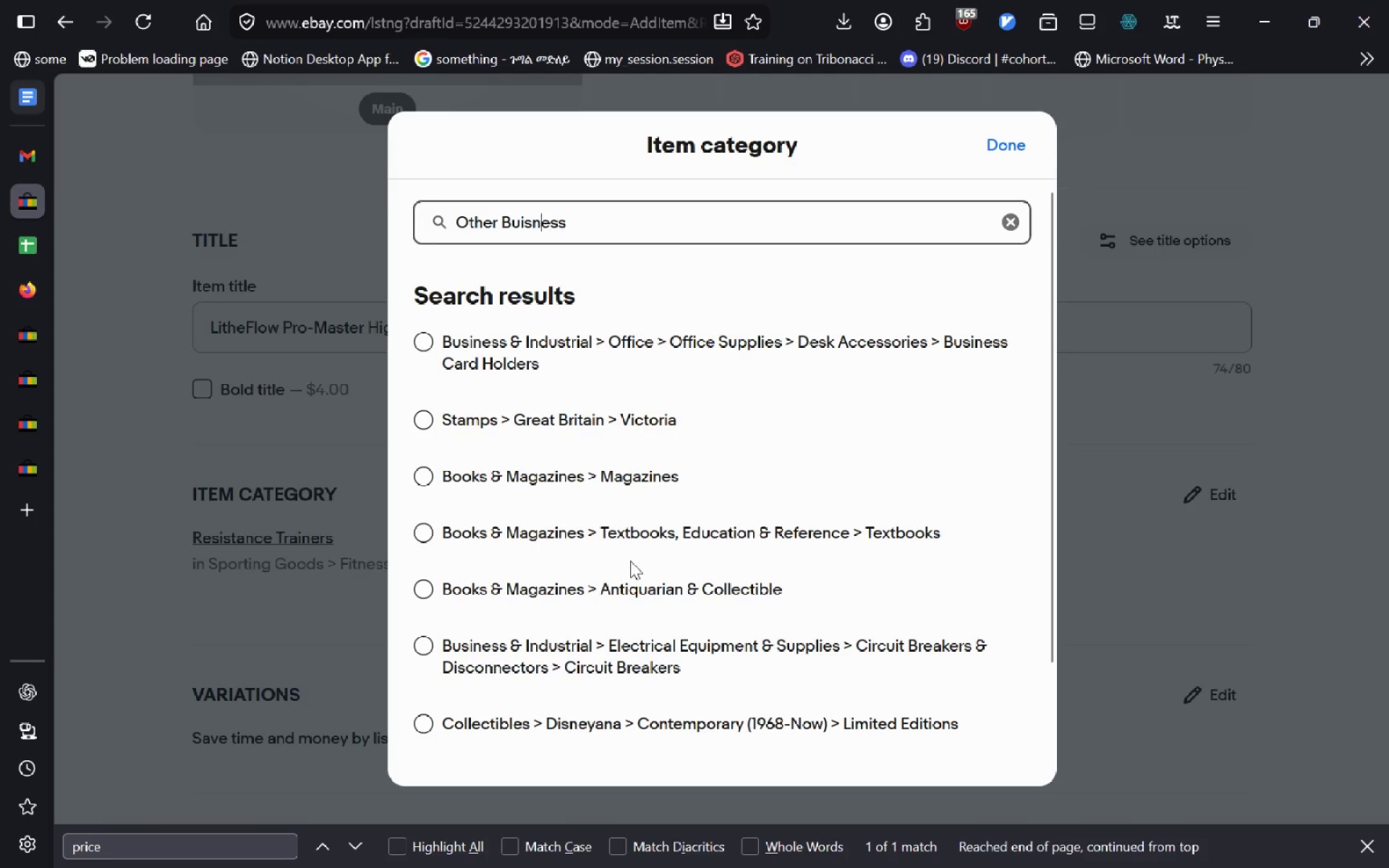 
key(ArrowLeft)
 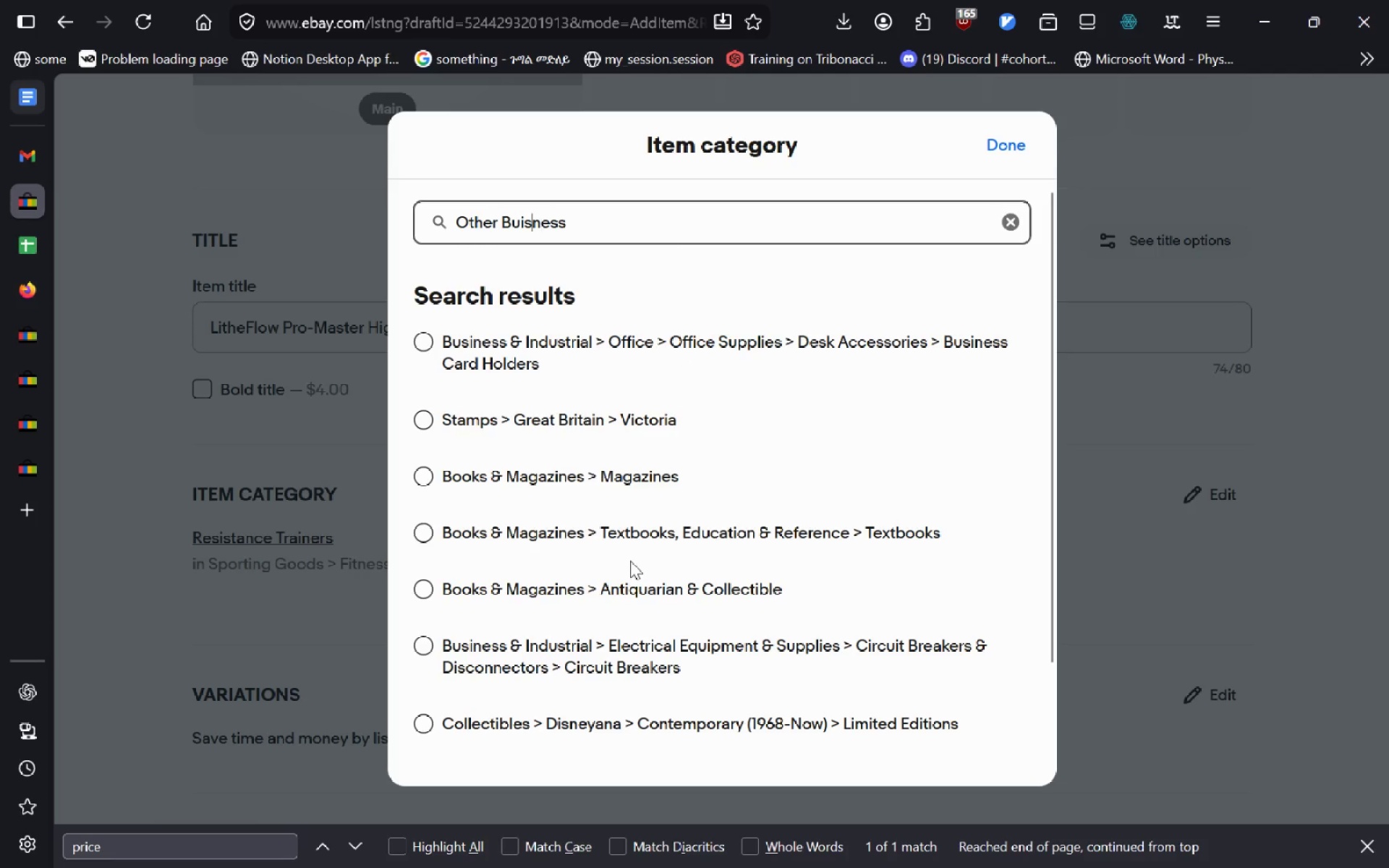 
key(ArrowLeft)
 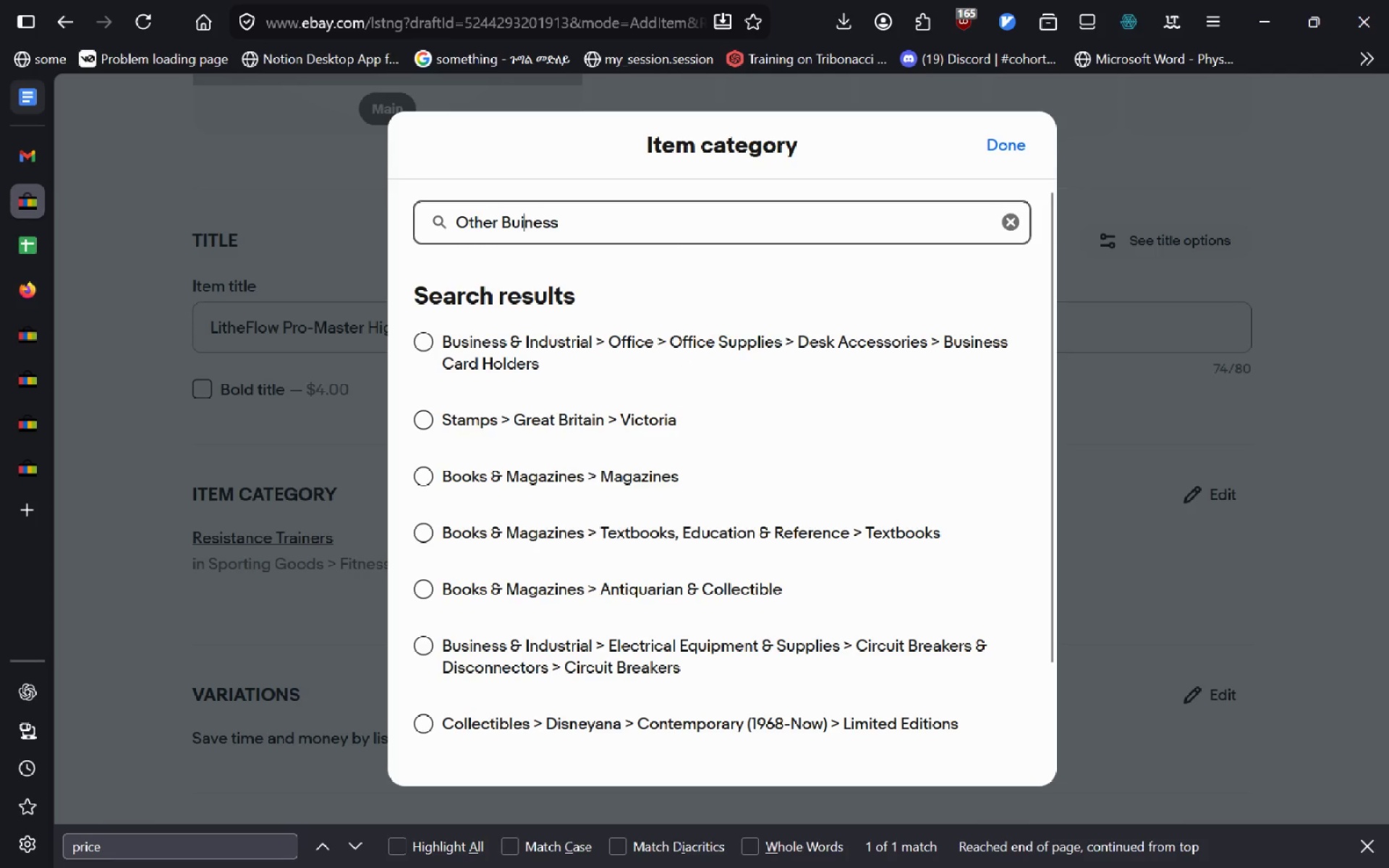 
key(Backspace)
key(Backspace)
type(si)
 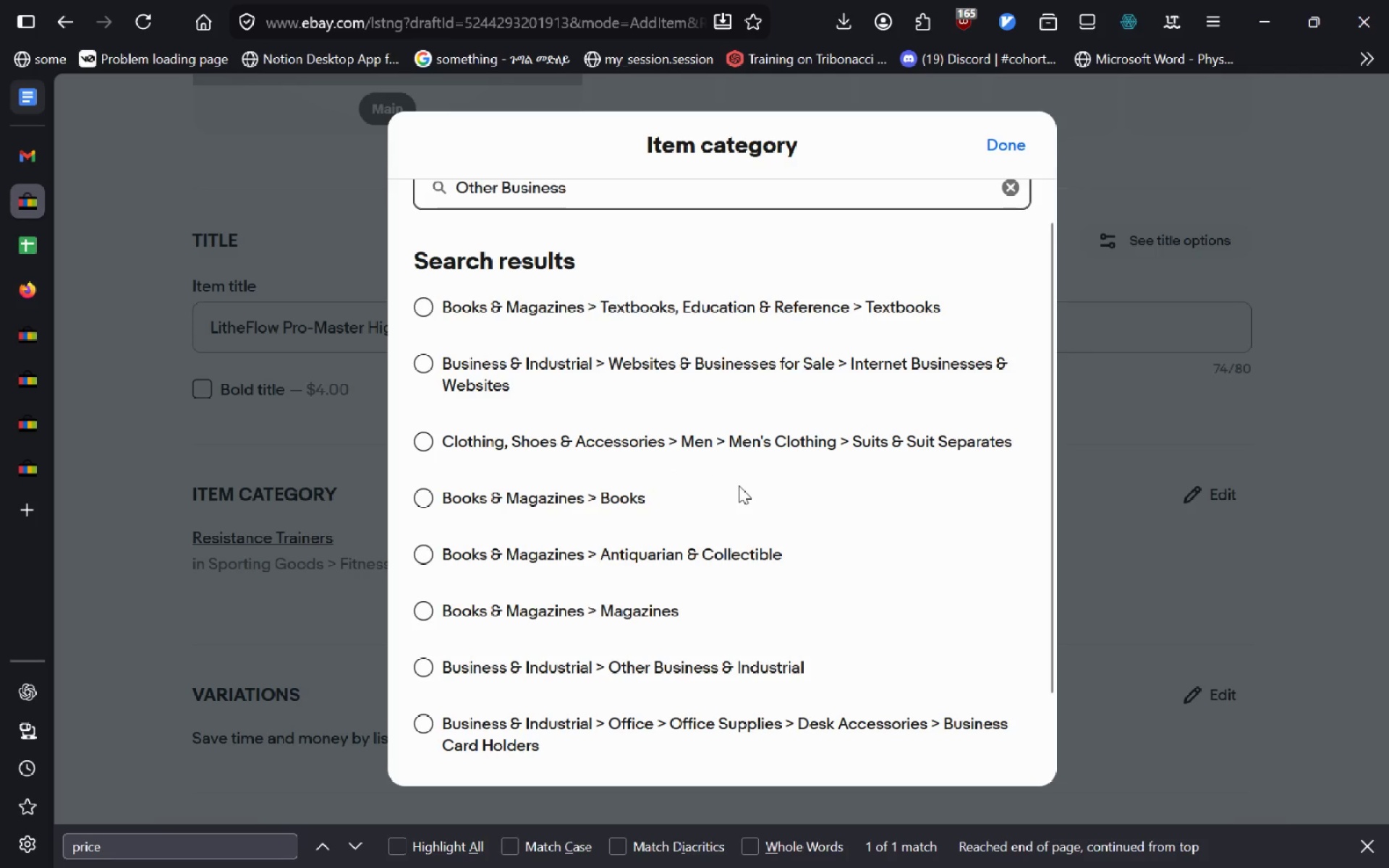 
wait(5.77)
 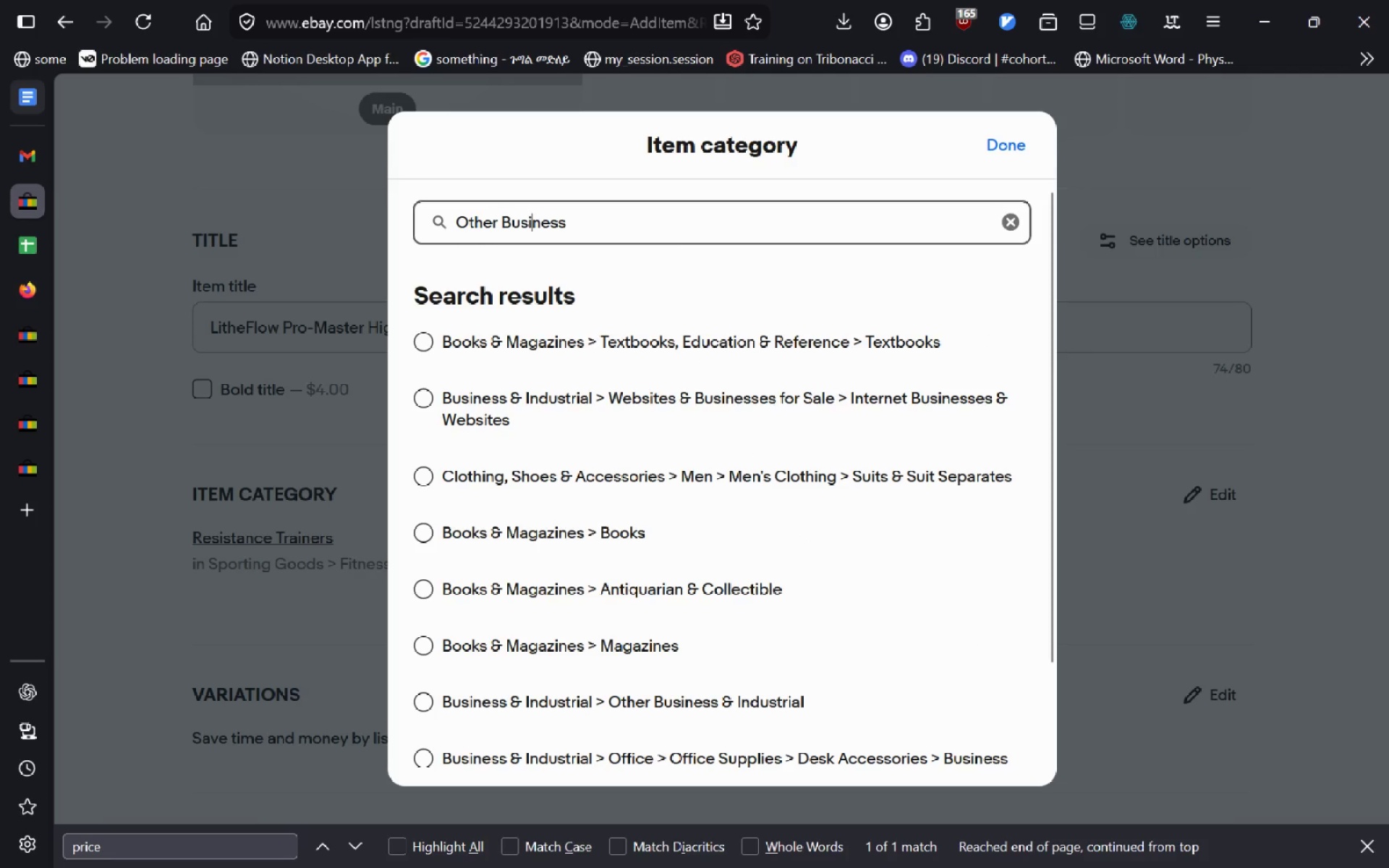 
left_click([428, 652])
 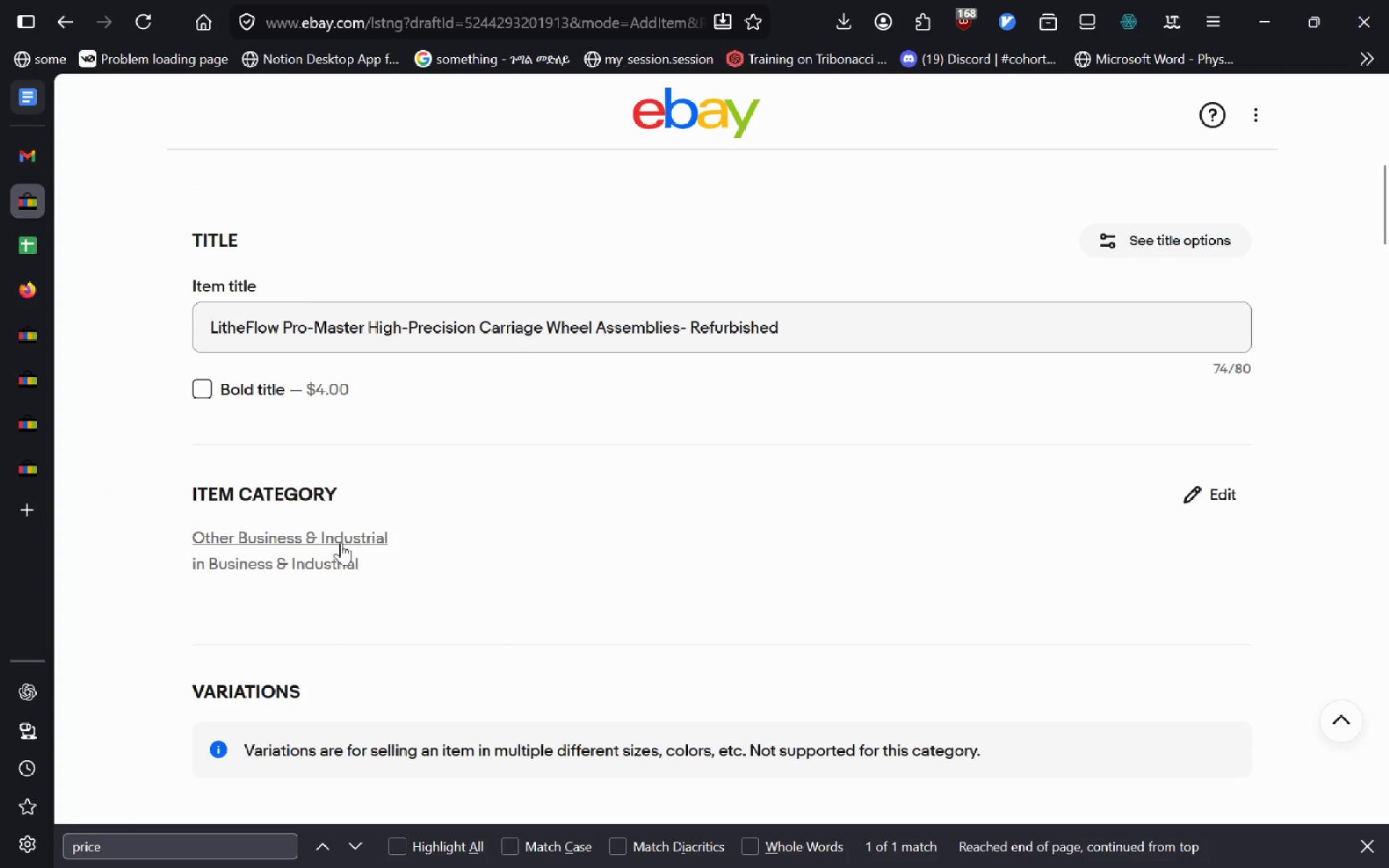 
wait(5.81)
 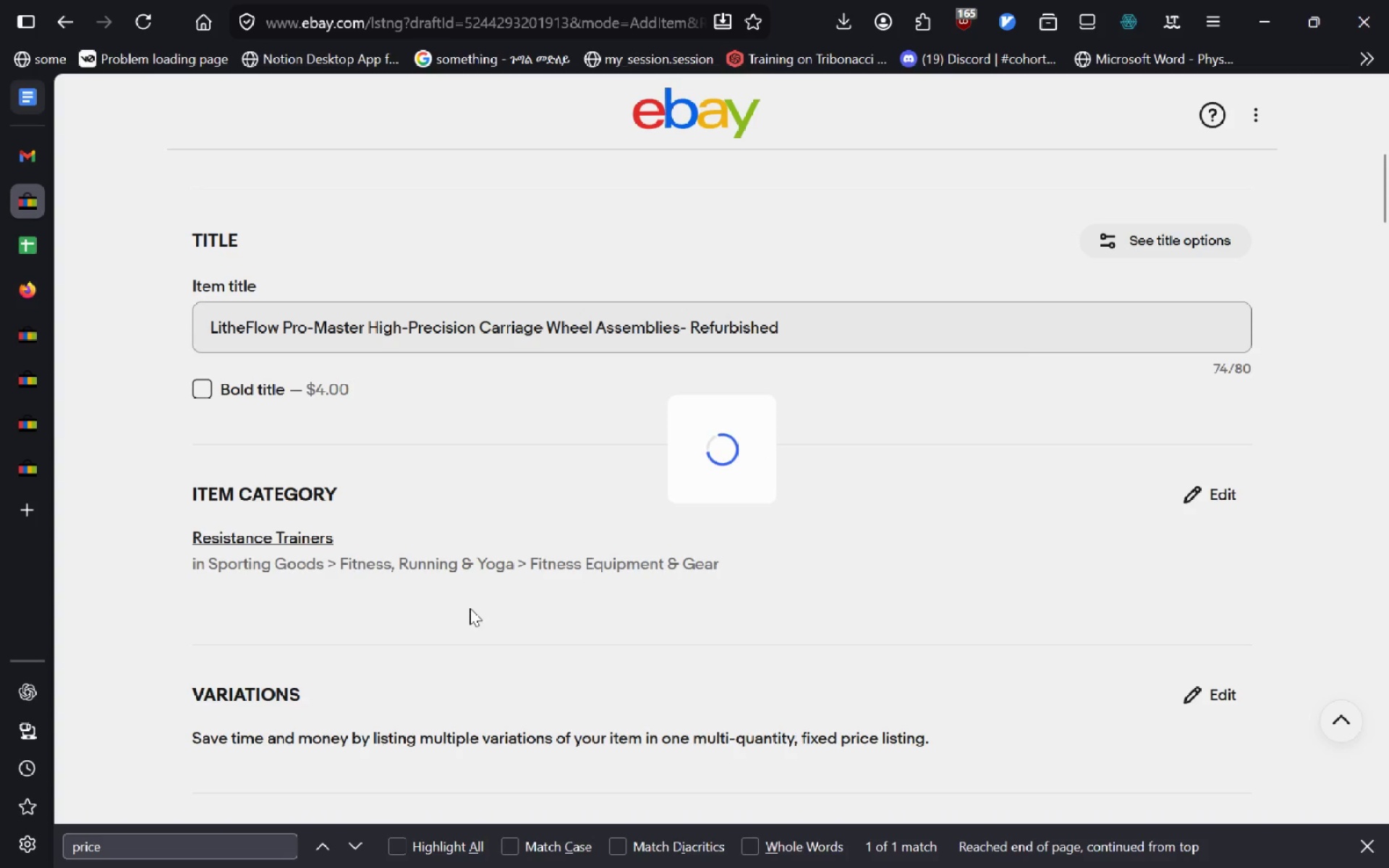 
left_click([29, 462])
 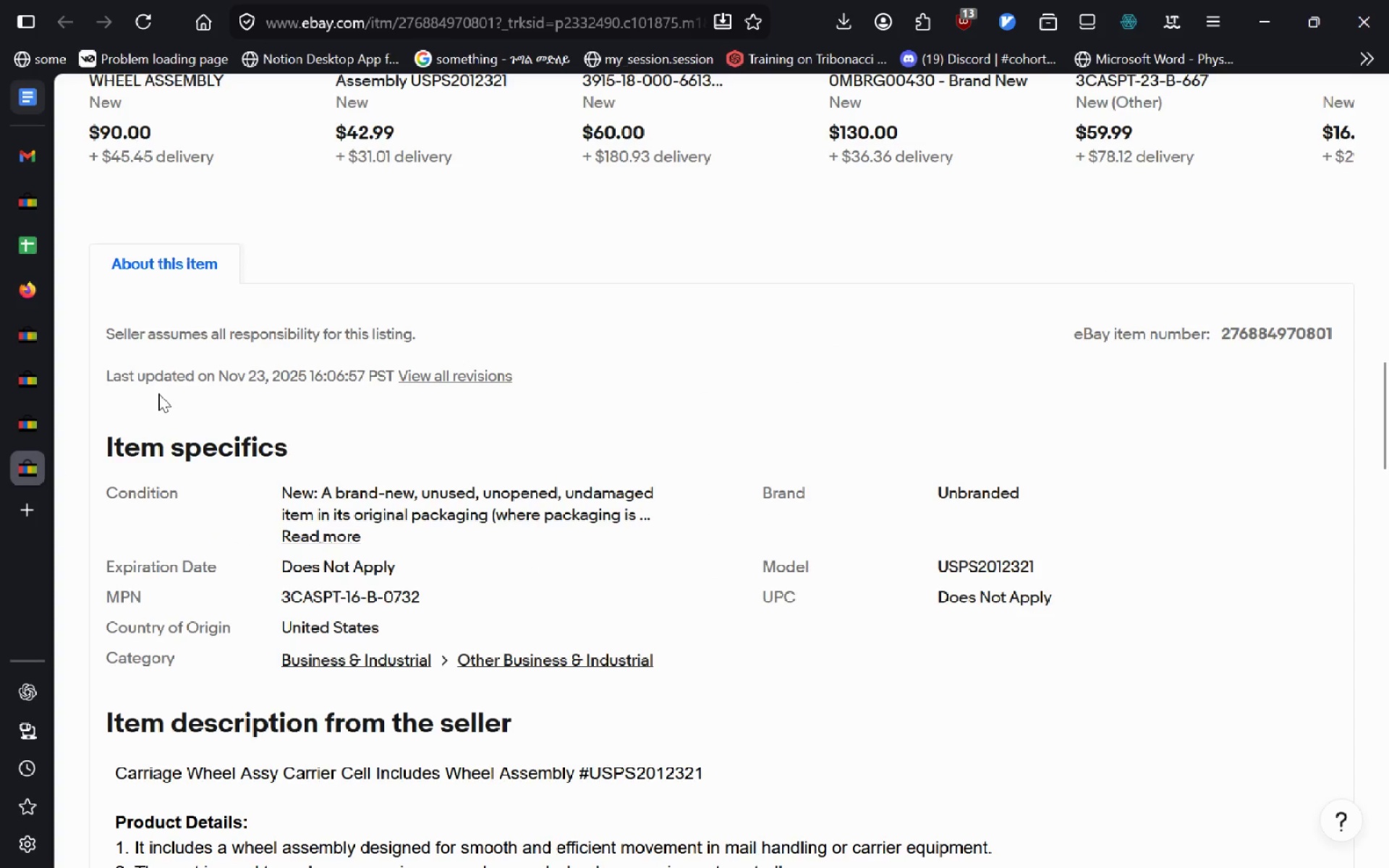 
key(Control+T)
 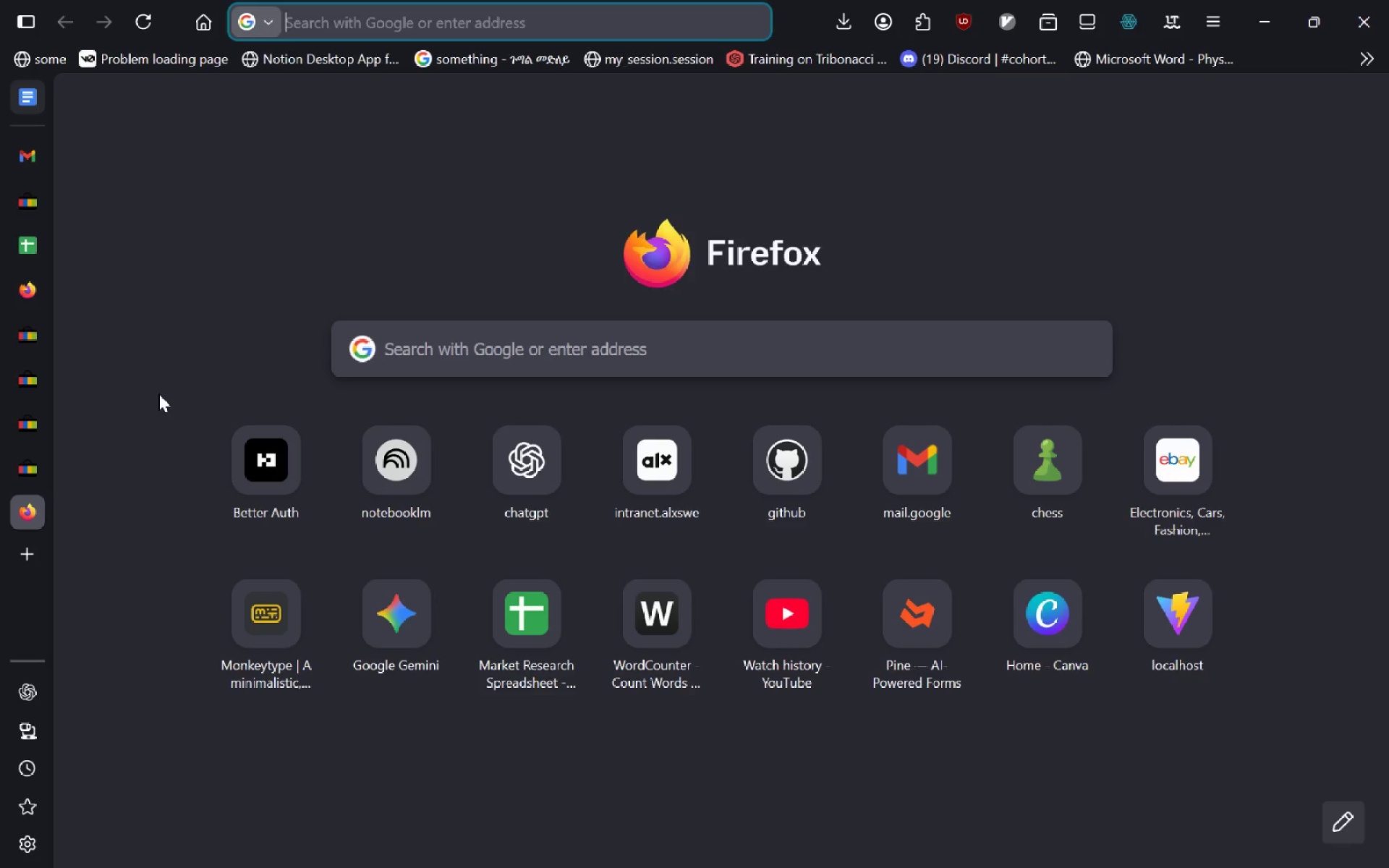 
type(othr buis)
key(Backspace)
key(Backspace)
type(sinss)
 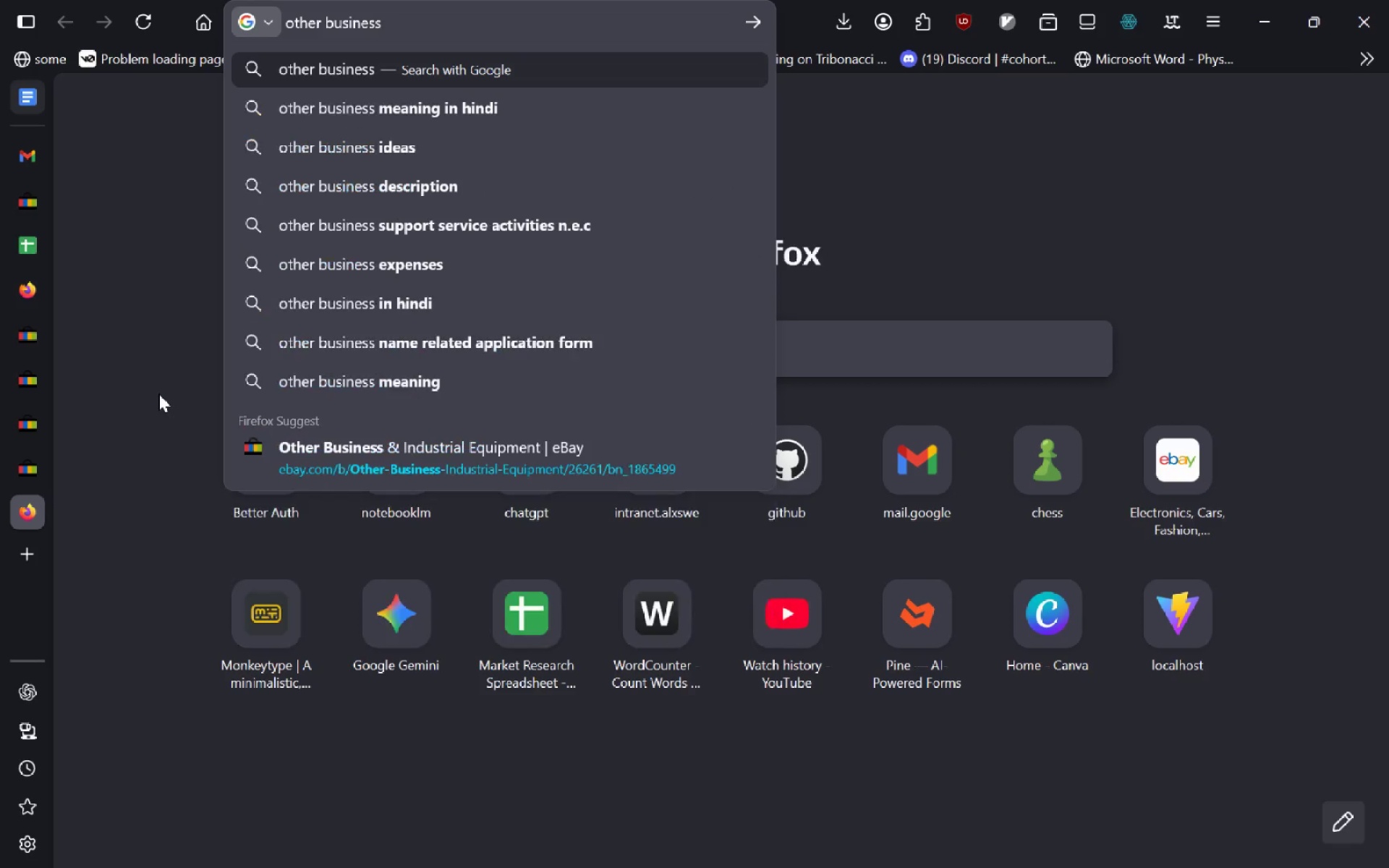 
hold_key(key=E, duration=1.69)
 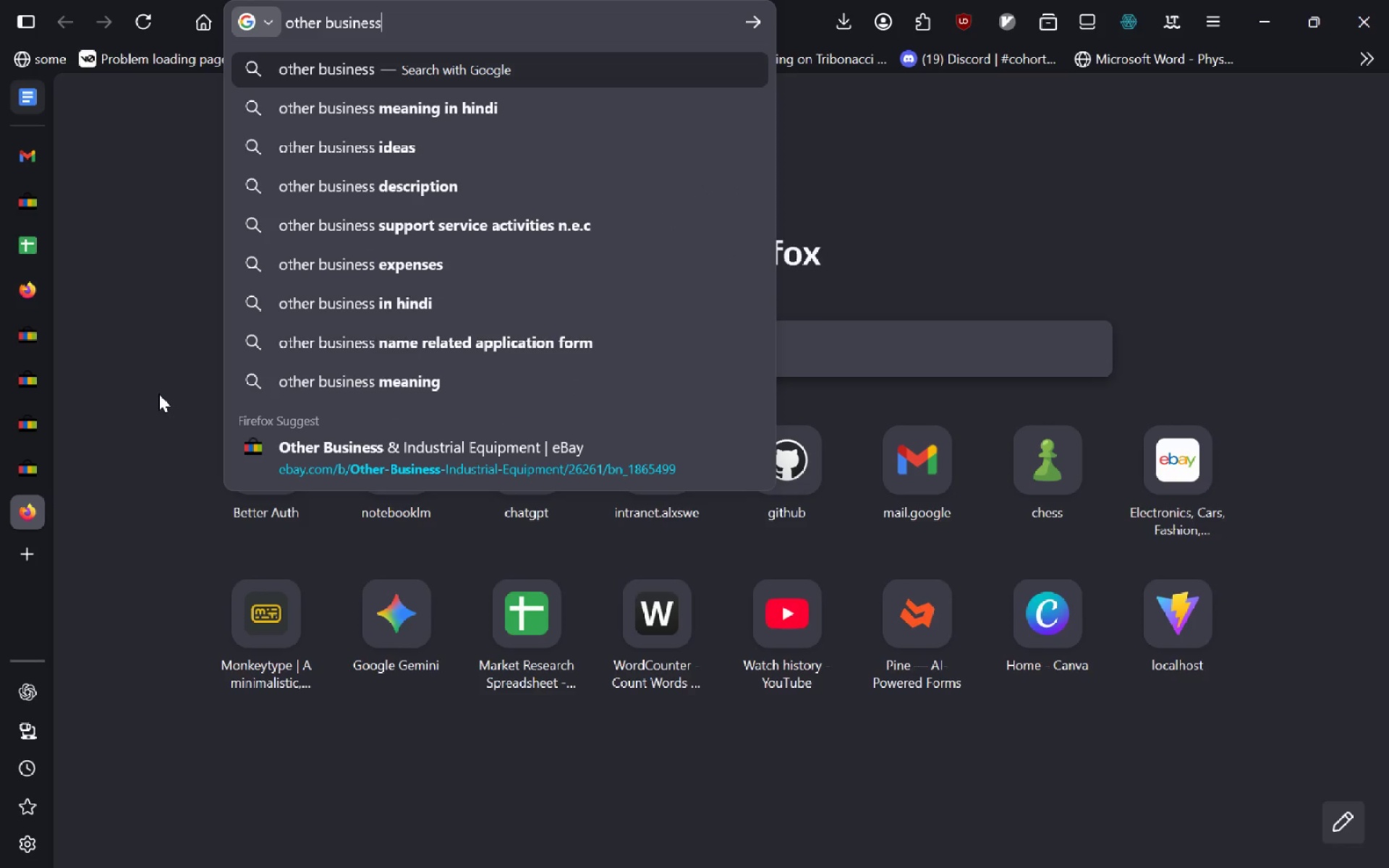 
left_click([24, 456])
 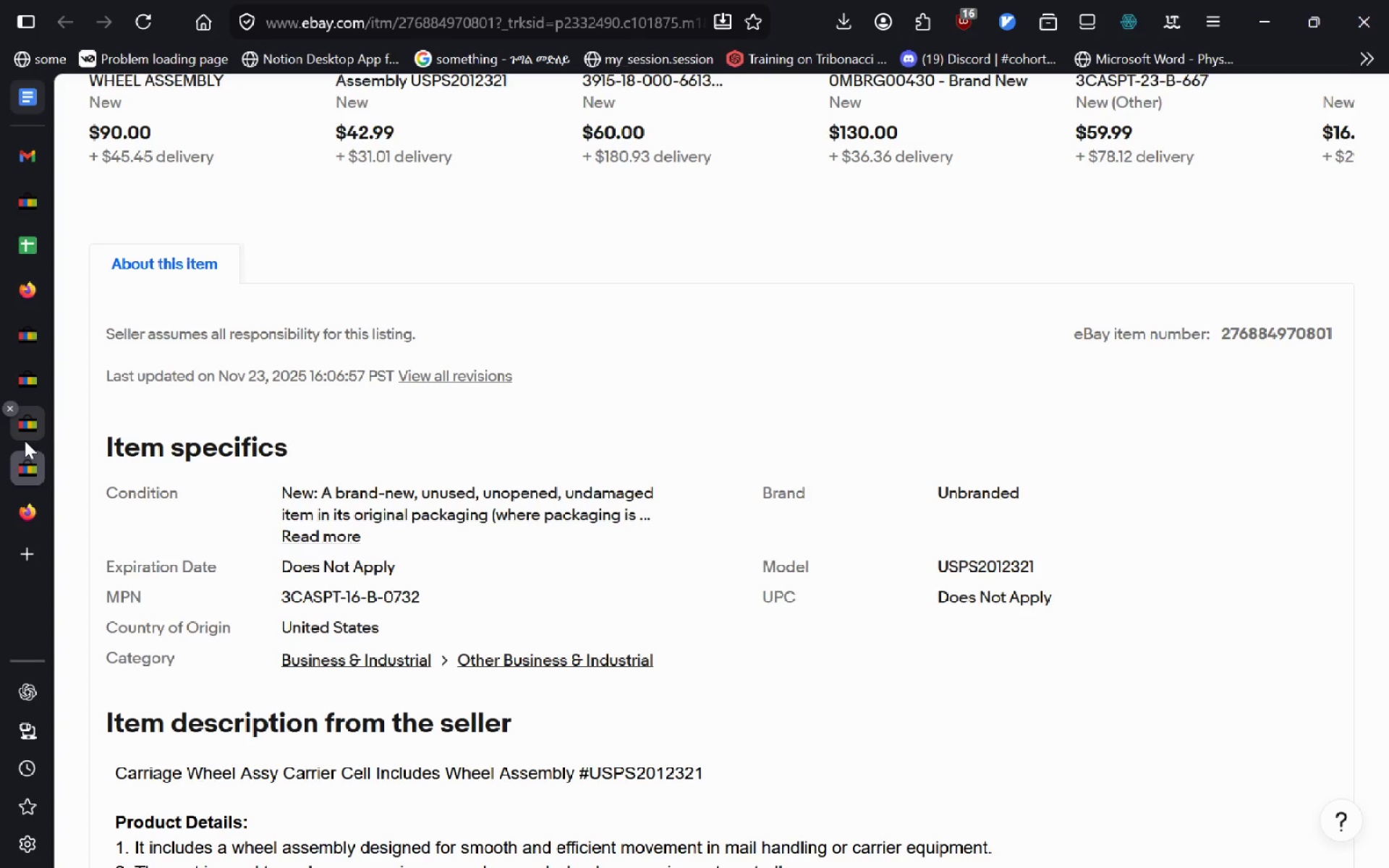 
left_click([25, 441])
 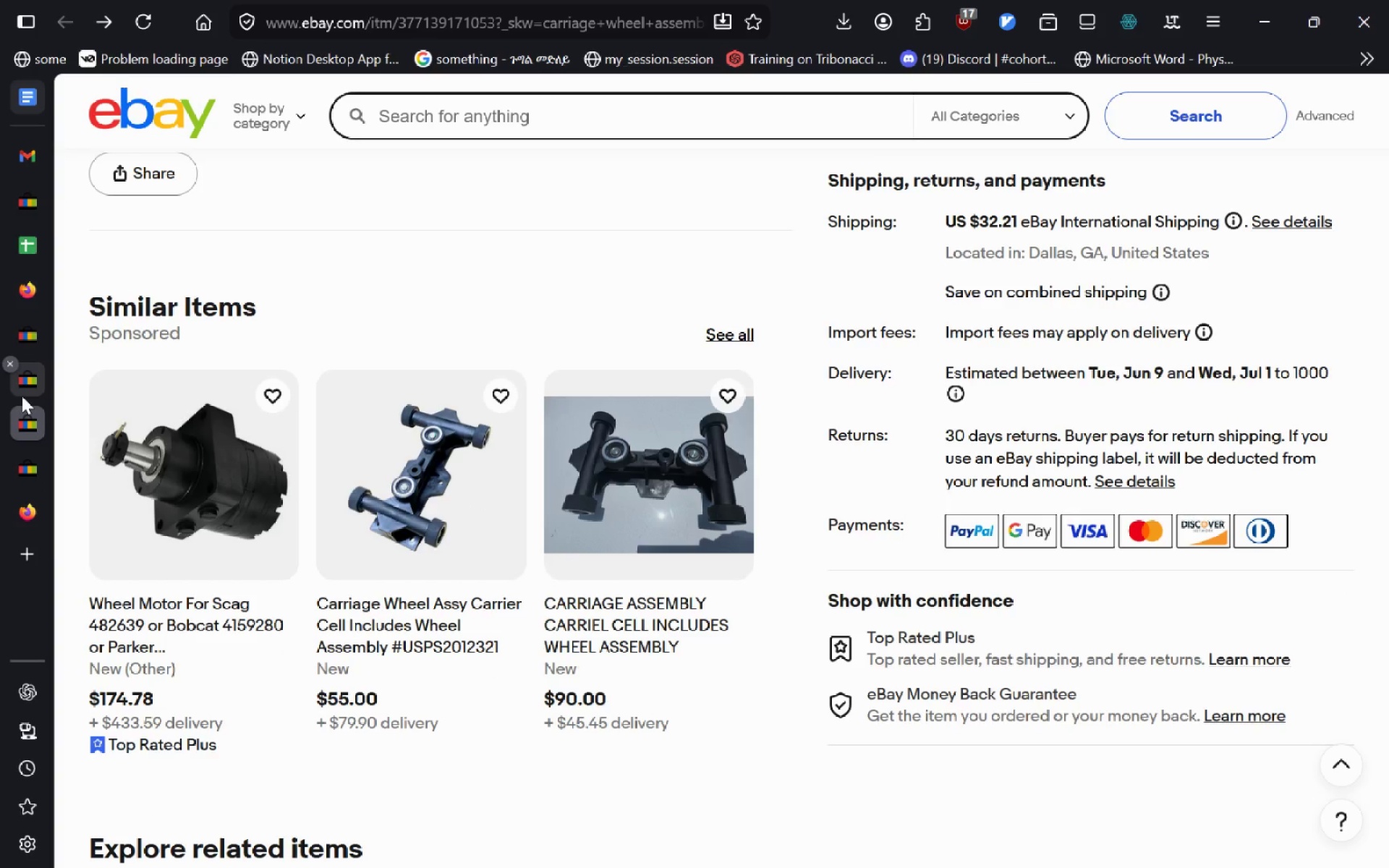 
left_click([22, 396])
 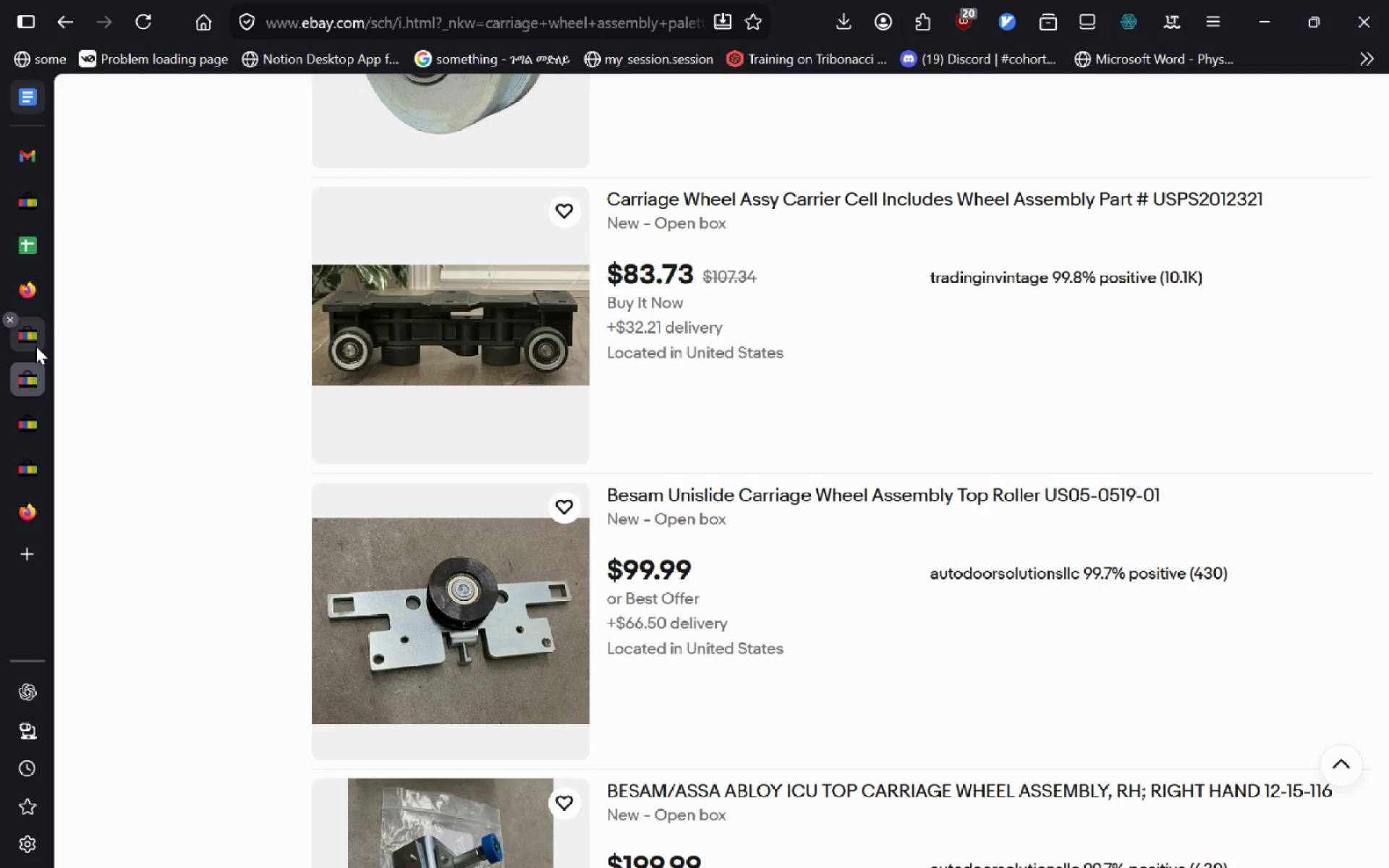 
left_click([35, 346])
 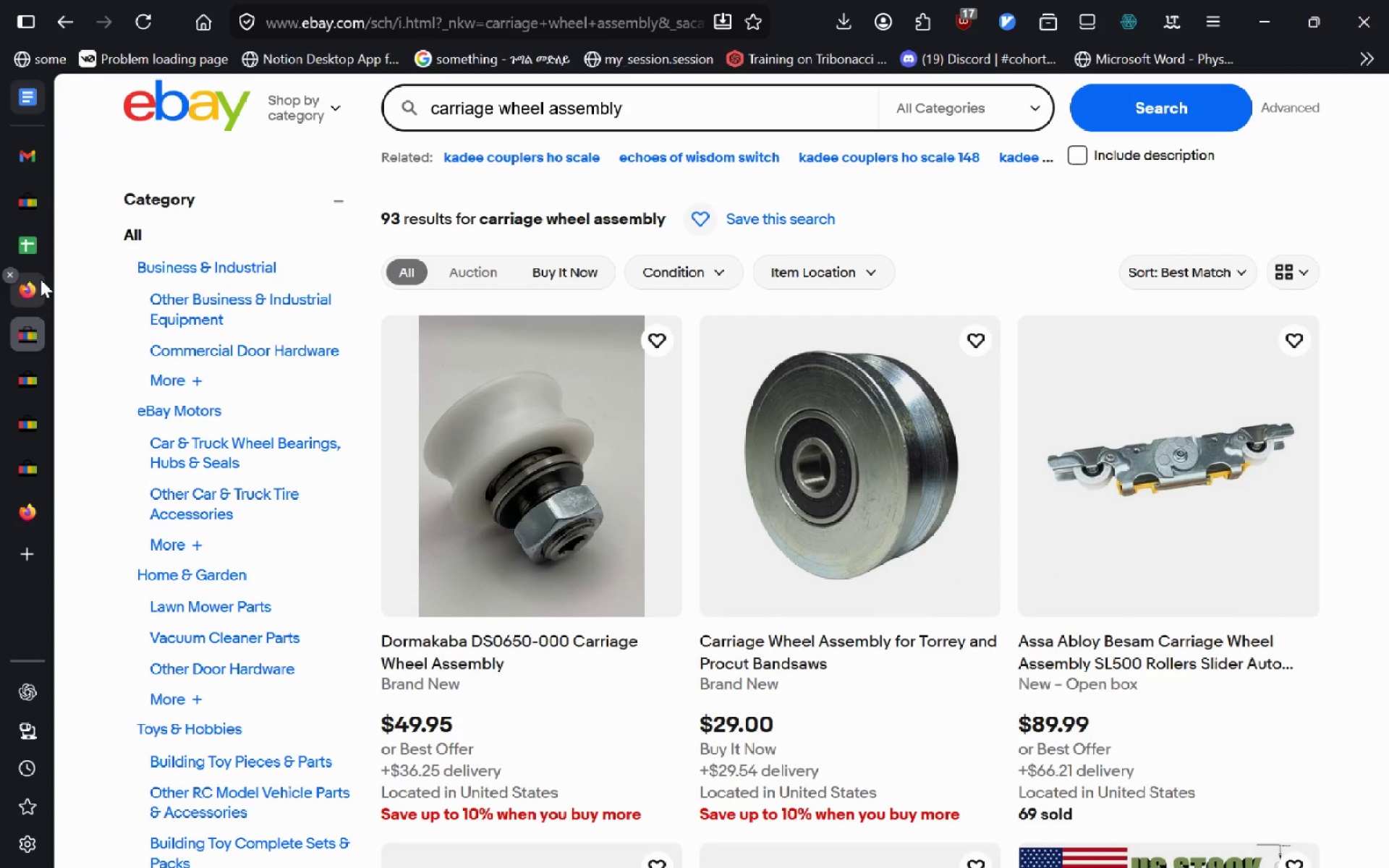 
left_click([41, 279])
 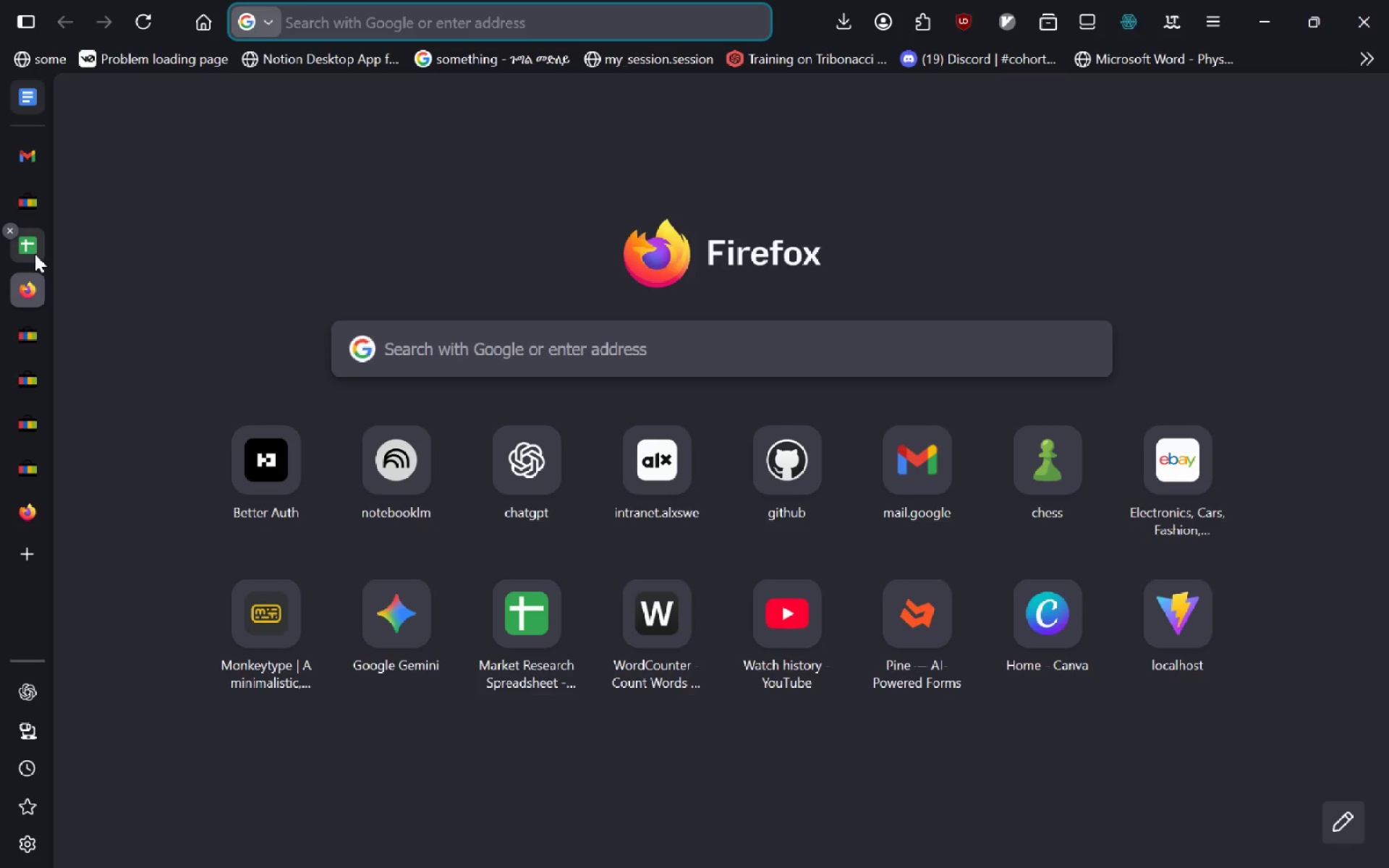 
left_click([35, 254])
 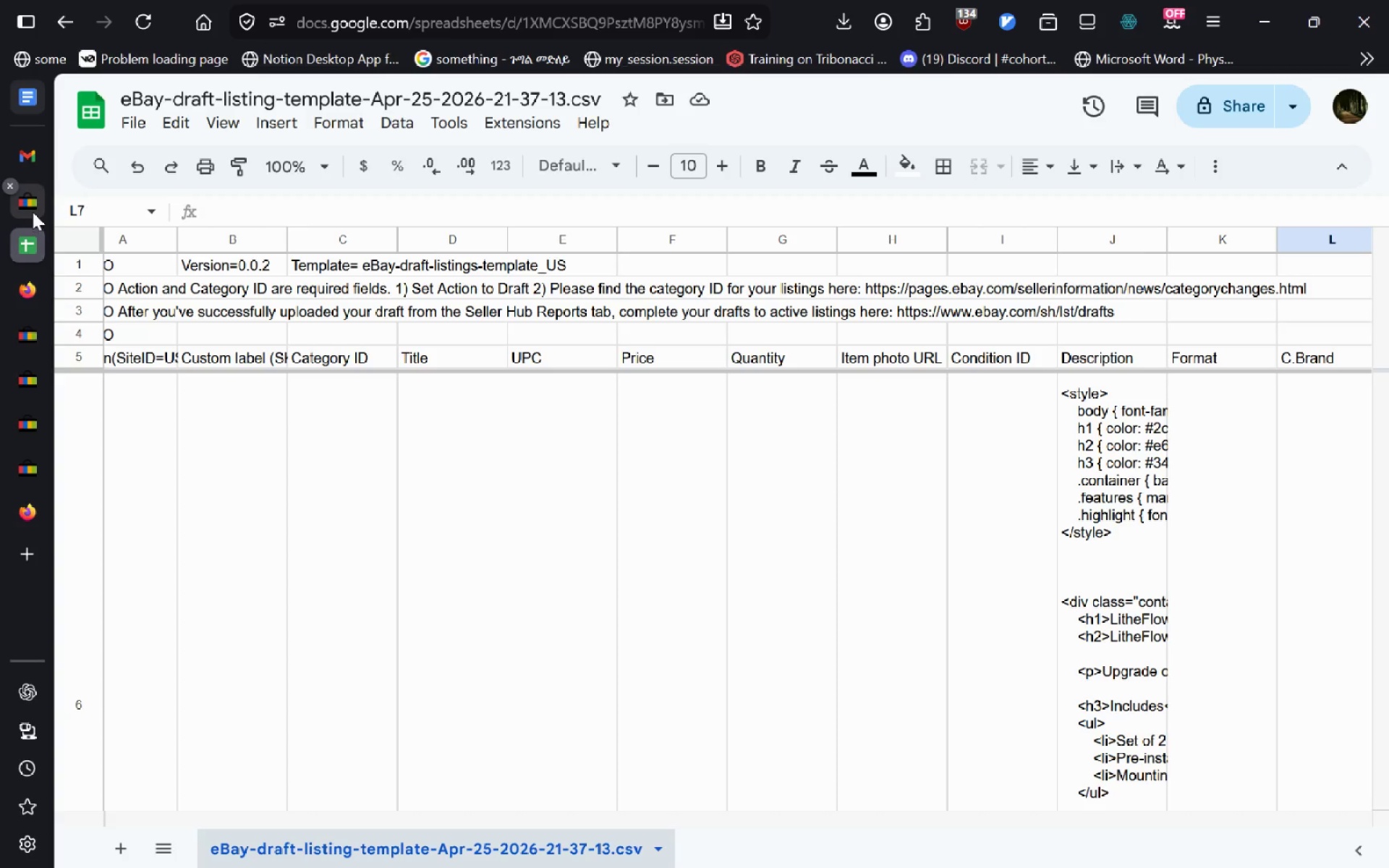 
left_click([33, 212])
 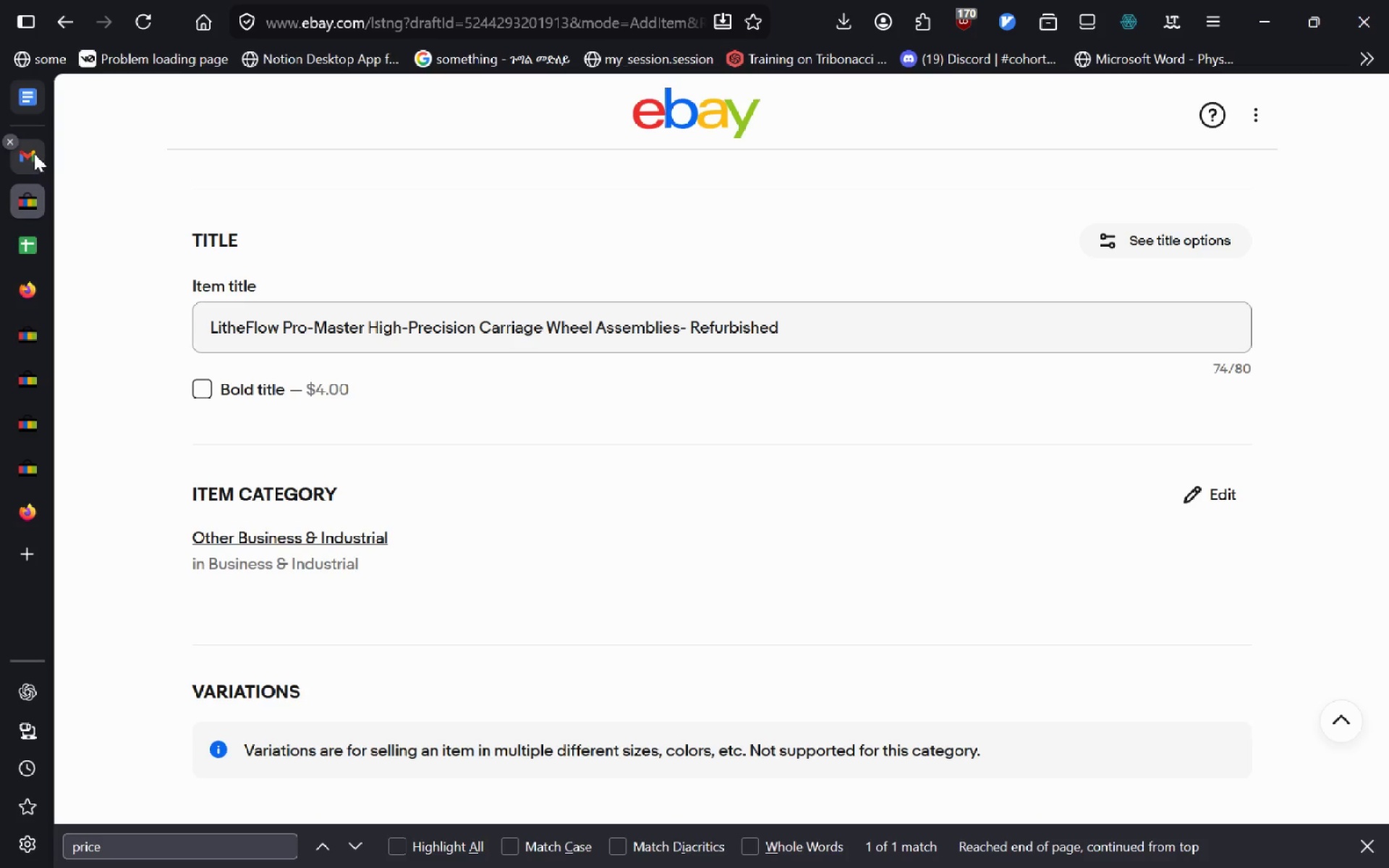 
left_click([34, 153])
 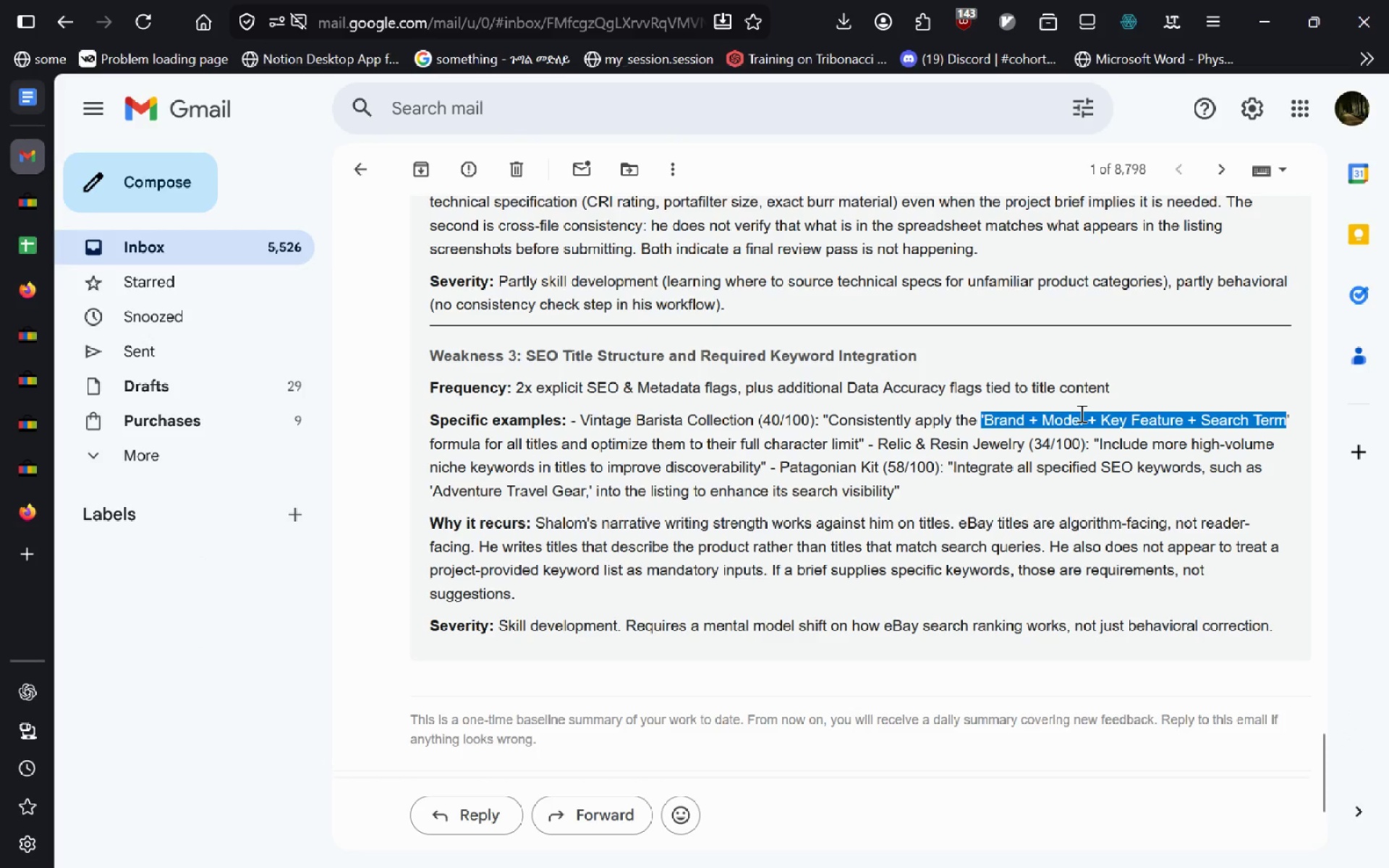 
right_click([1080, 413])
 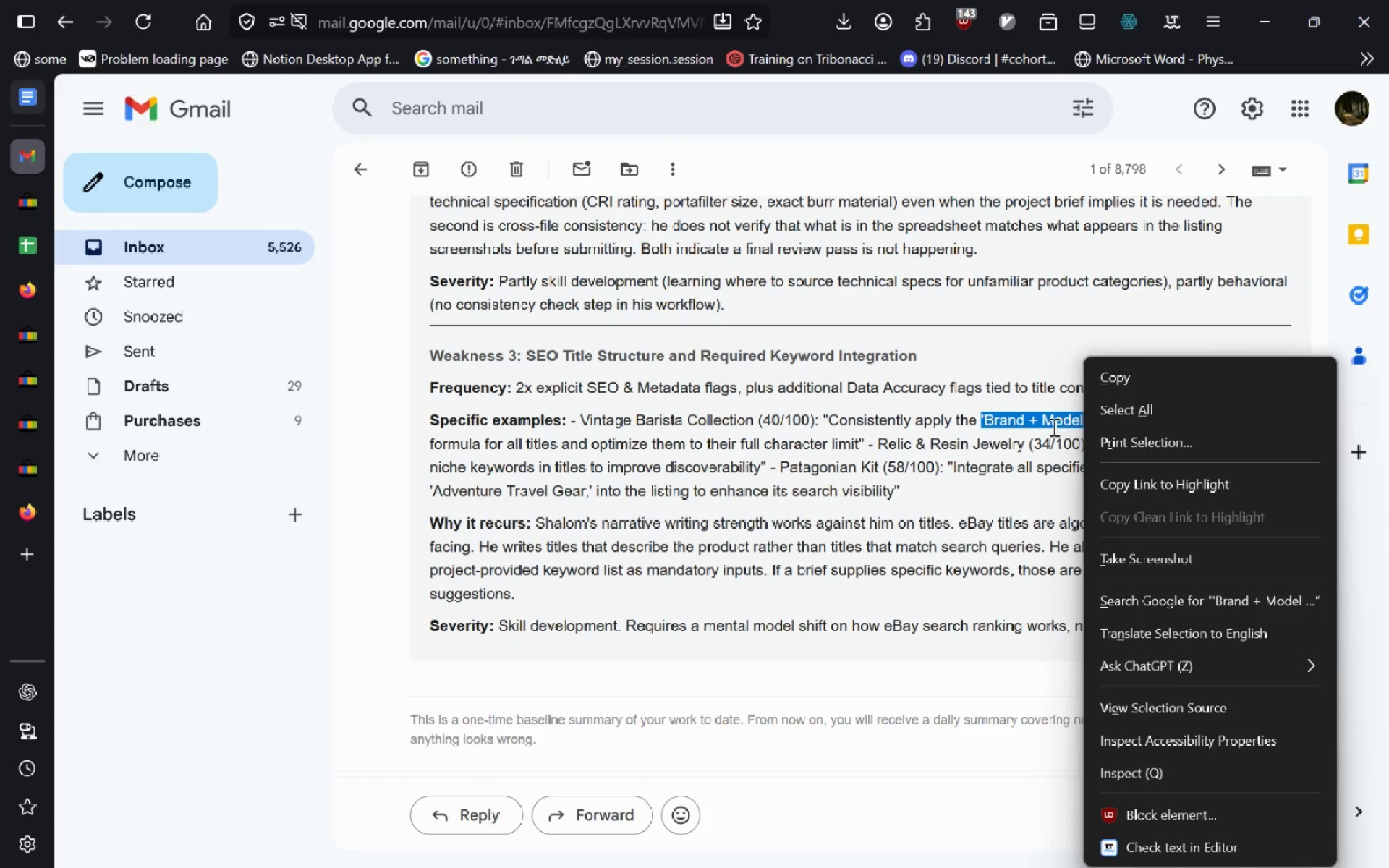 
left_click([1053, 427])
 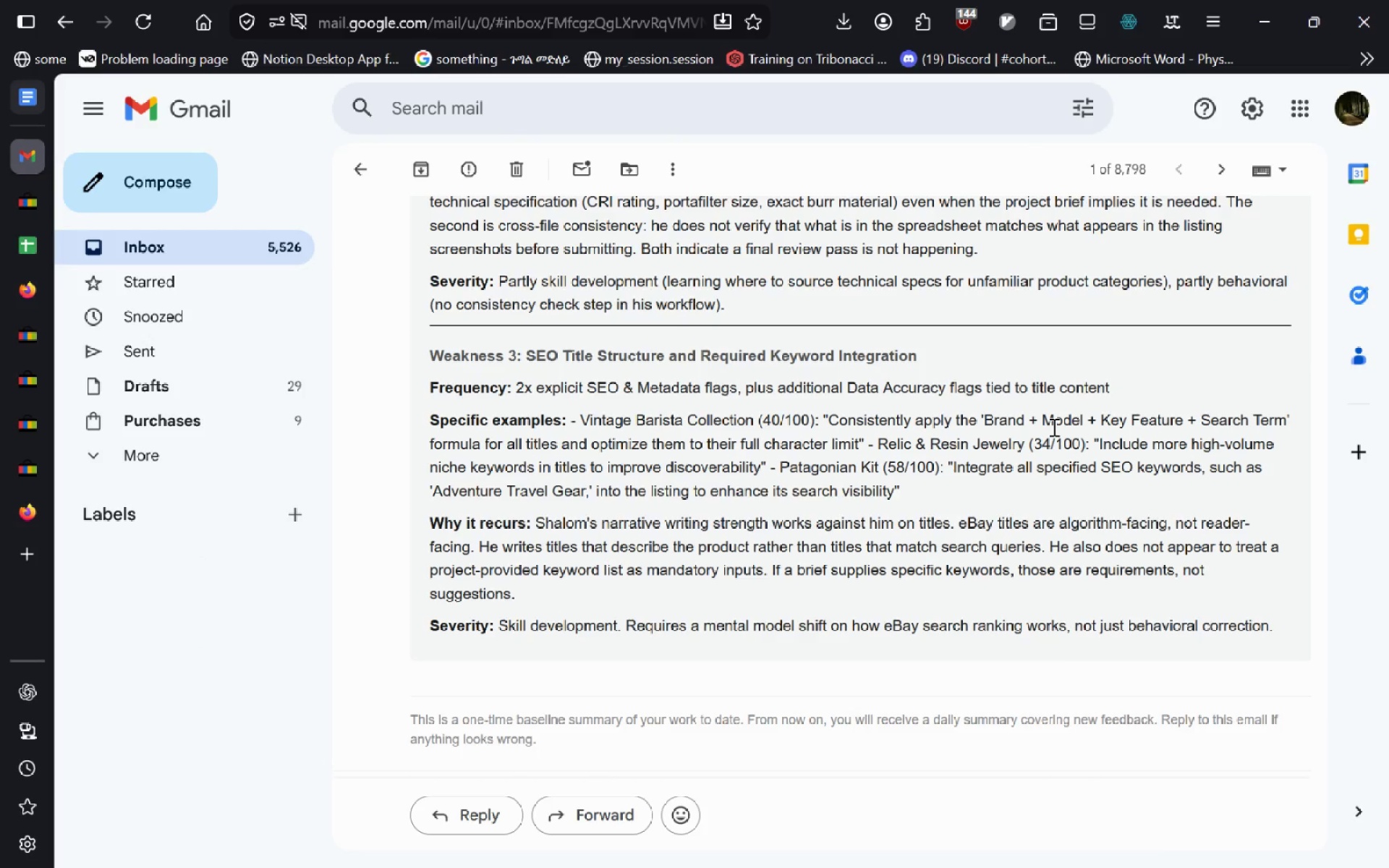 
wait(12.42)
 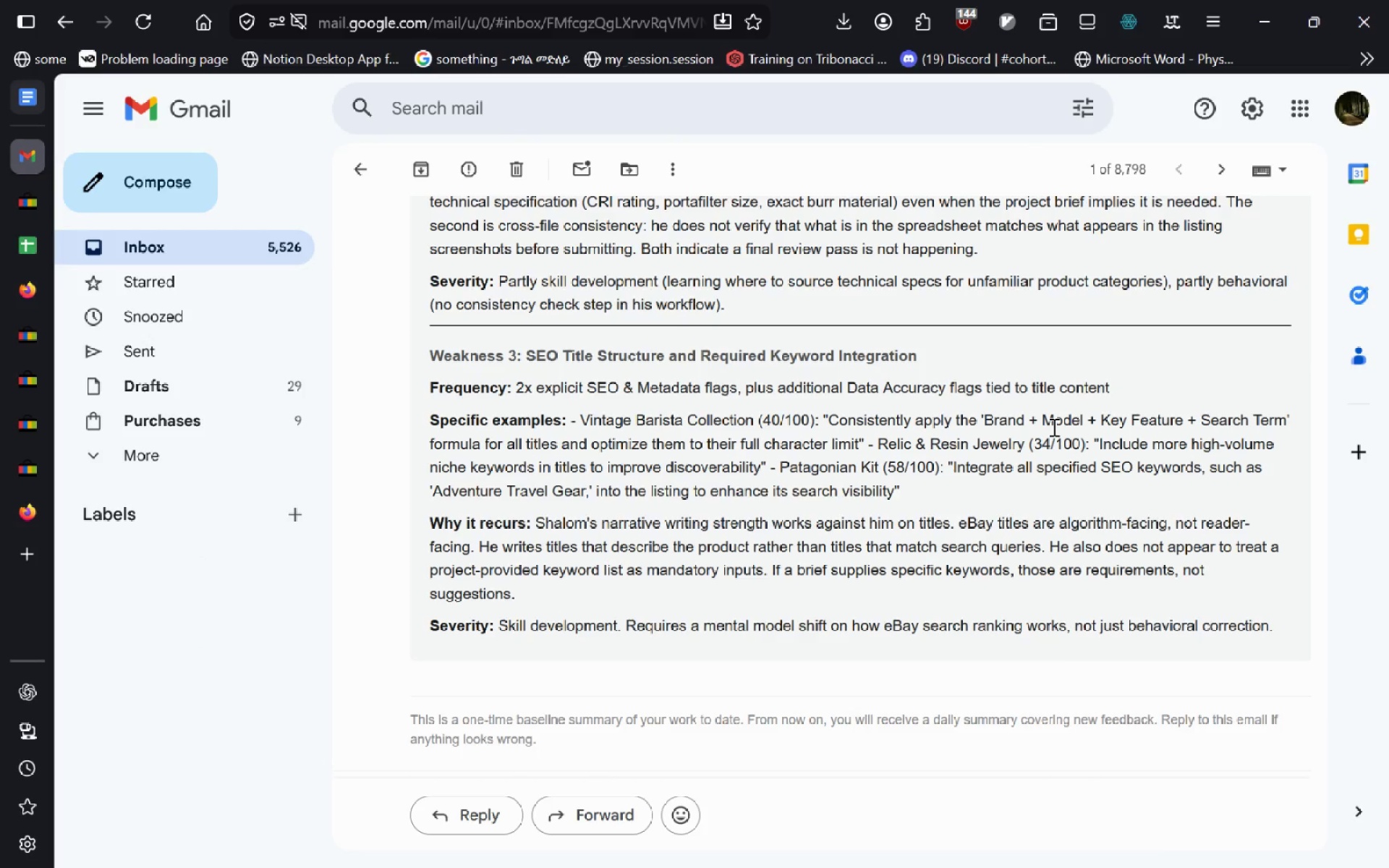 
left_click_drag(start_coordinate=[981, 418], to_coordinate=[1158, 391])
 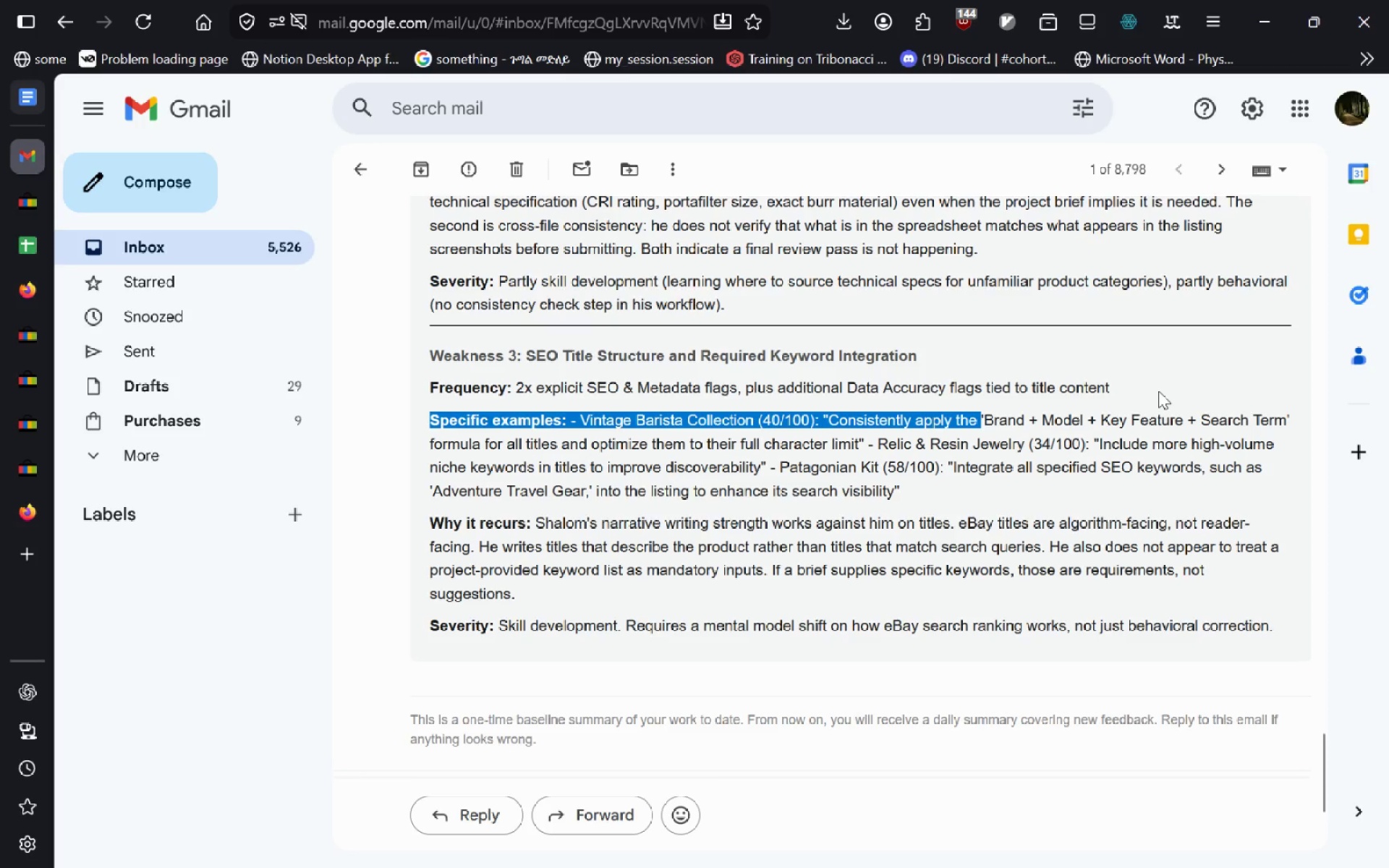 
left_click([1158, 391])
 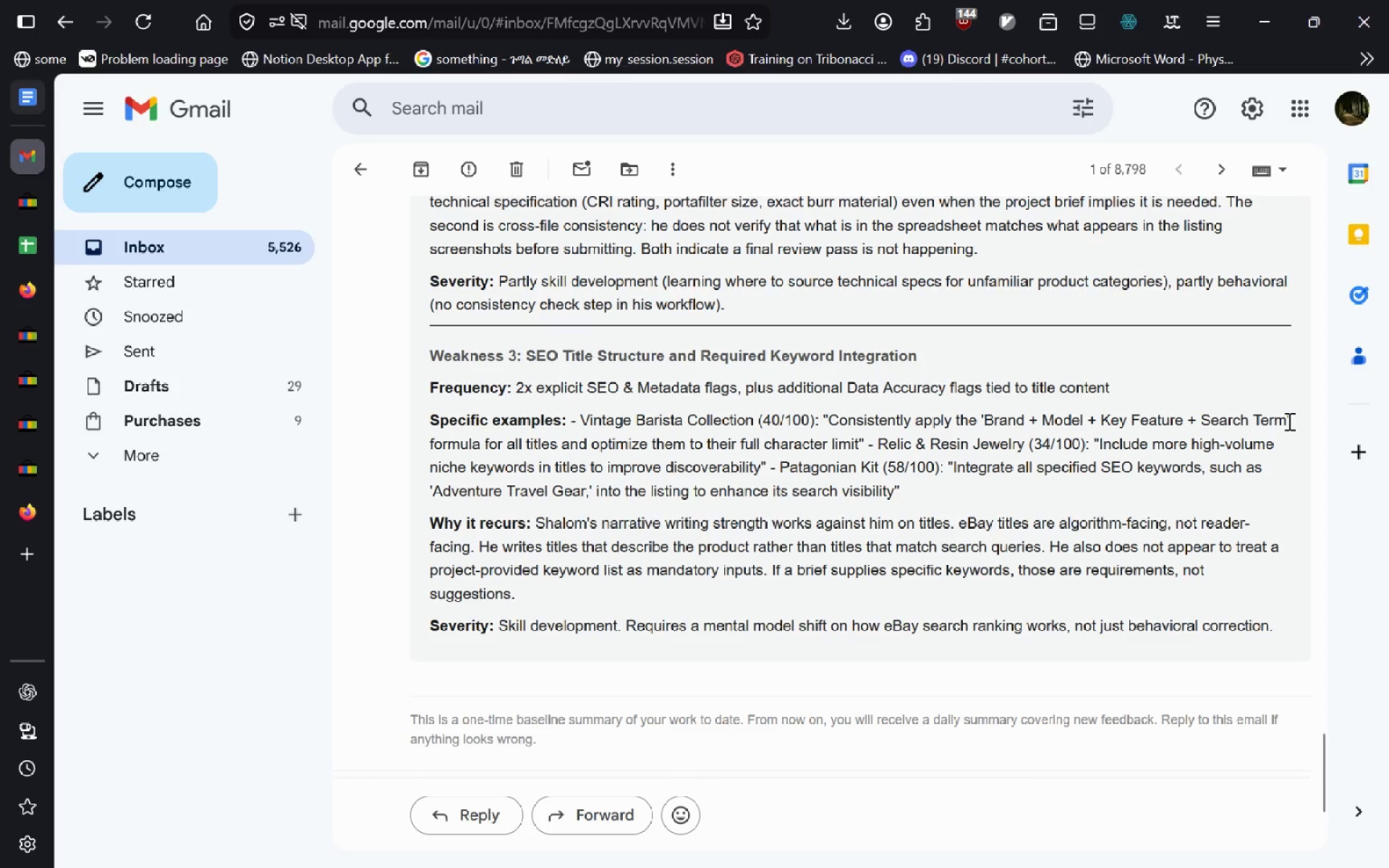 
left_click([1288, 421])
 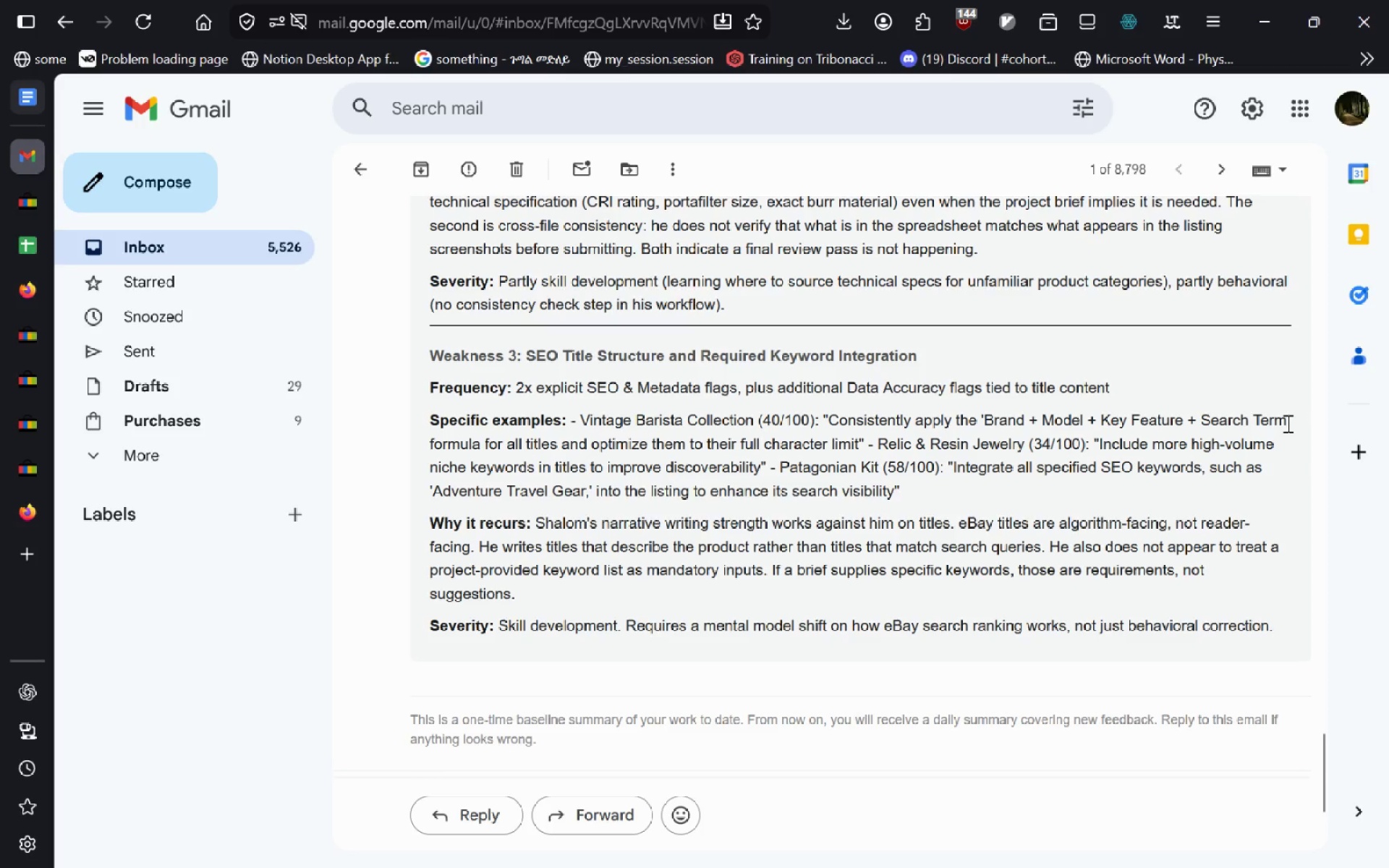 
left_click_drag(start_coordinate=[1286, 423], to_coordinate=[986, 425])
 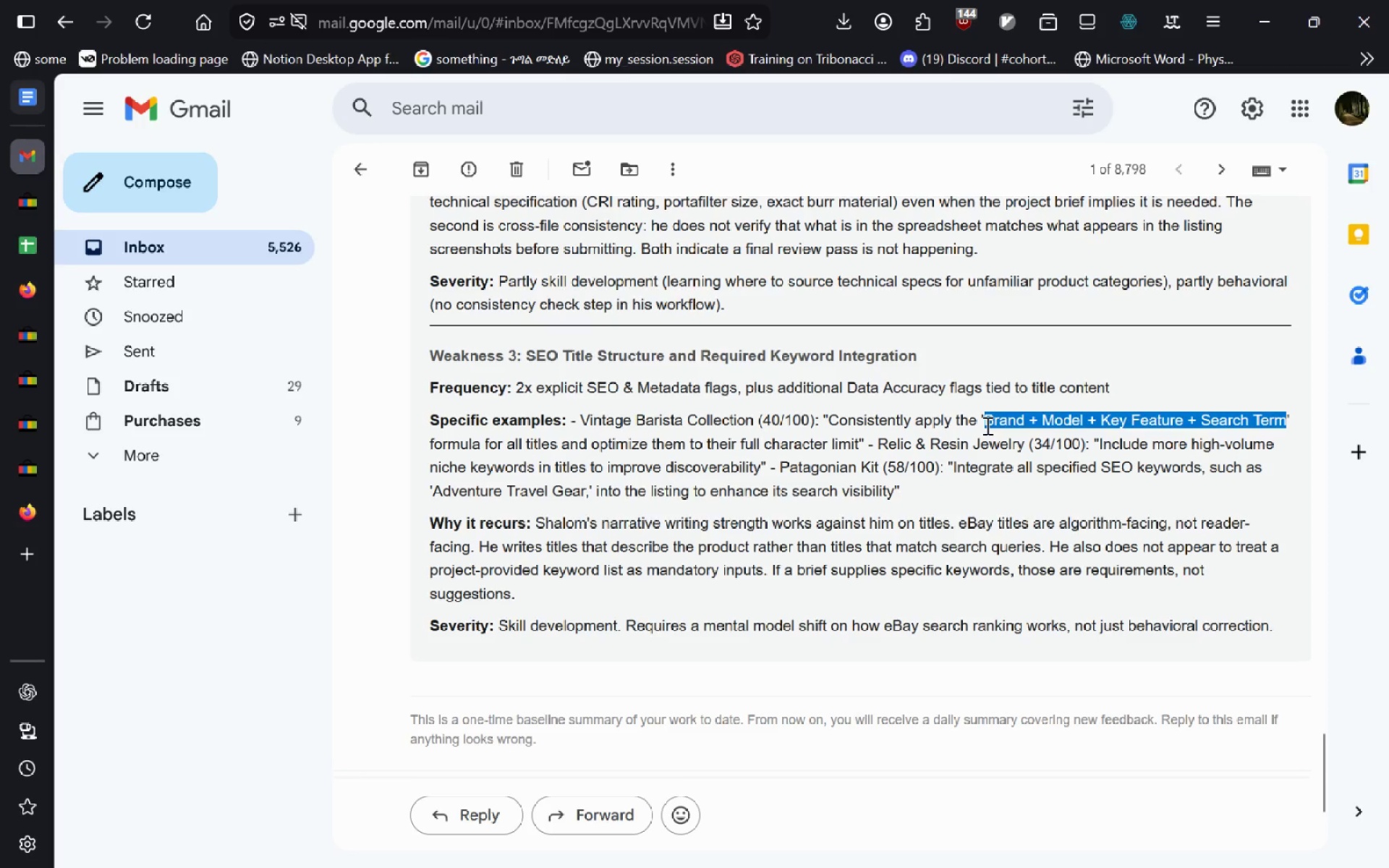 
right_click([986, 425])
 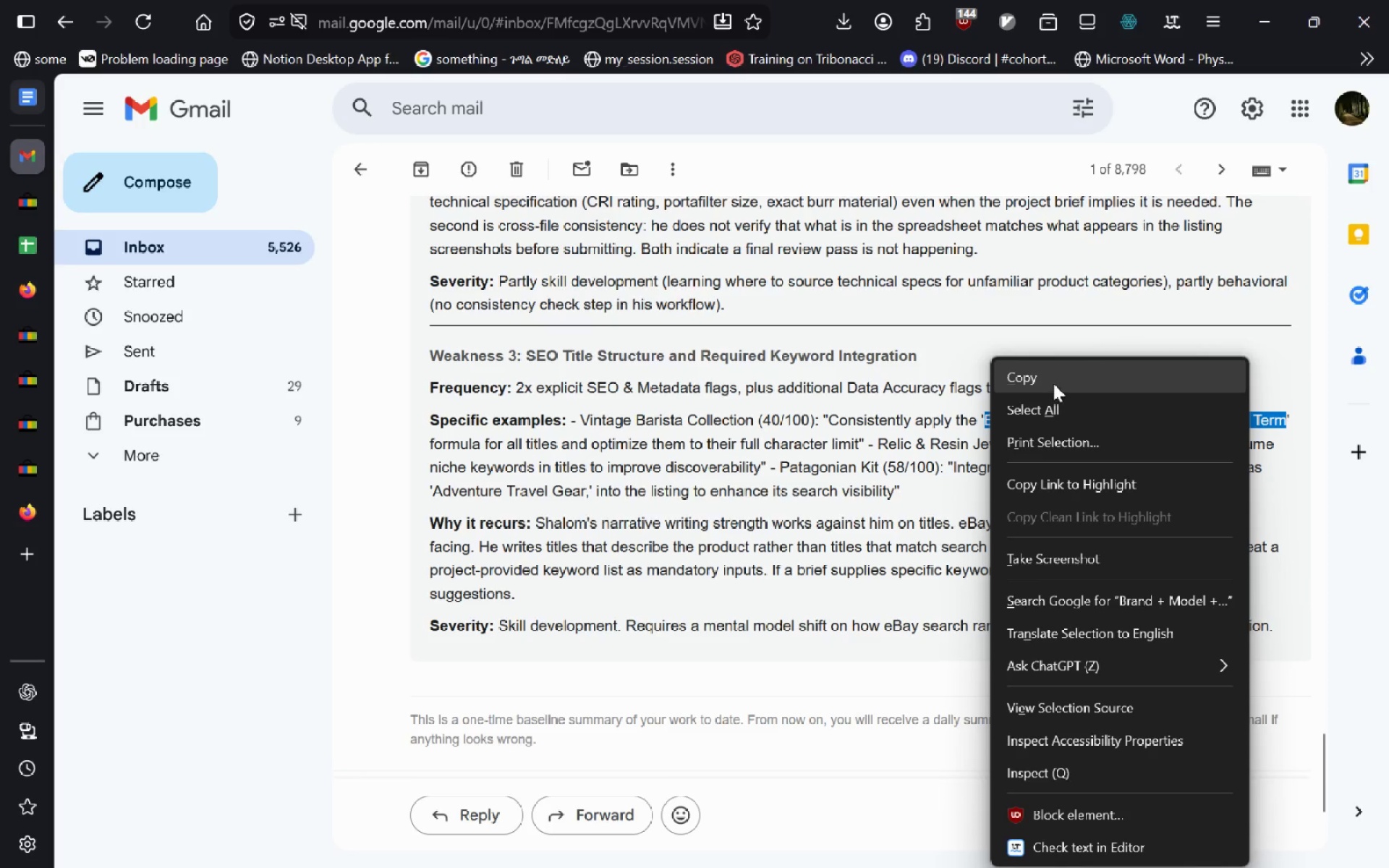 
left_click([1053, 383])
 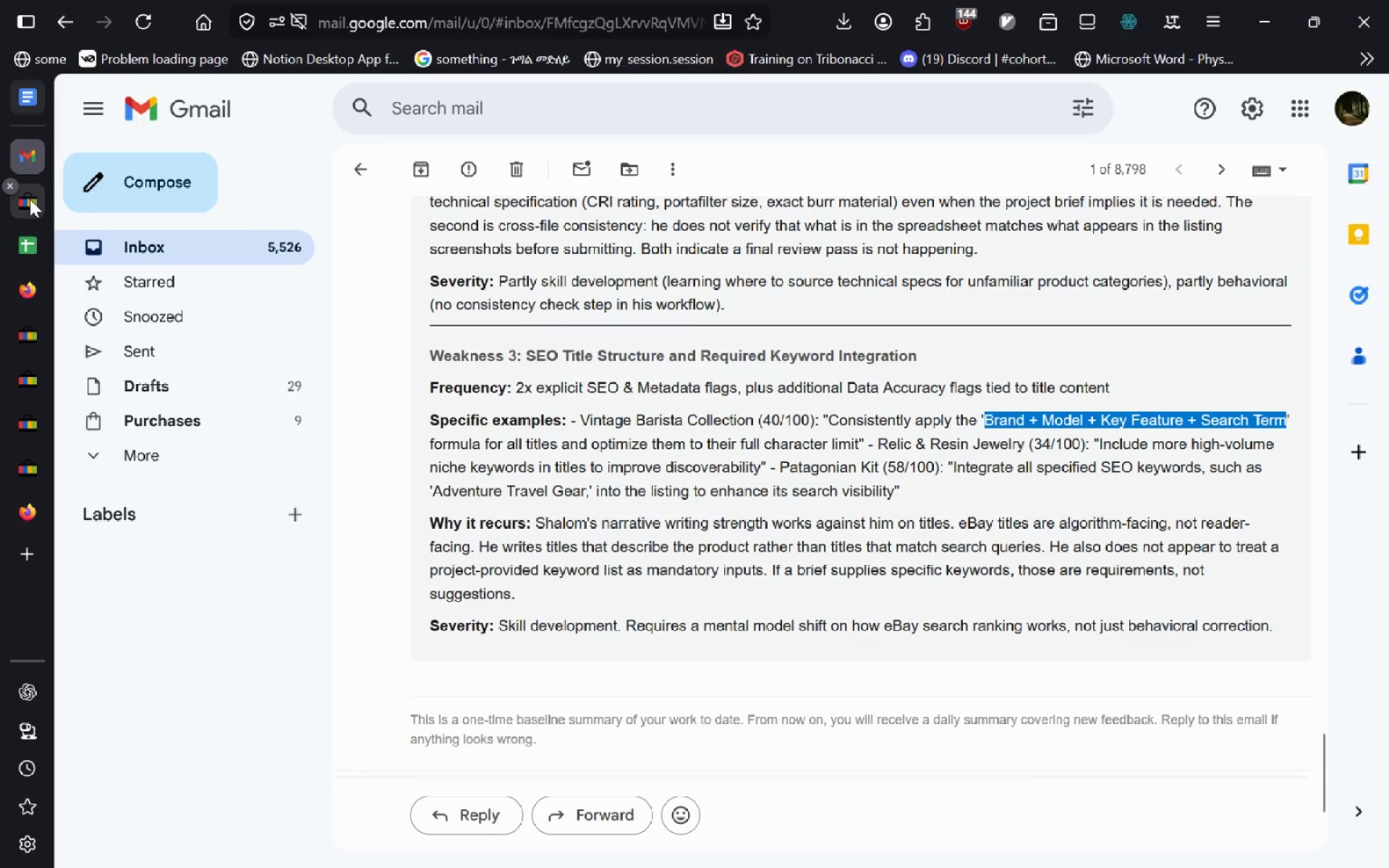 
wait(7.22)
 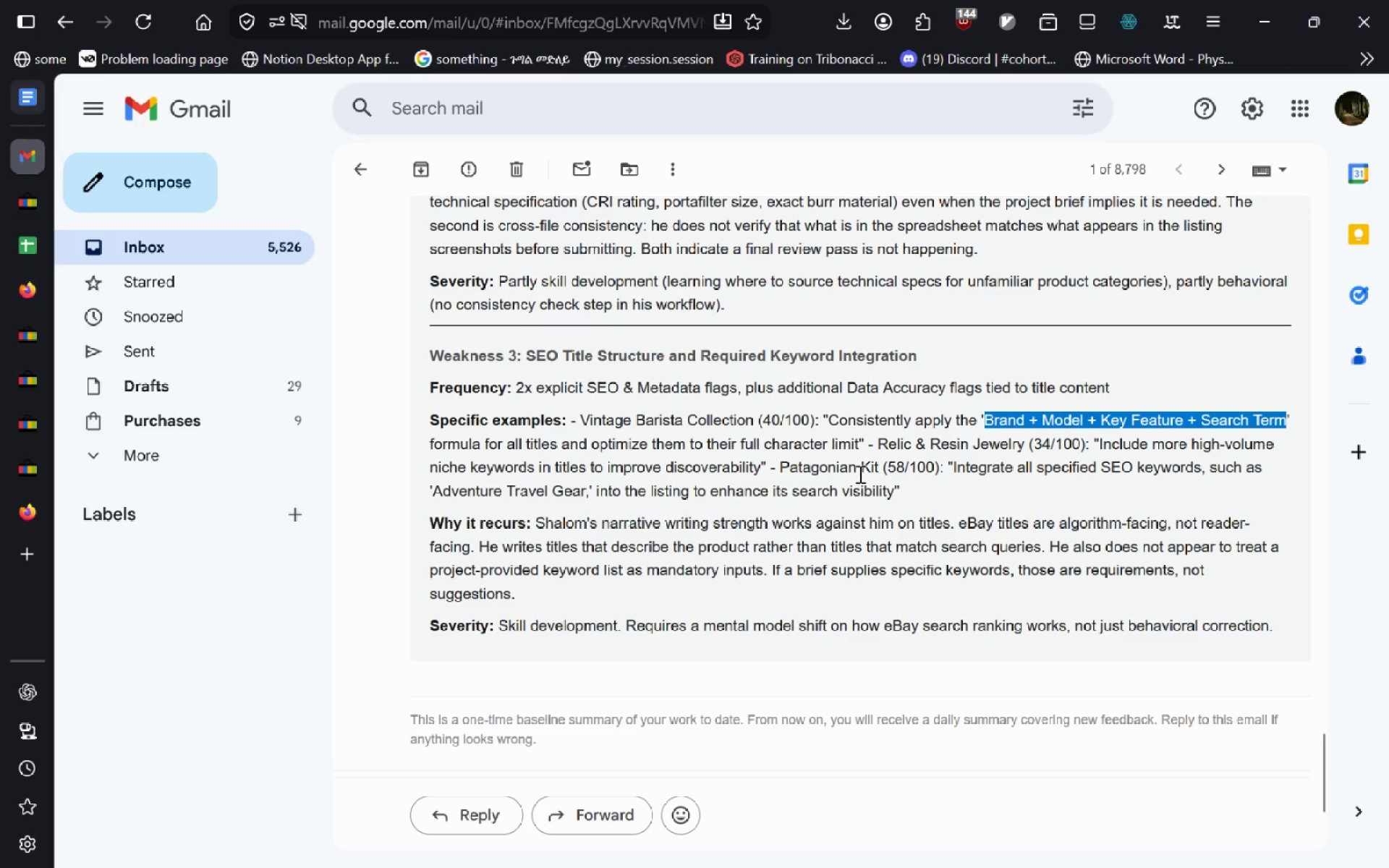 
left_click([29, 203])
 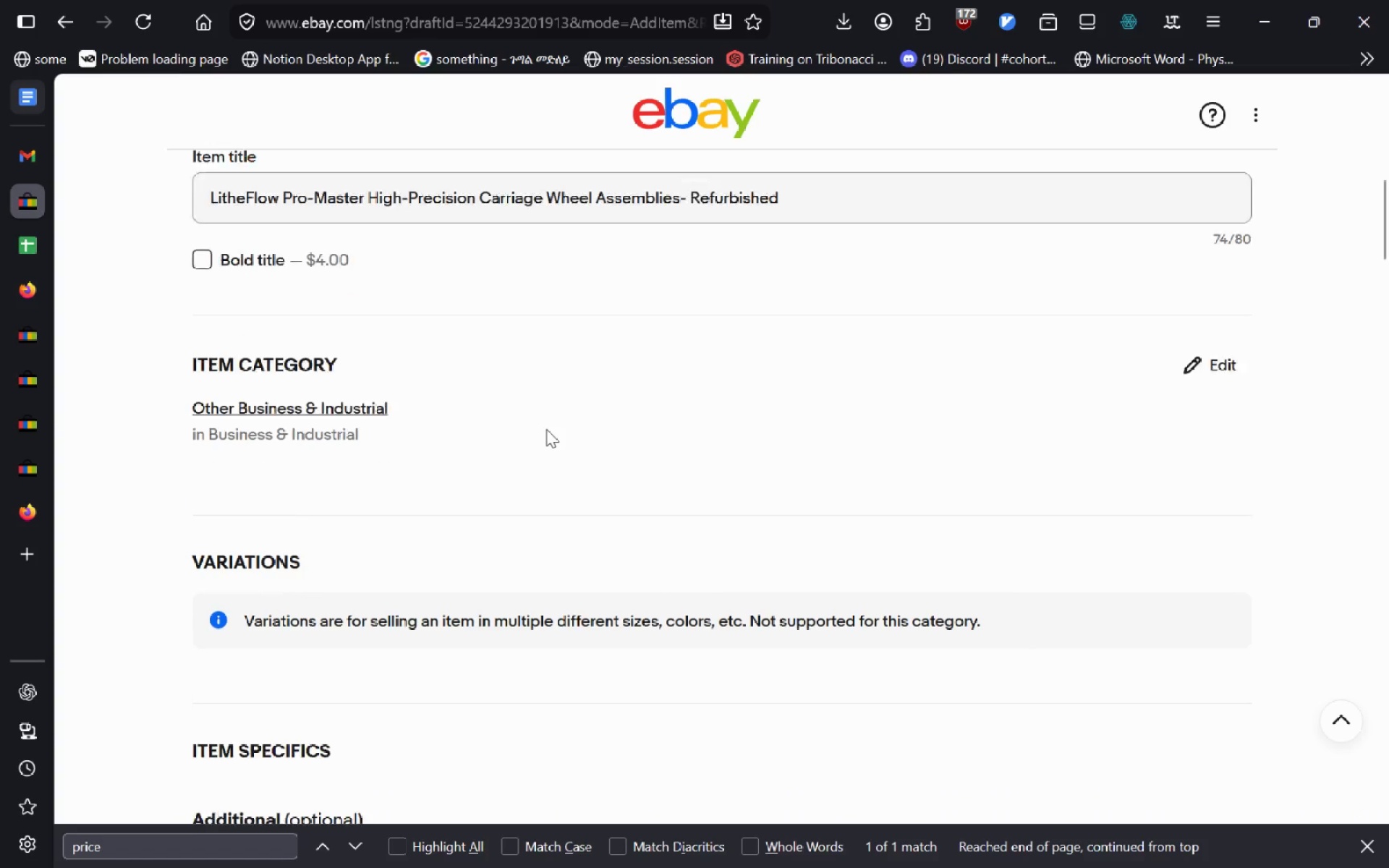 
wait(8.2)
 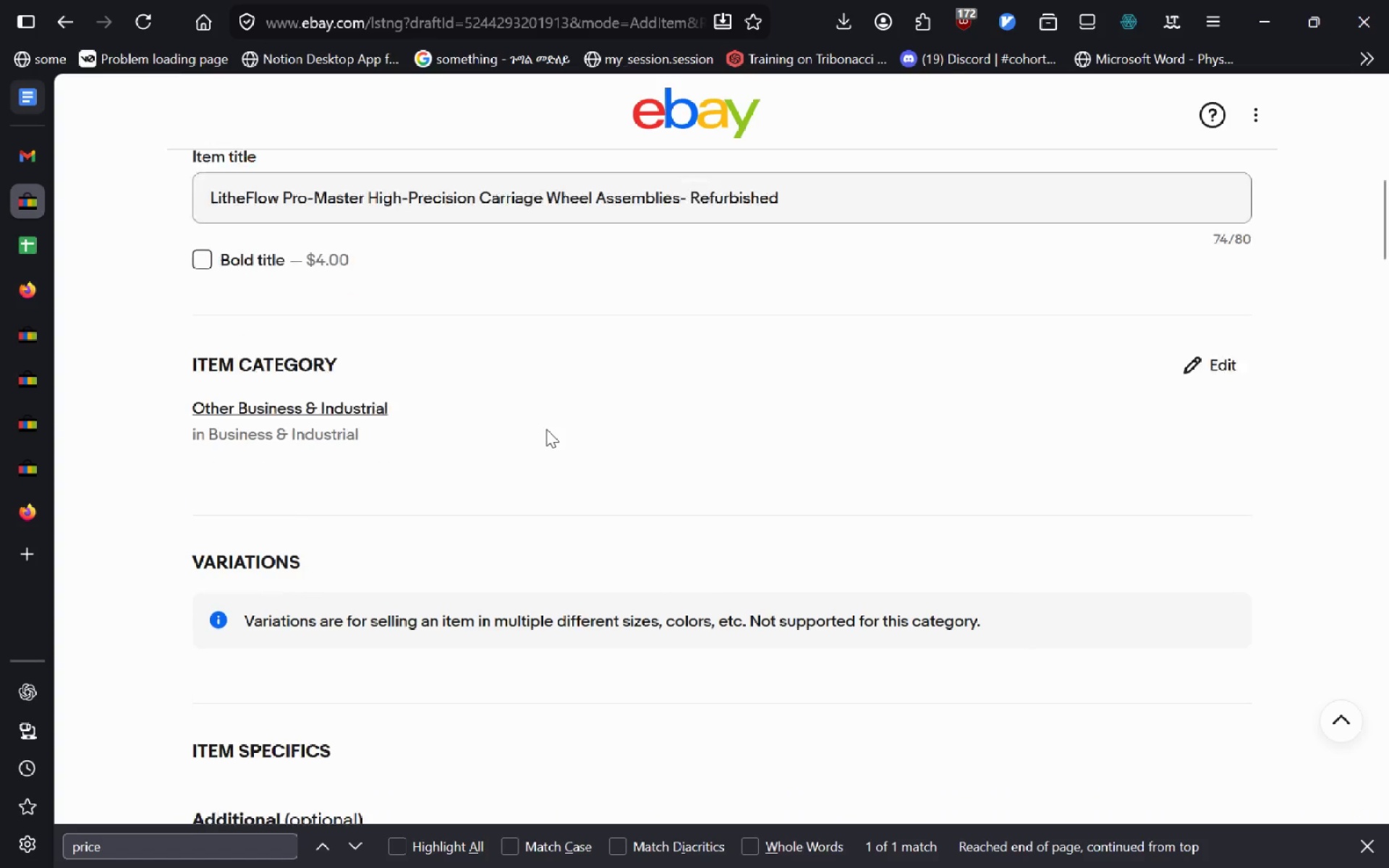 
left_click_drag(start_coordinate=[64, 230], to_coordinate=[50, 234])
 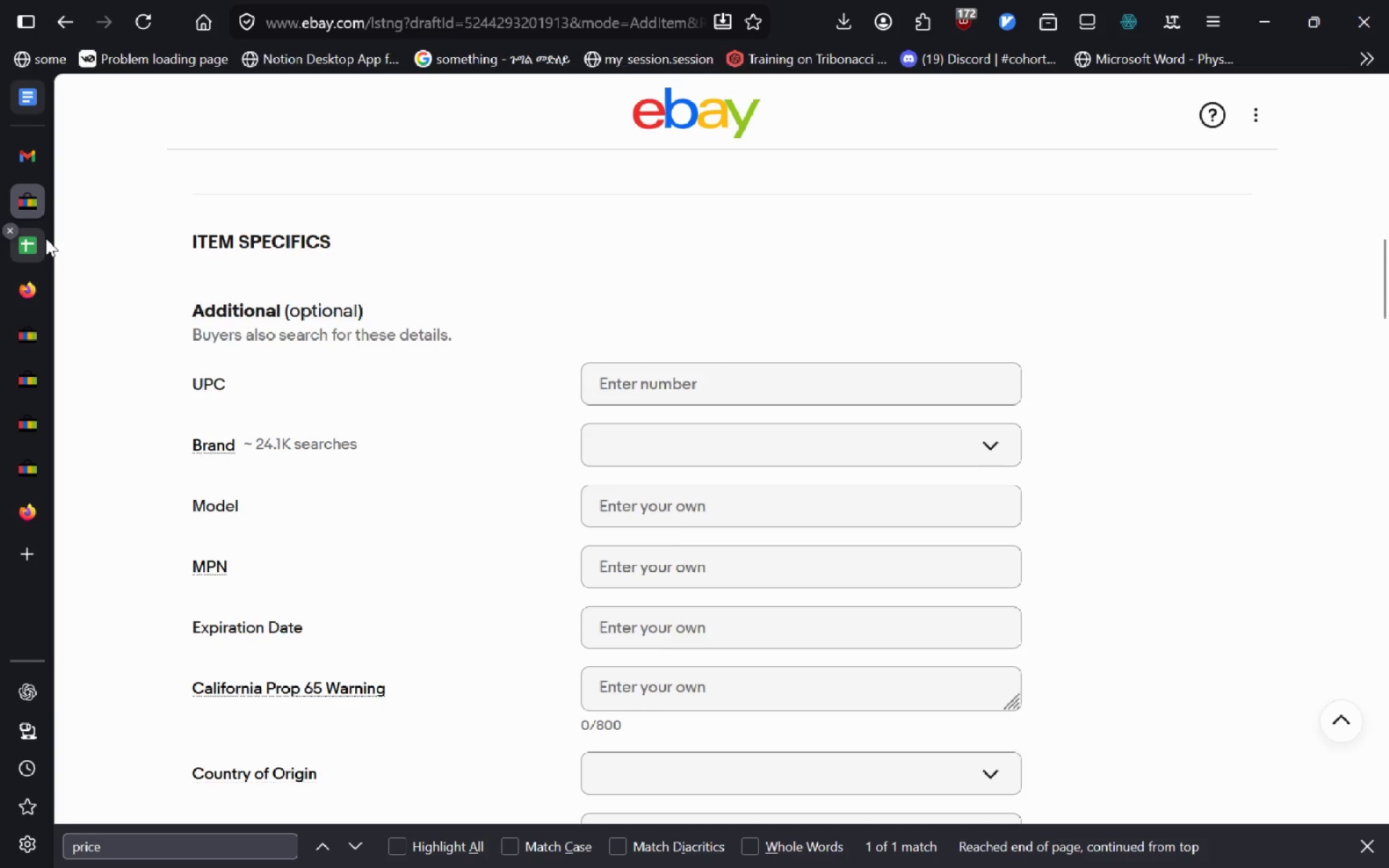 
left_click([46, 238])
 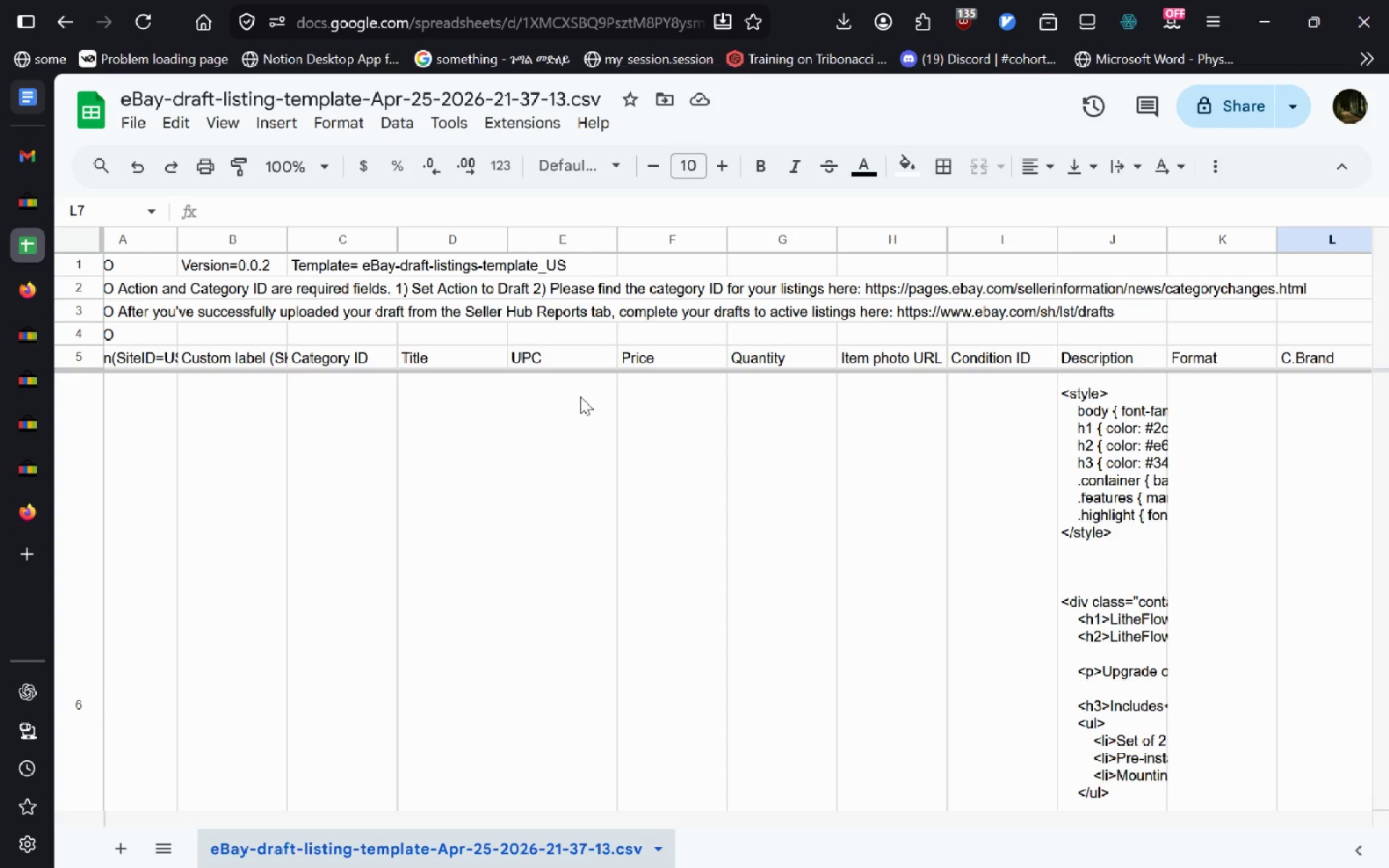 
double_click([580, 396])
 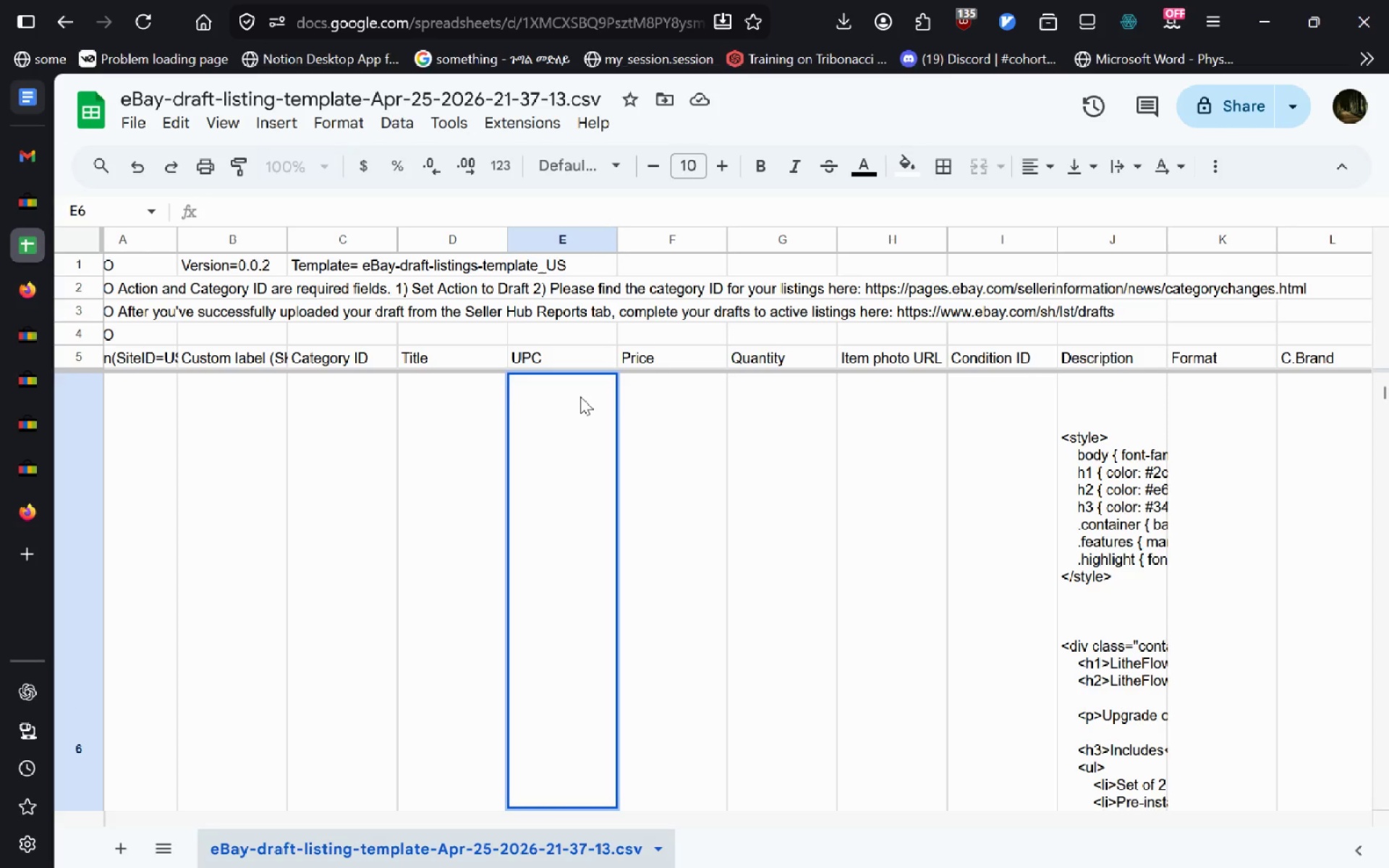 
key(Control+T)
 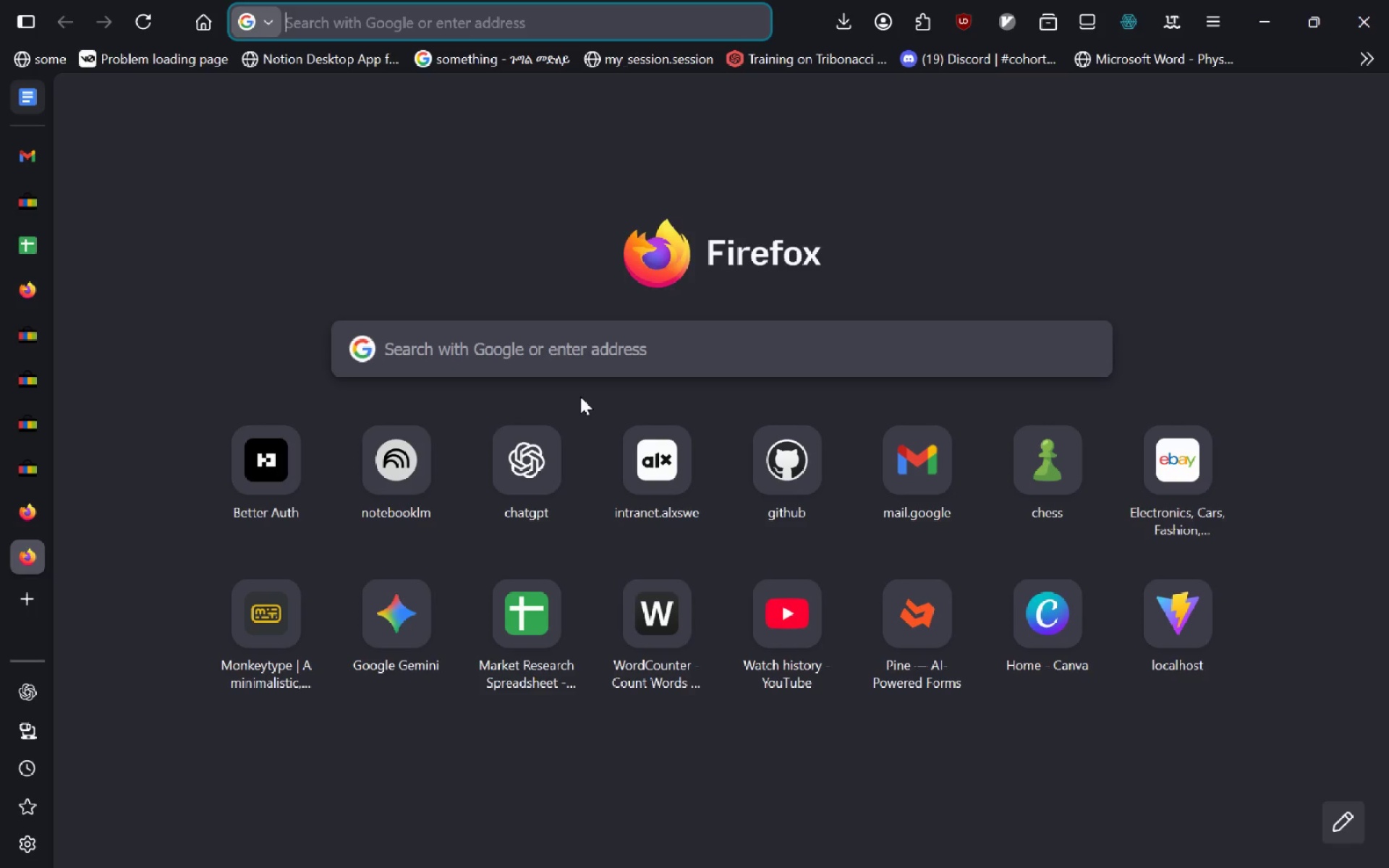 
type(UPC eb)
key(Backspace)
type(Bay)
 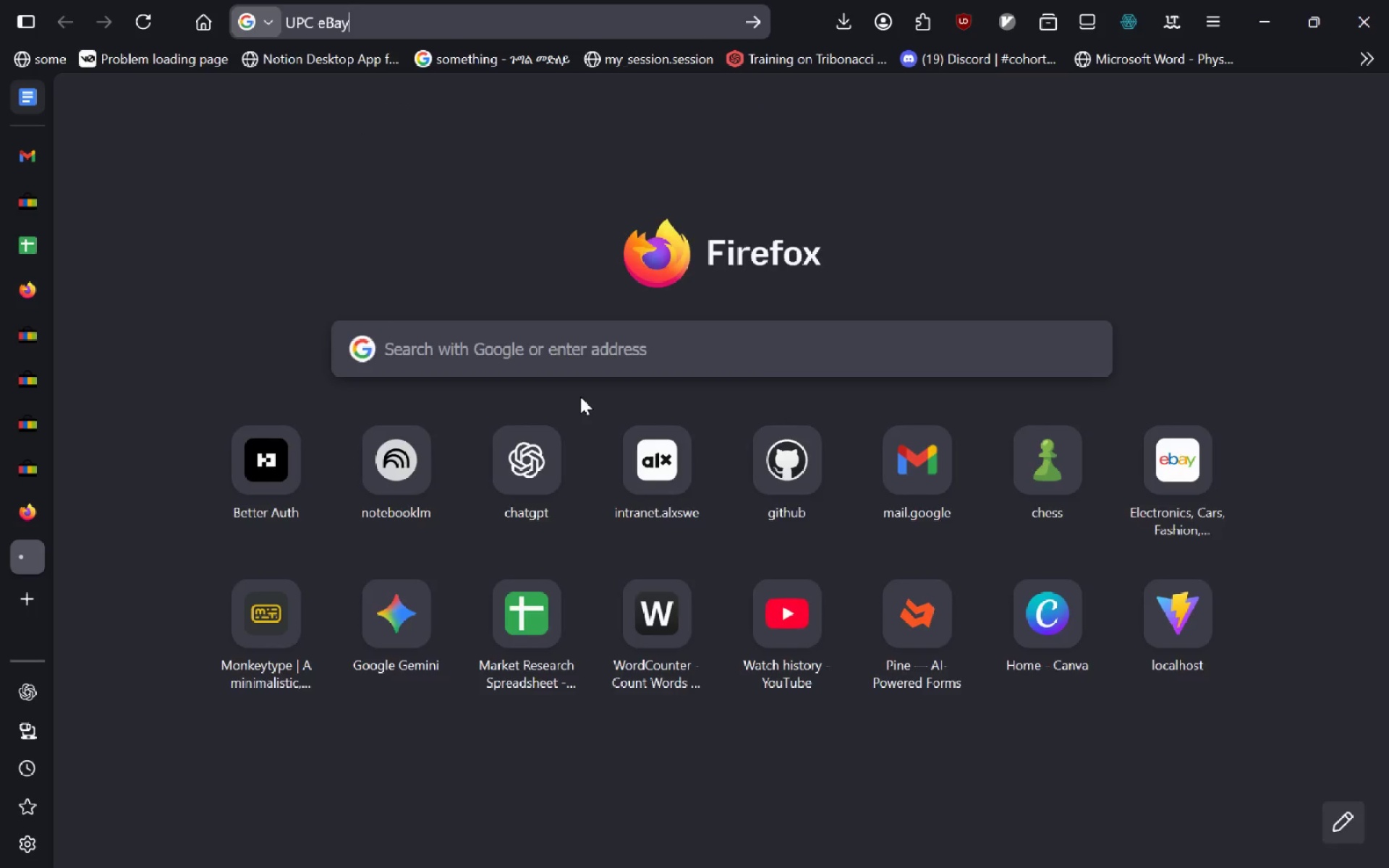 
 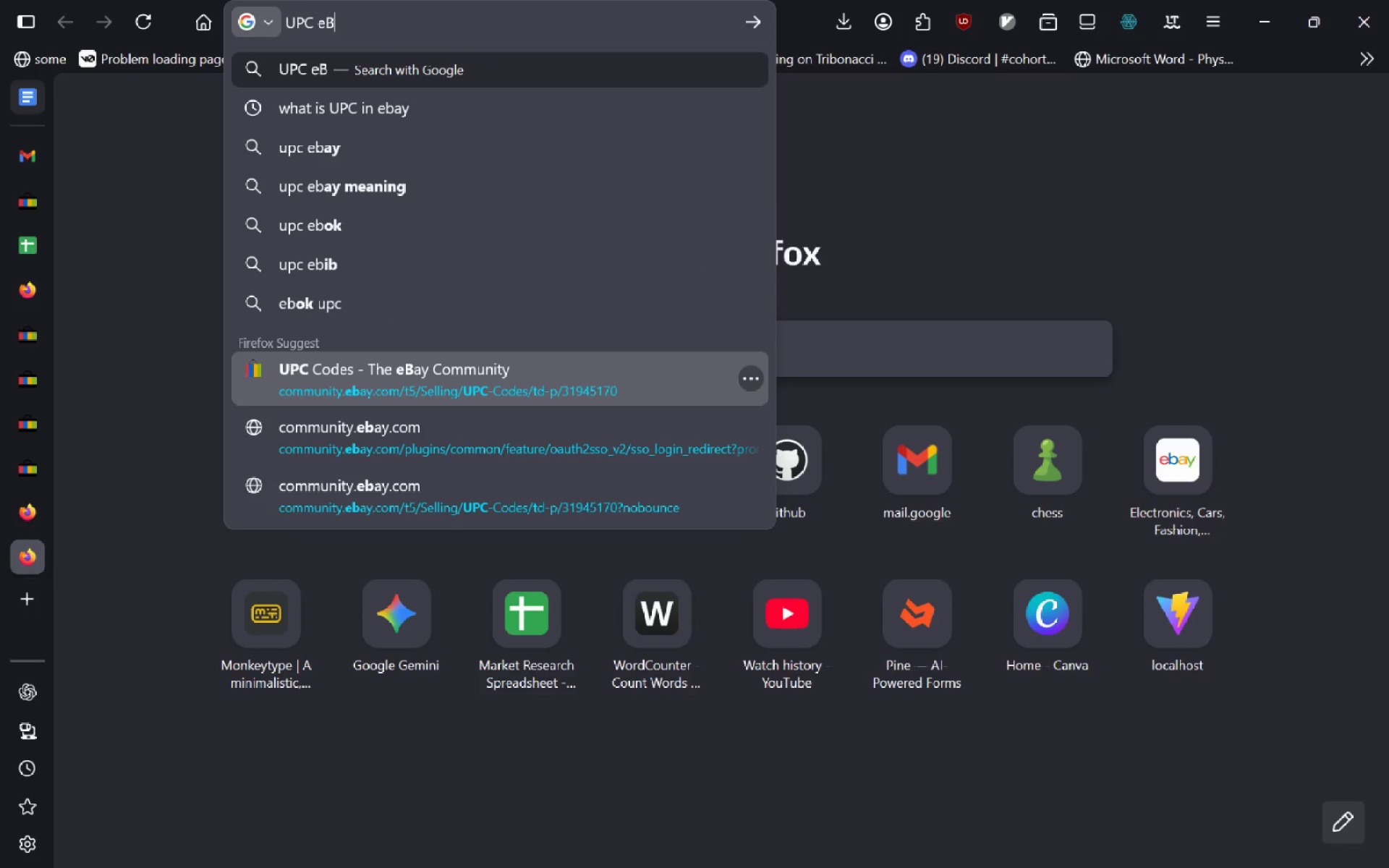 
key(Enter)
 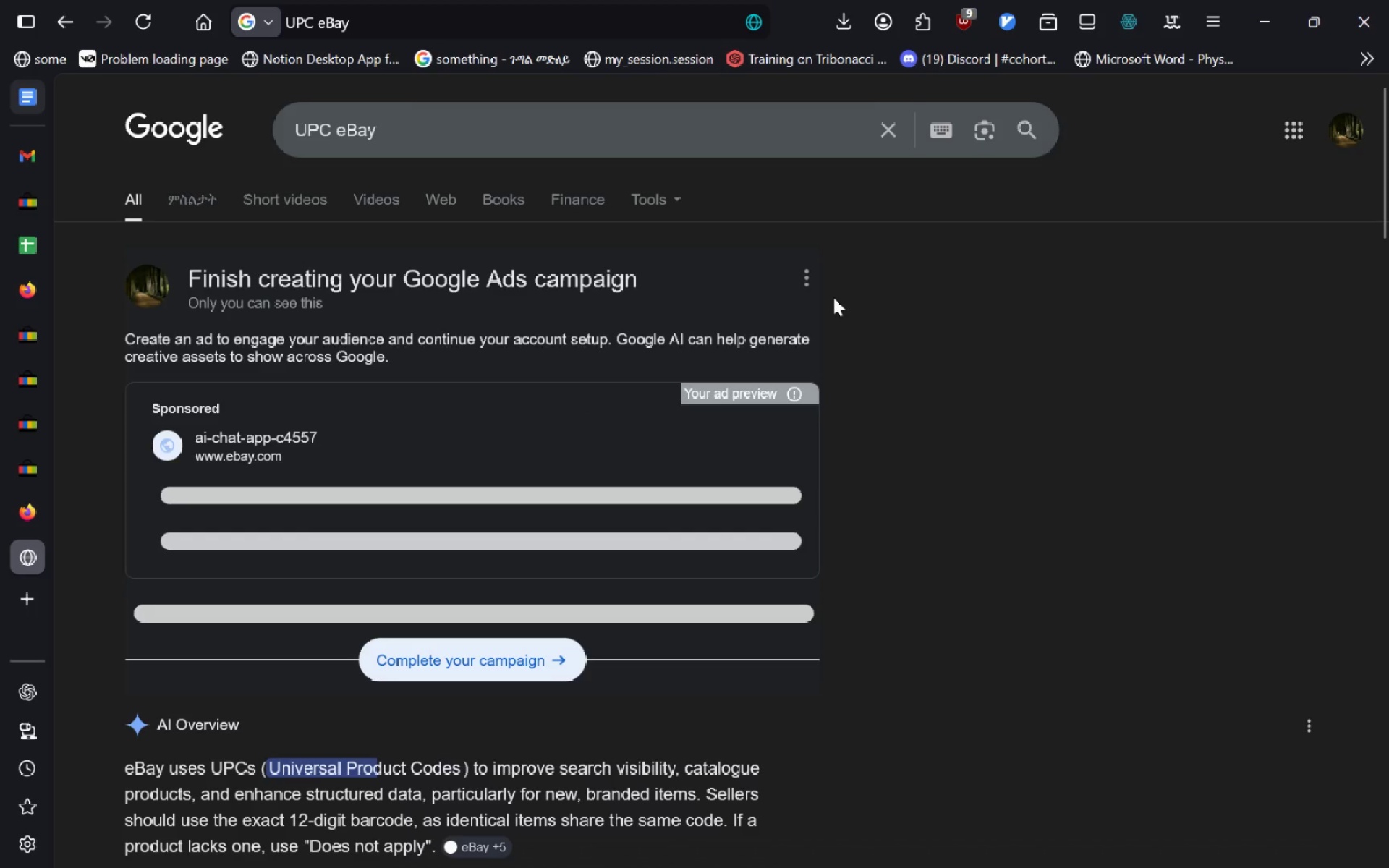 
left_click([471, 693])
 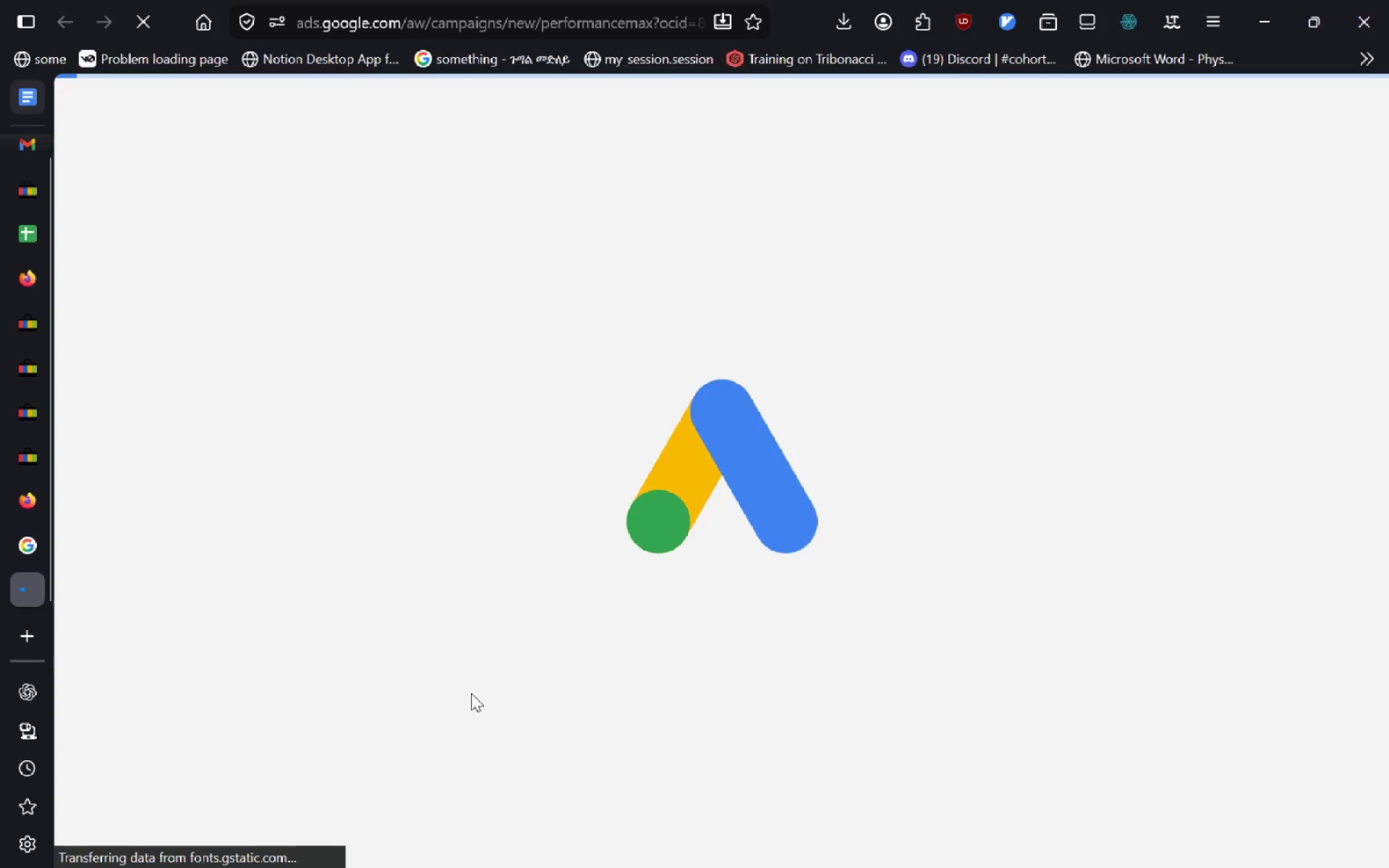 
left_click([23, 543])
 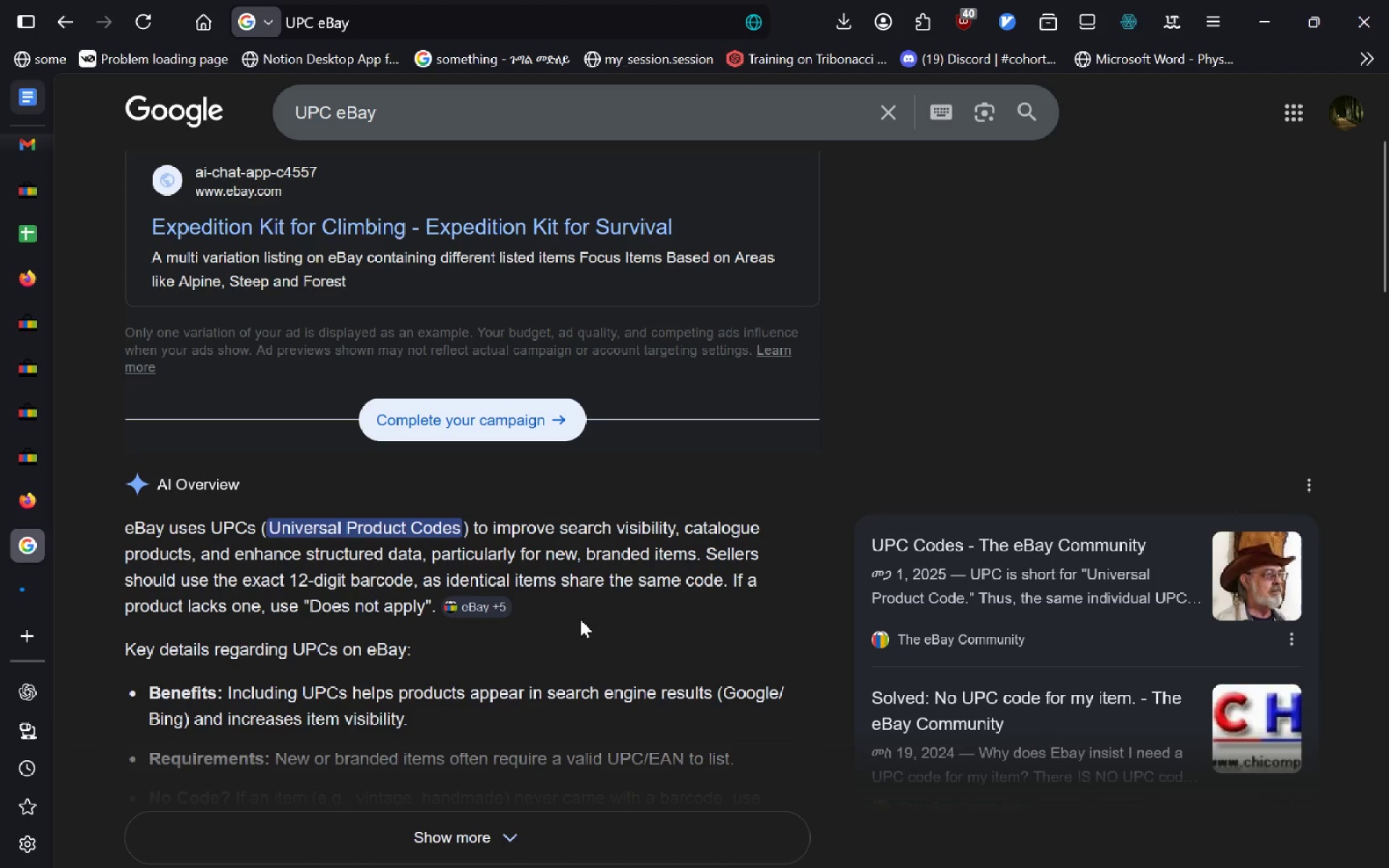 
wait(5.64)
 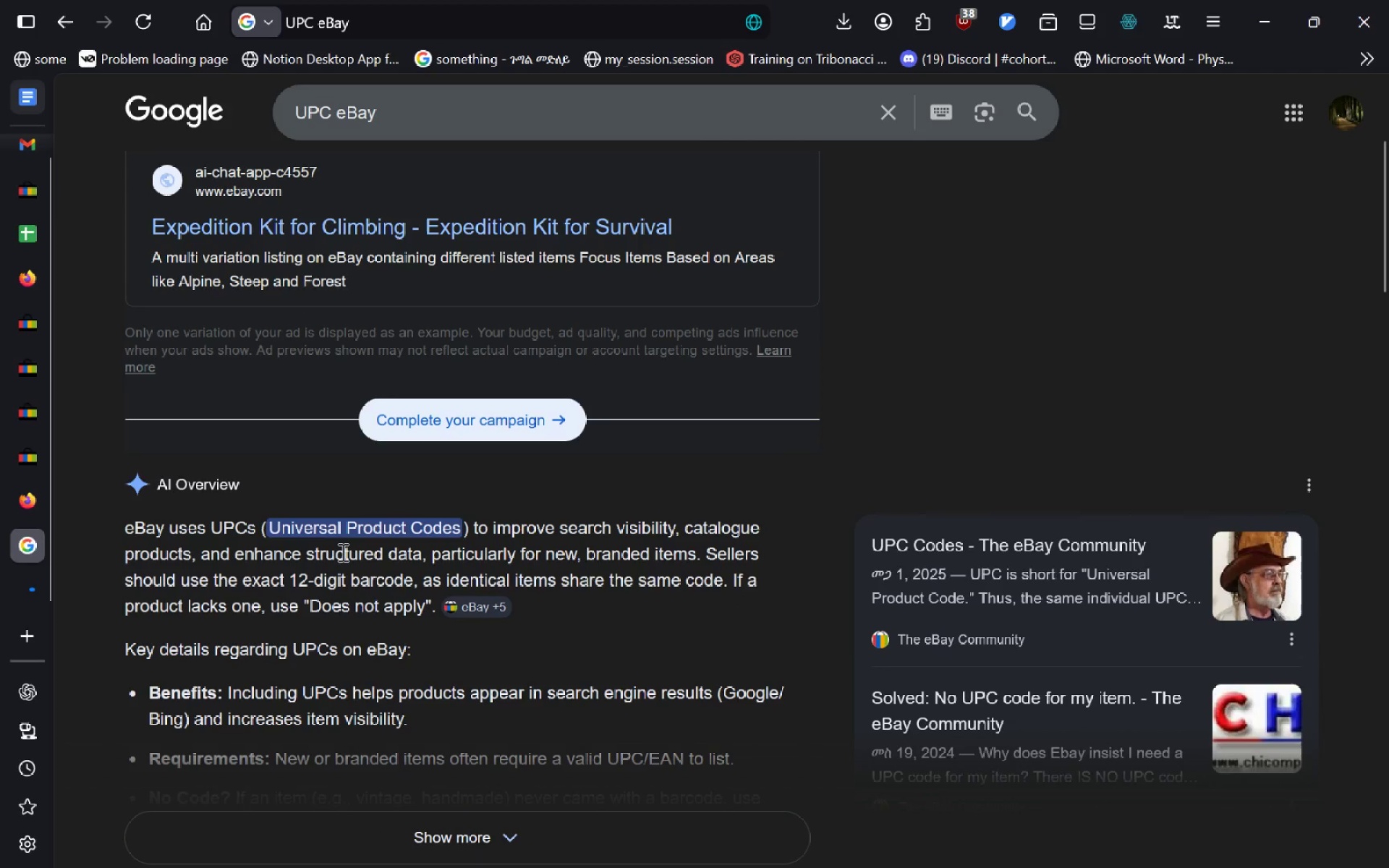 
left_click([416, 837])
 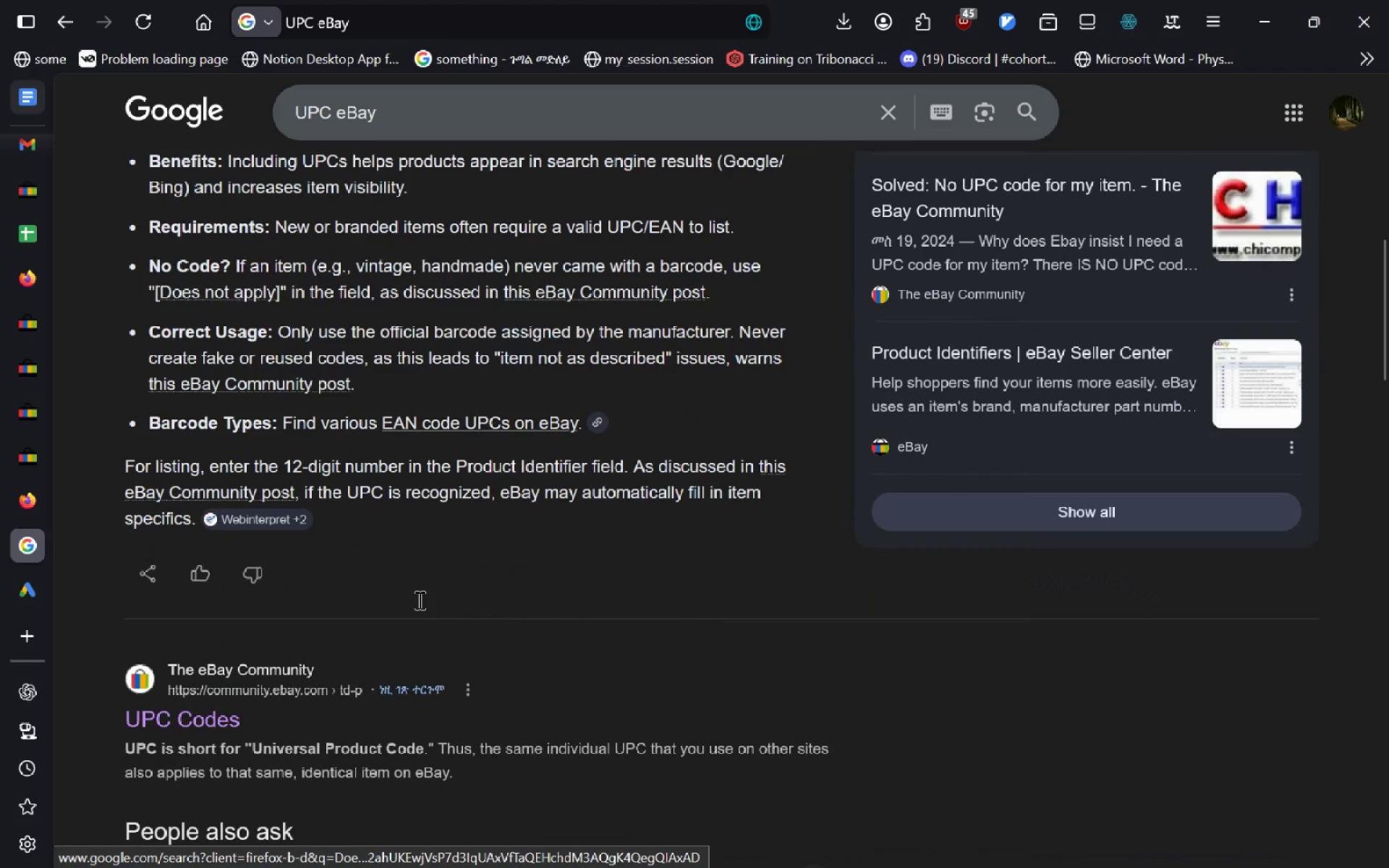 
wait(31.66)
 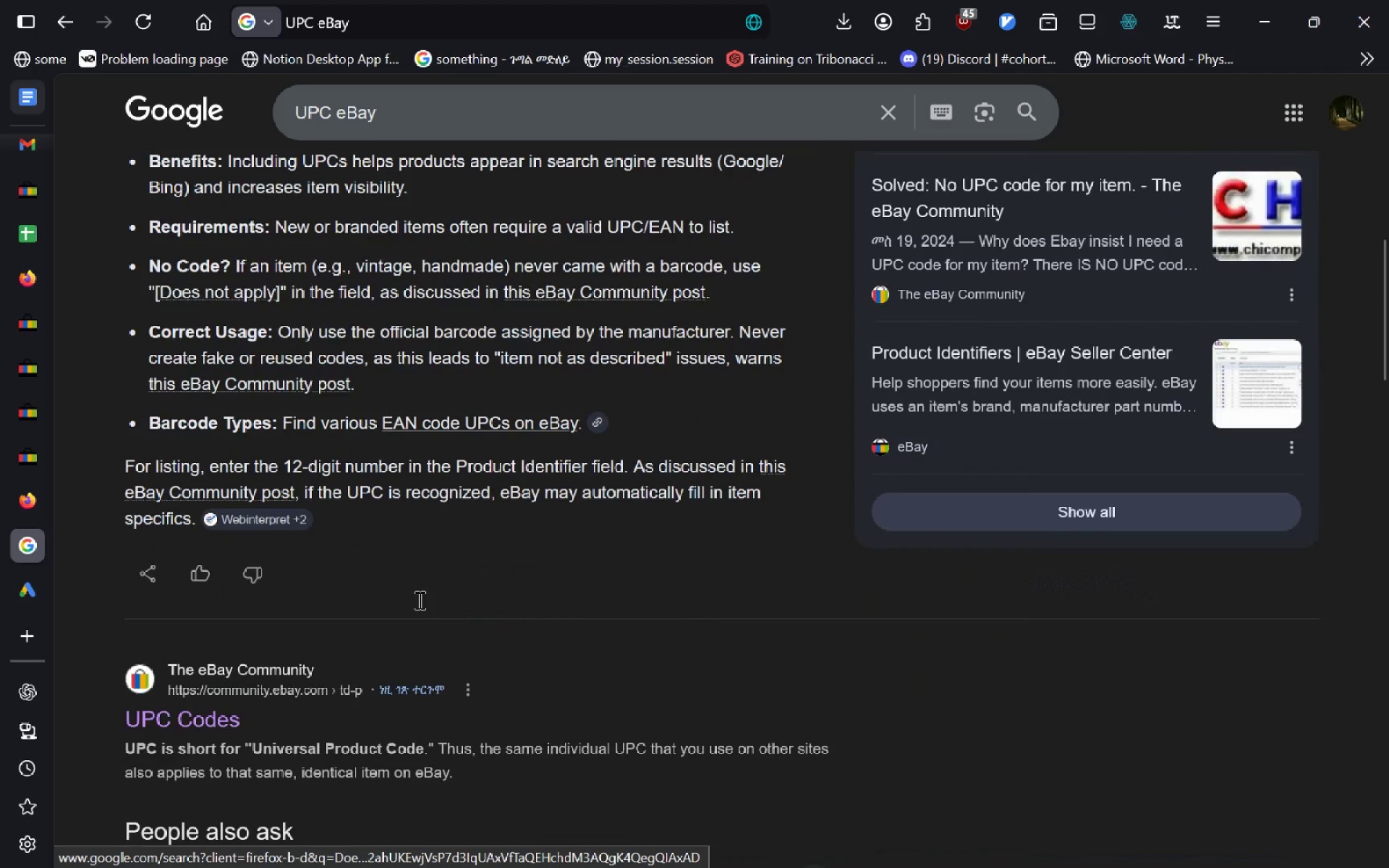 
left_click_drag(start_coordinate=[426, 435], to_coordinate=[313, 438])
 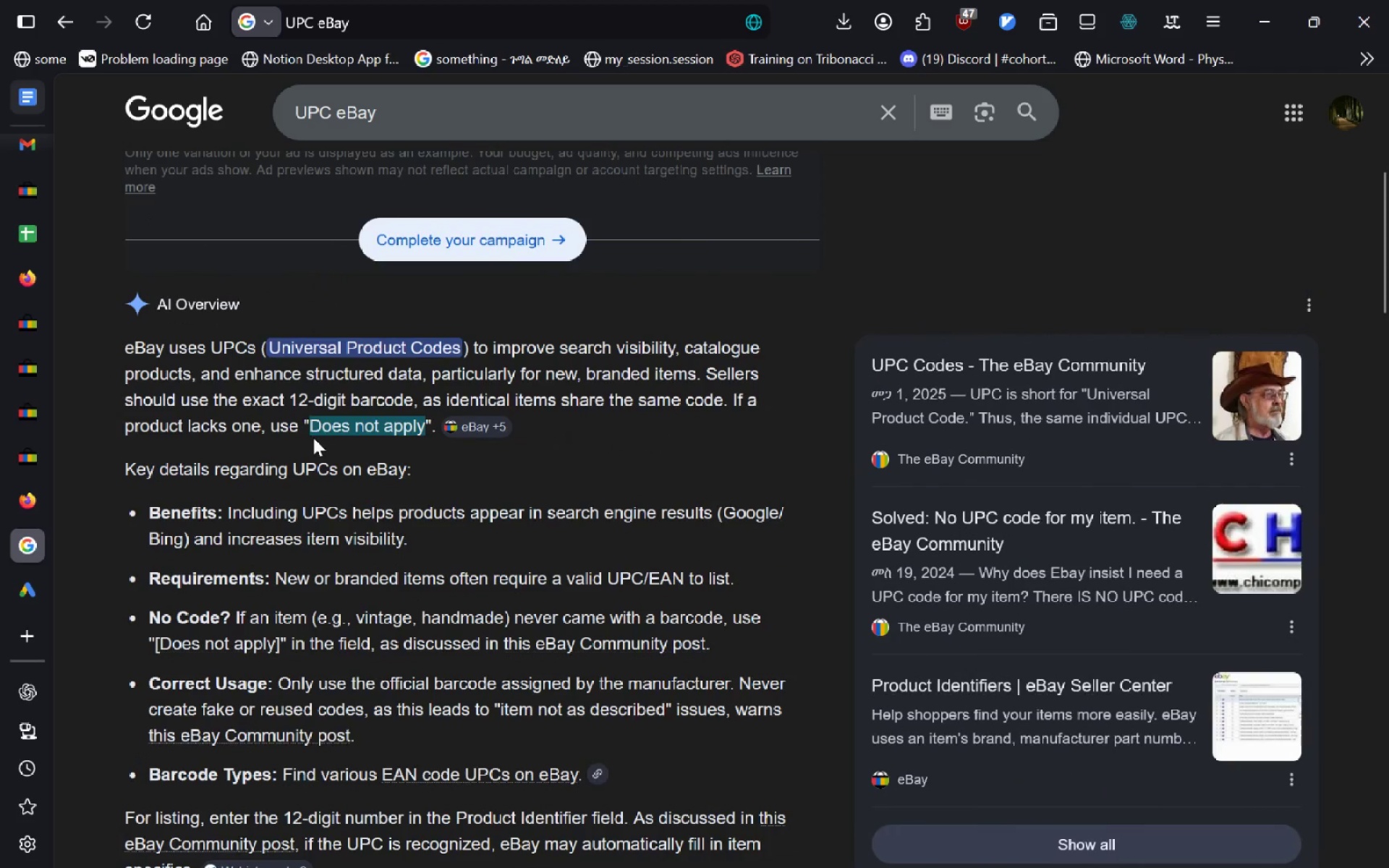 
right_click([326, 427])
 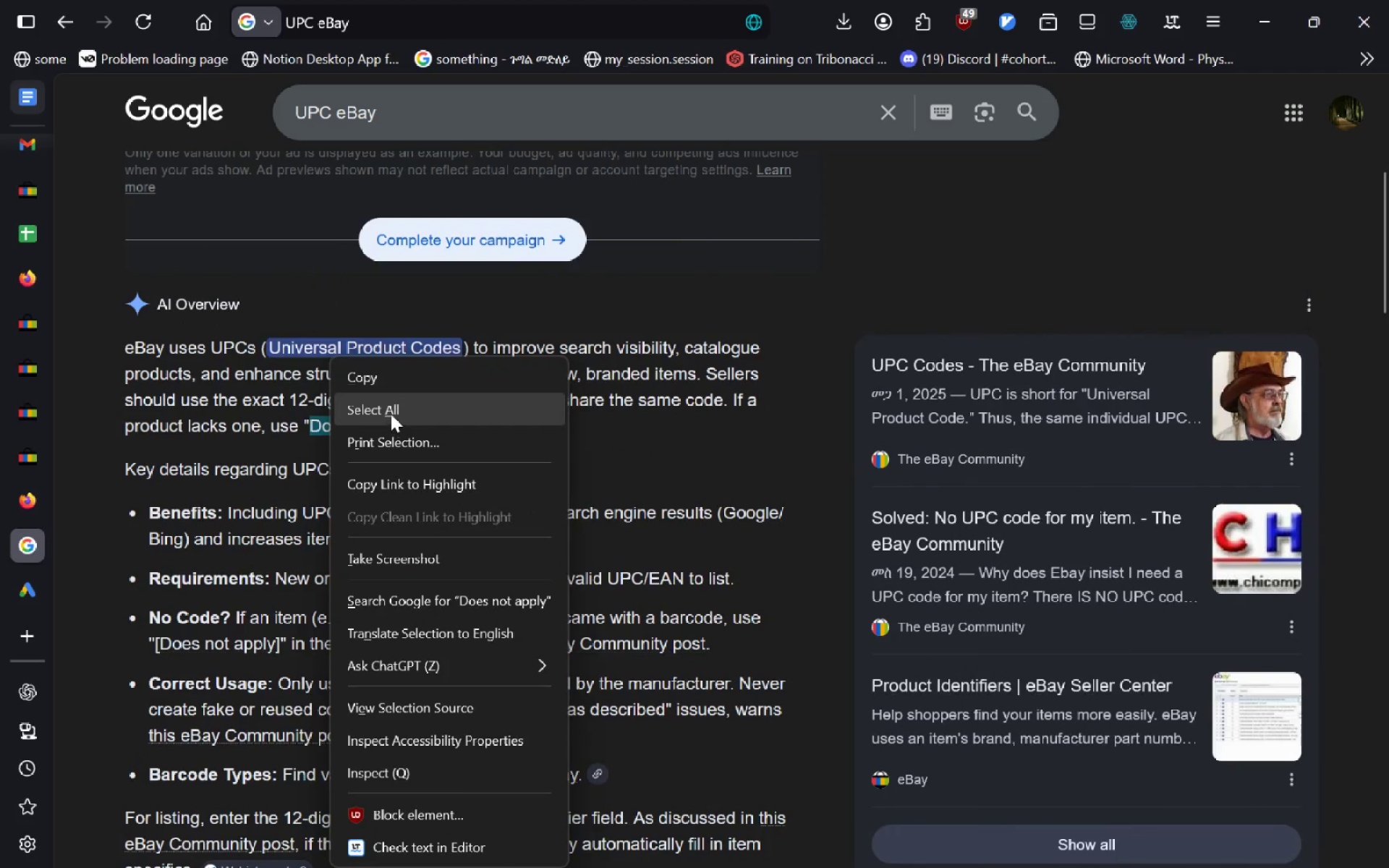 
left_click([390, 387])
 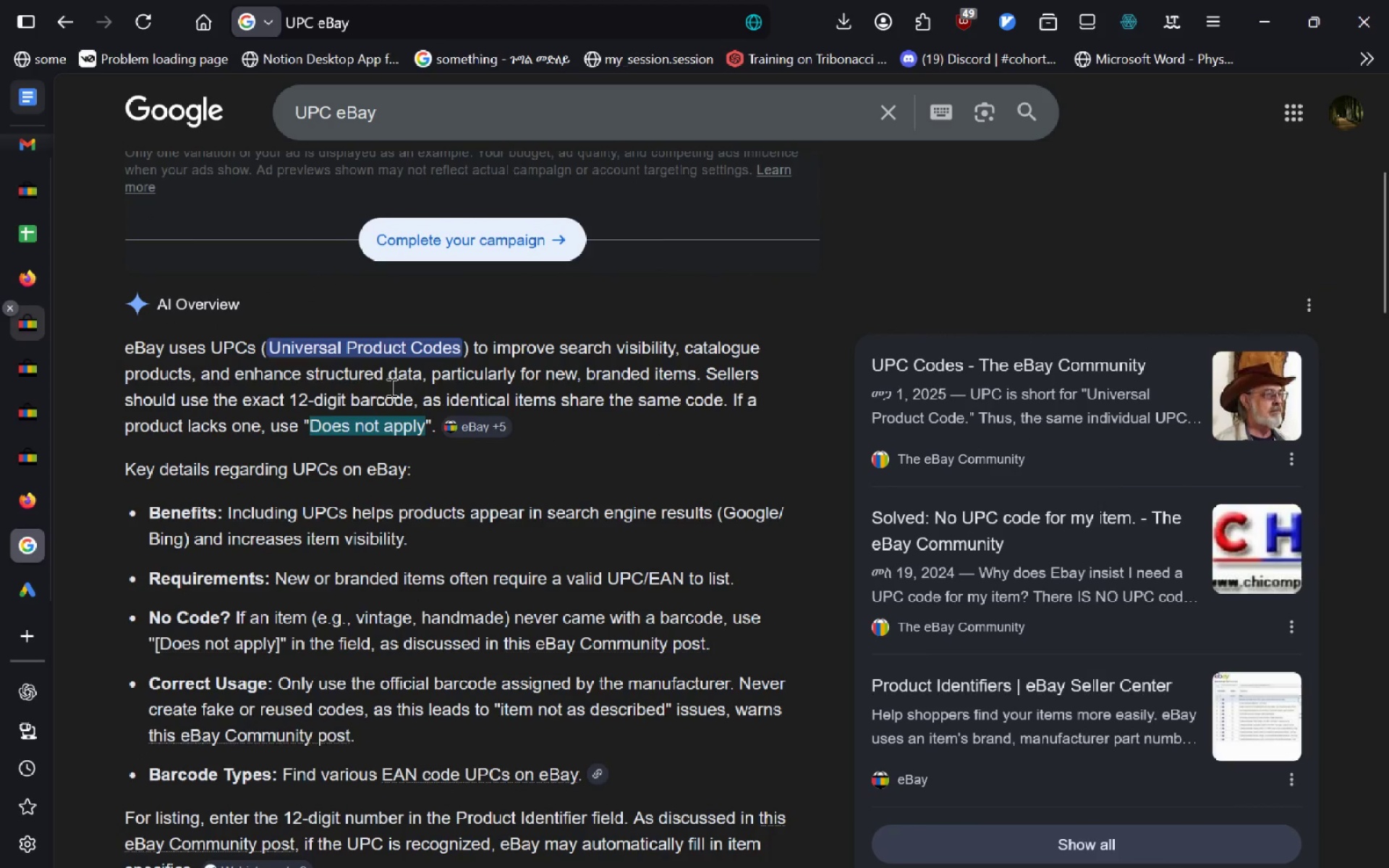 
left_click([26, 200])
 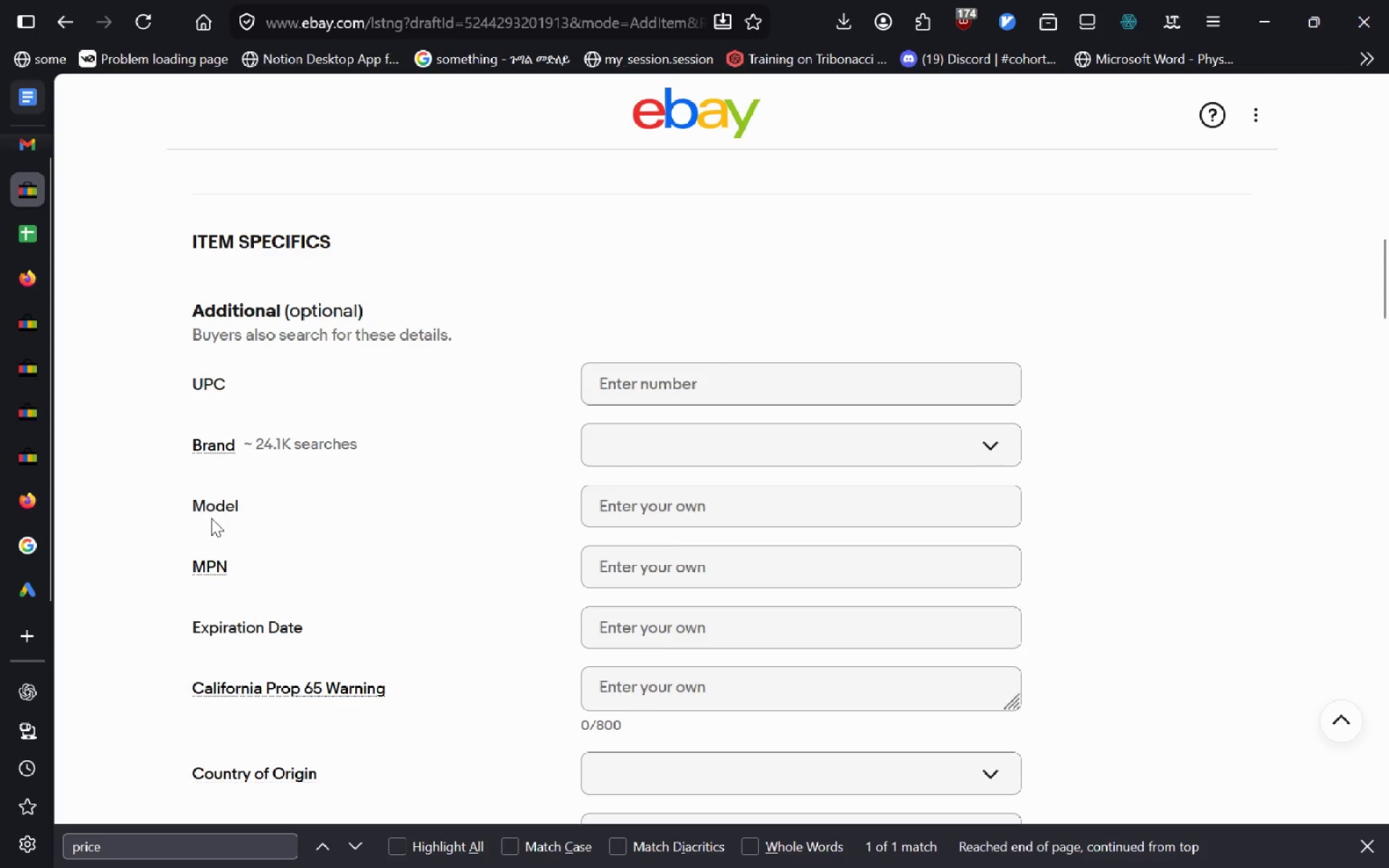 
left_click([20, 240])
 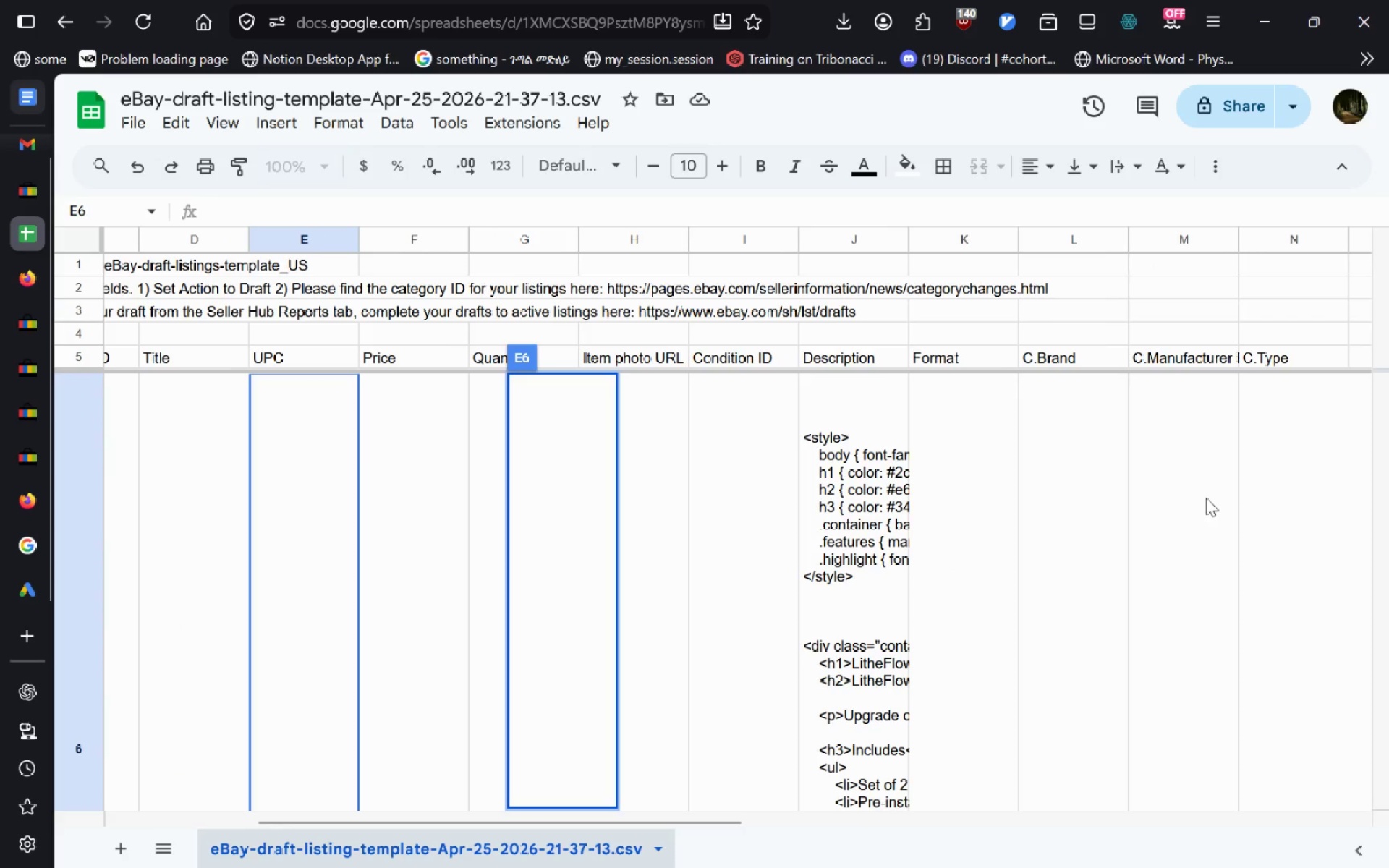 
left_click([1076, 532])
 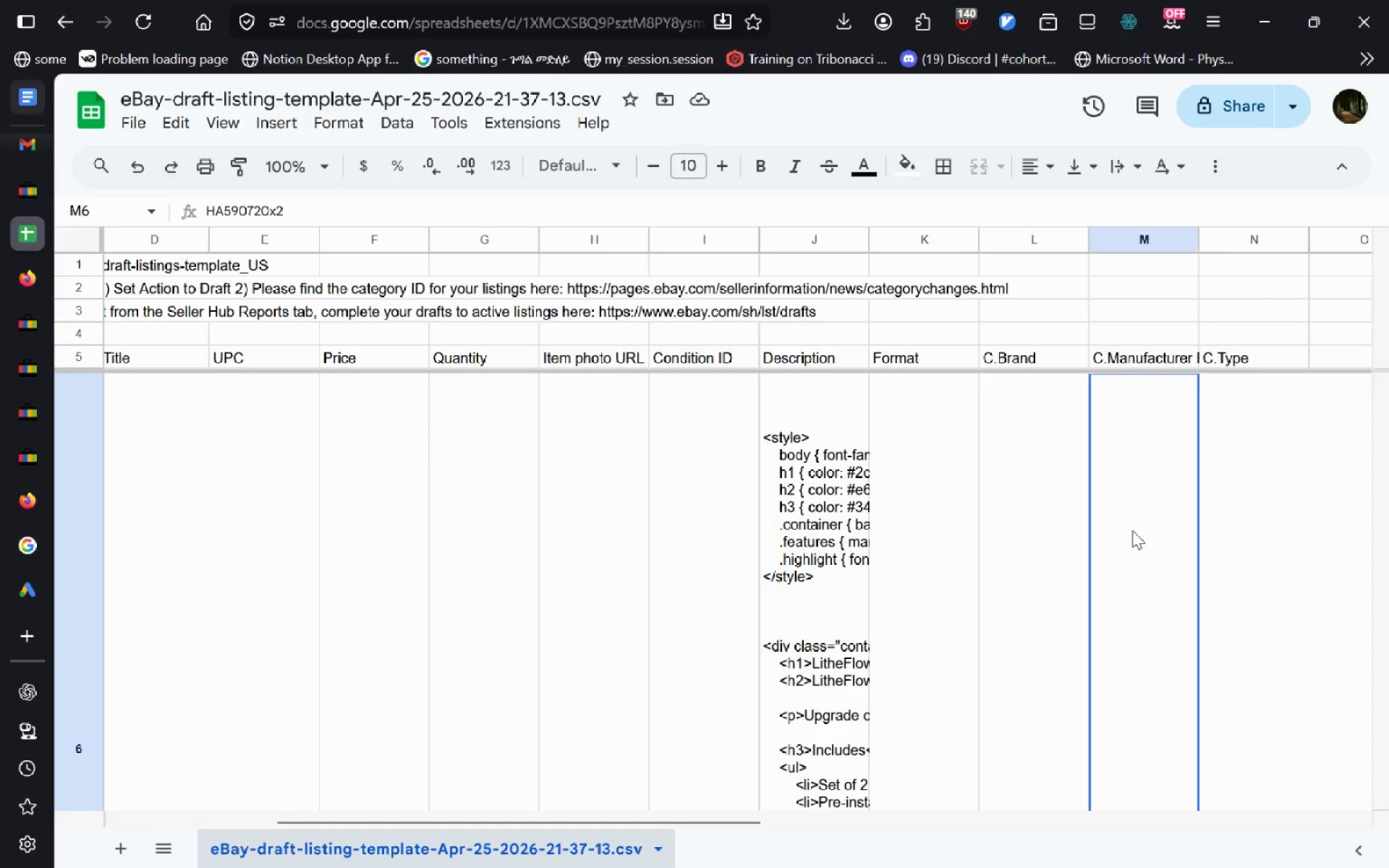 
double_click([1132, 530])
 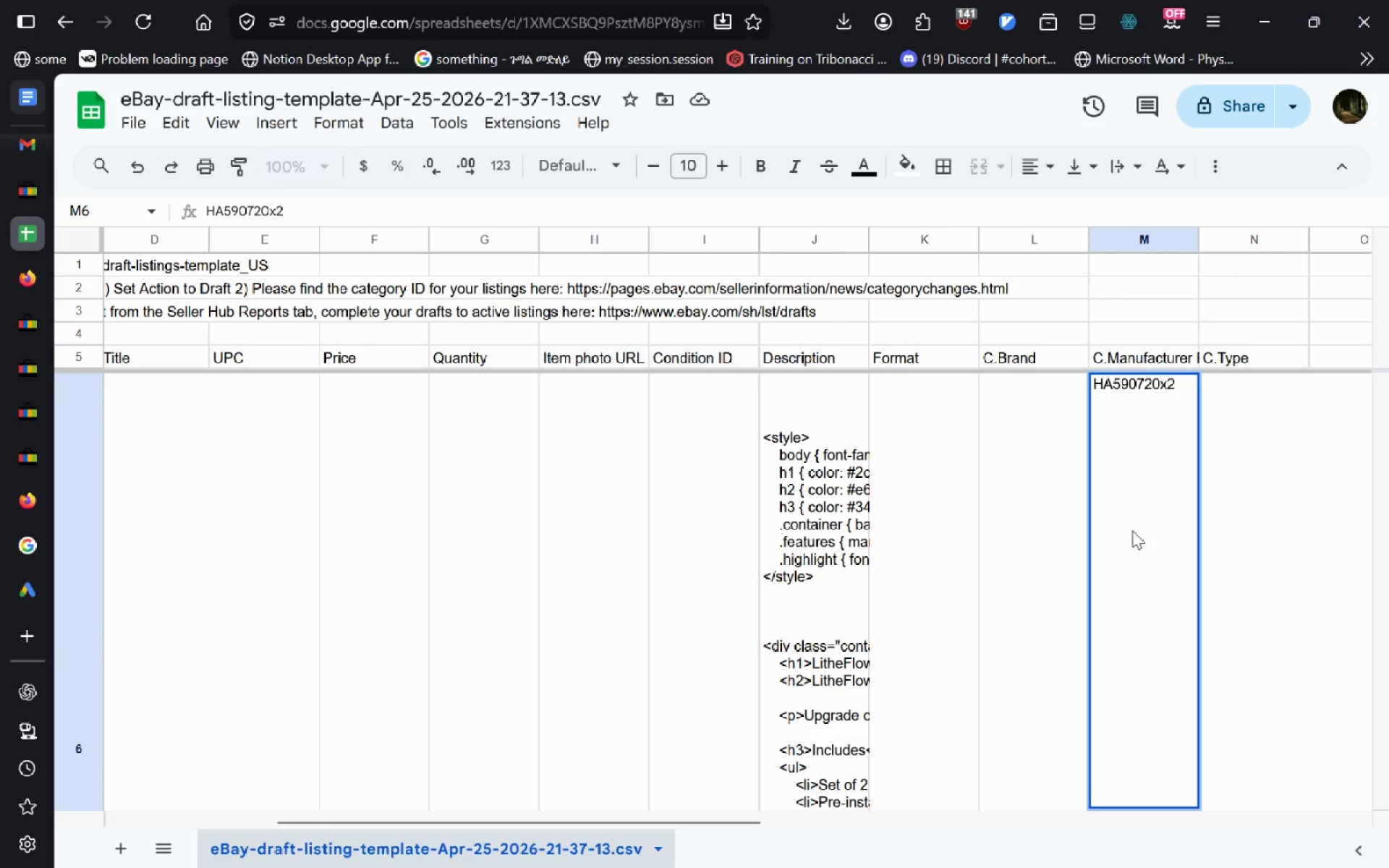 
key(Control+A)
 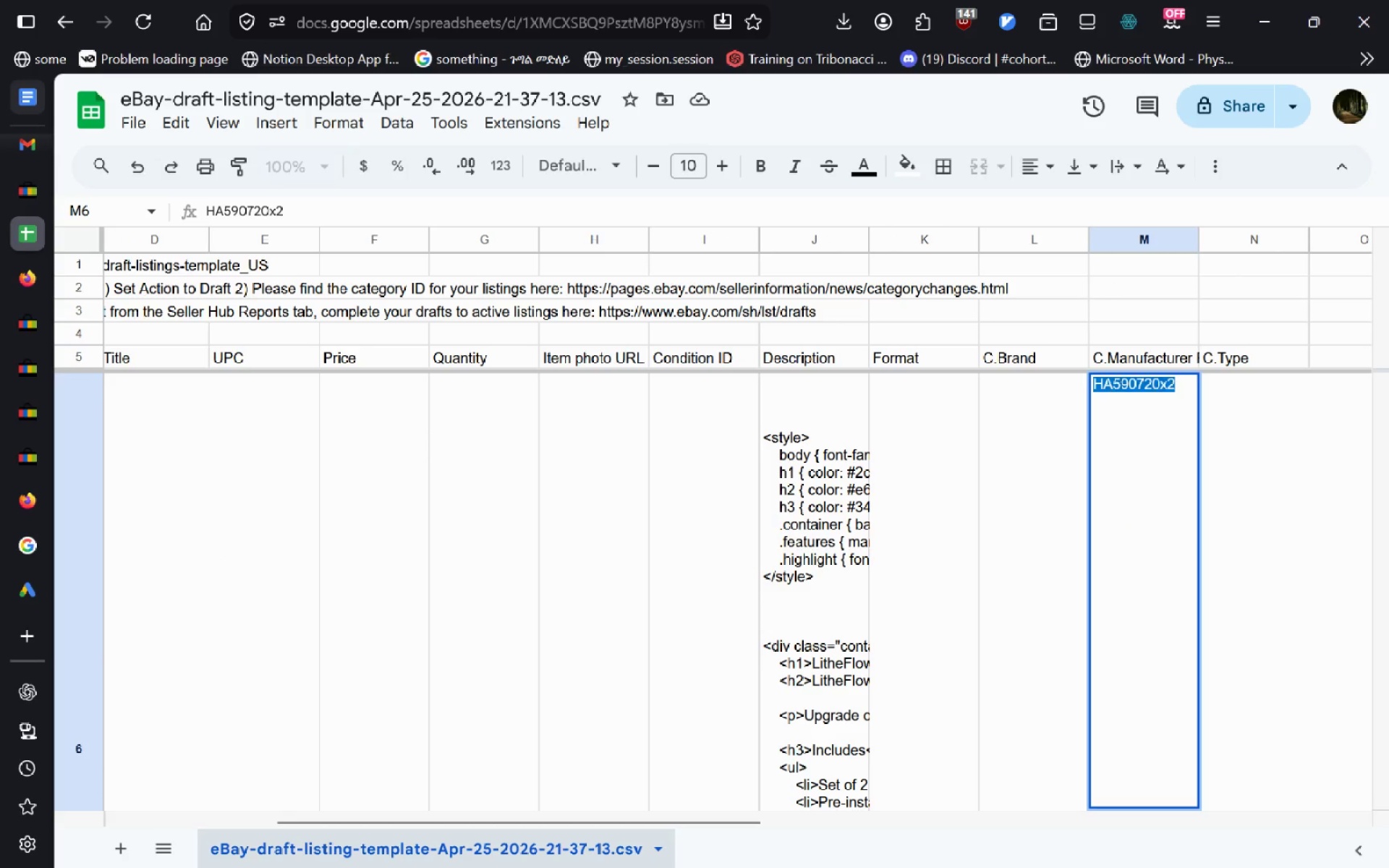 
key(Control+C)
 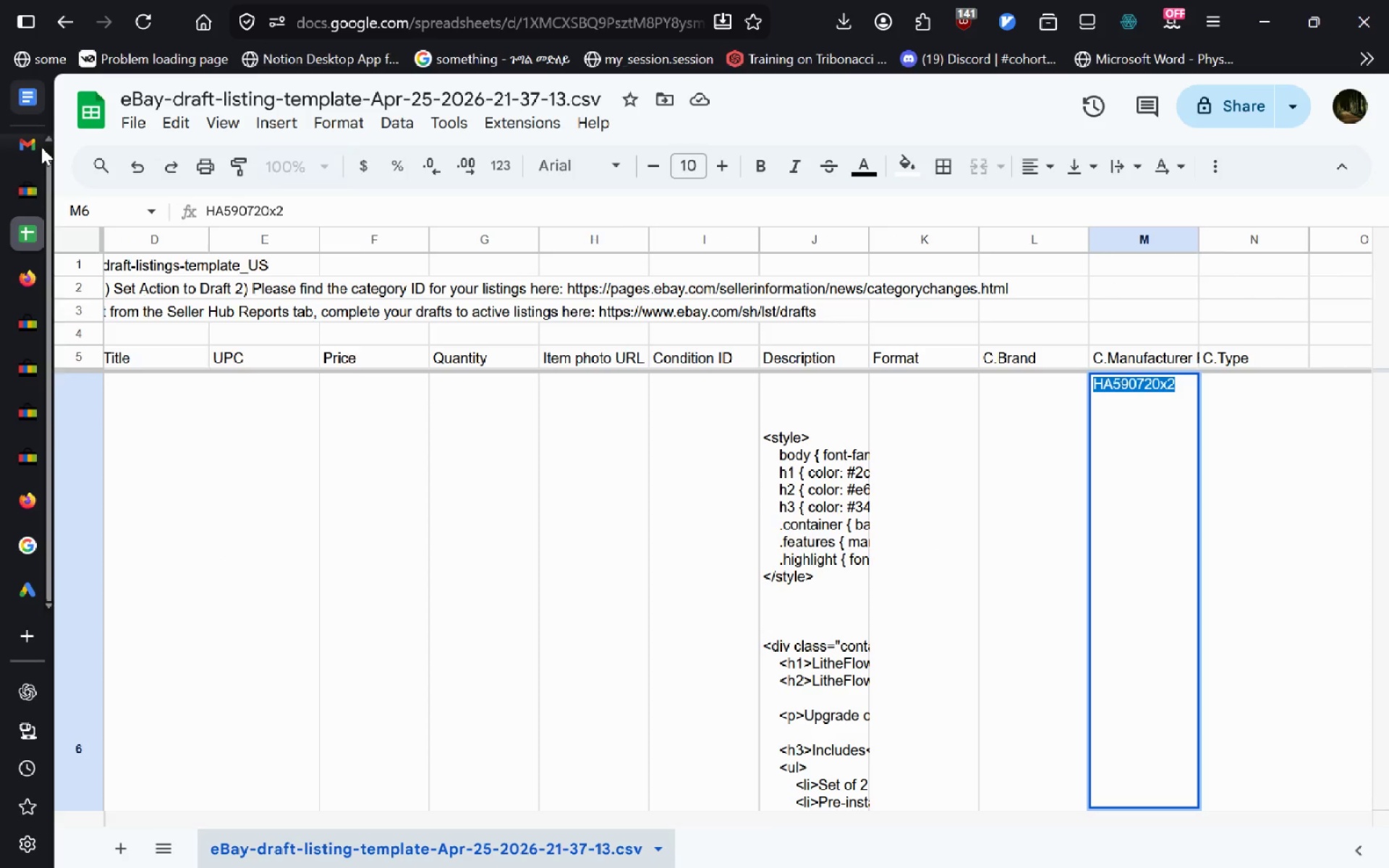 
left_click([35, 180])
 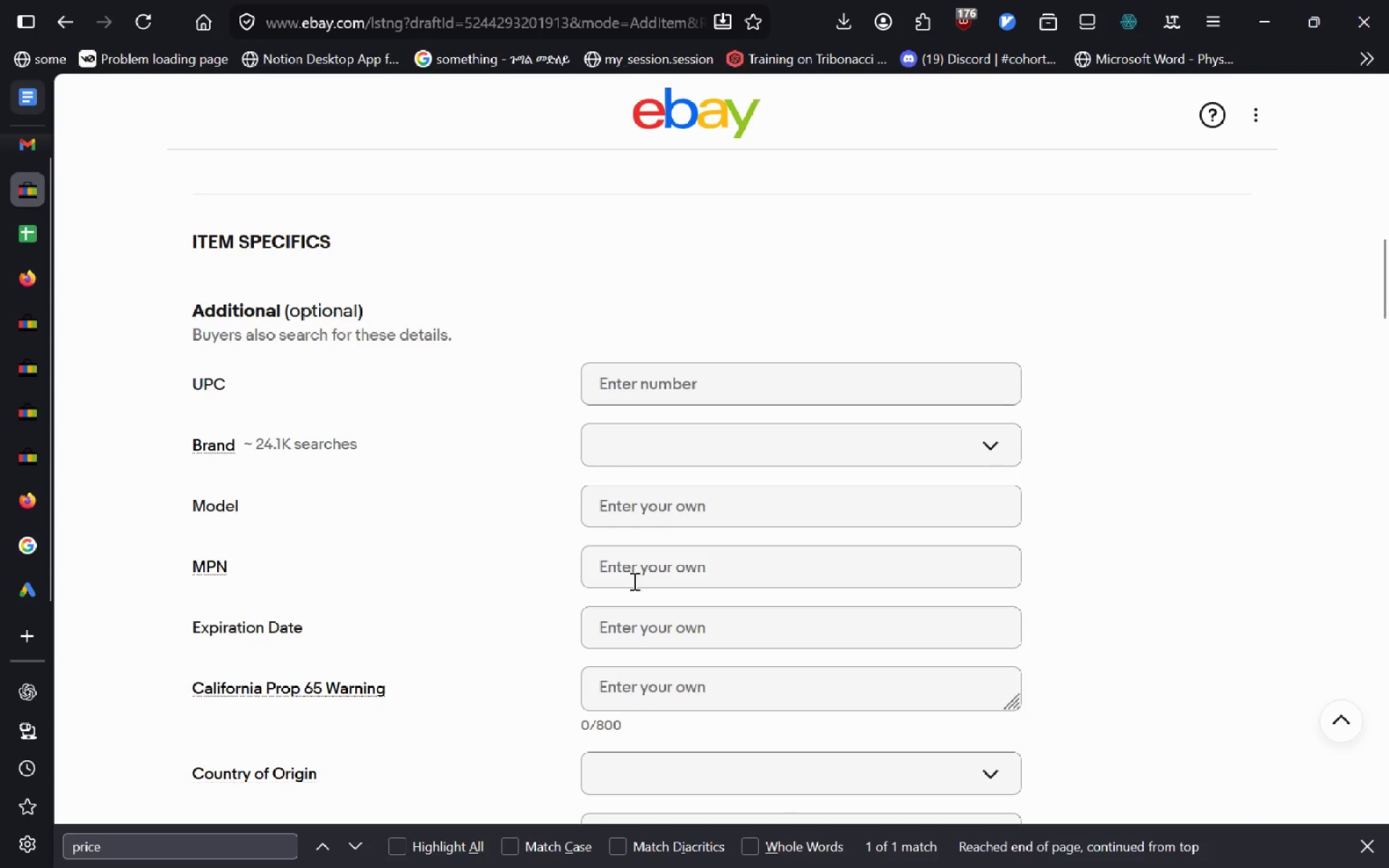 
left_click([638, 570])
 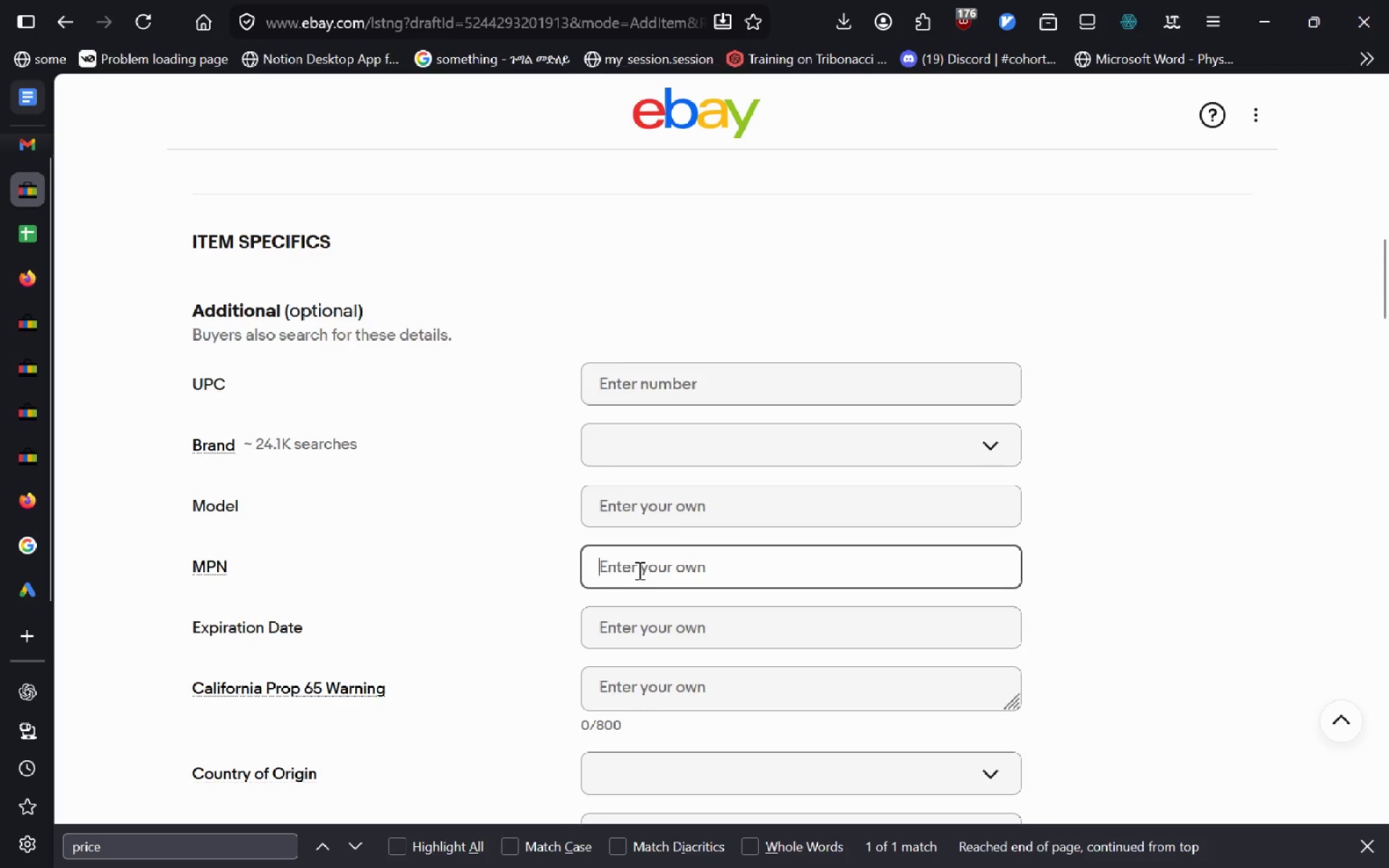 
key(Control+V)
 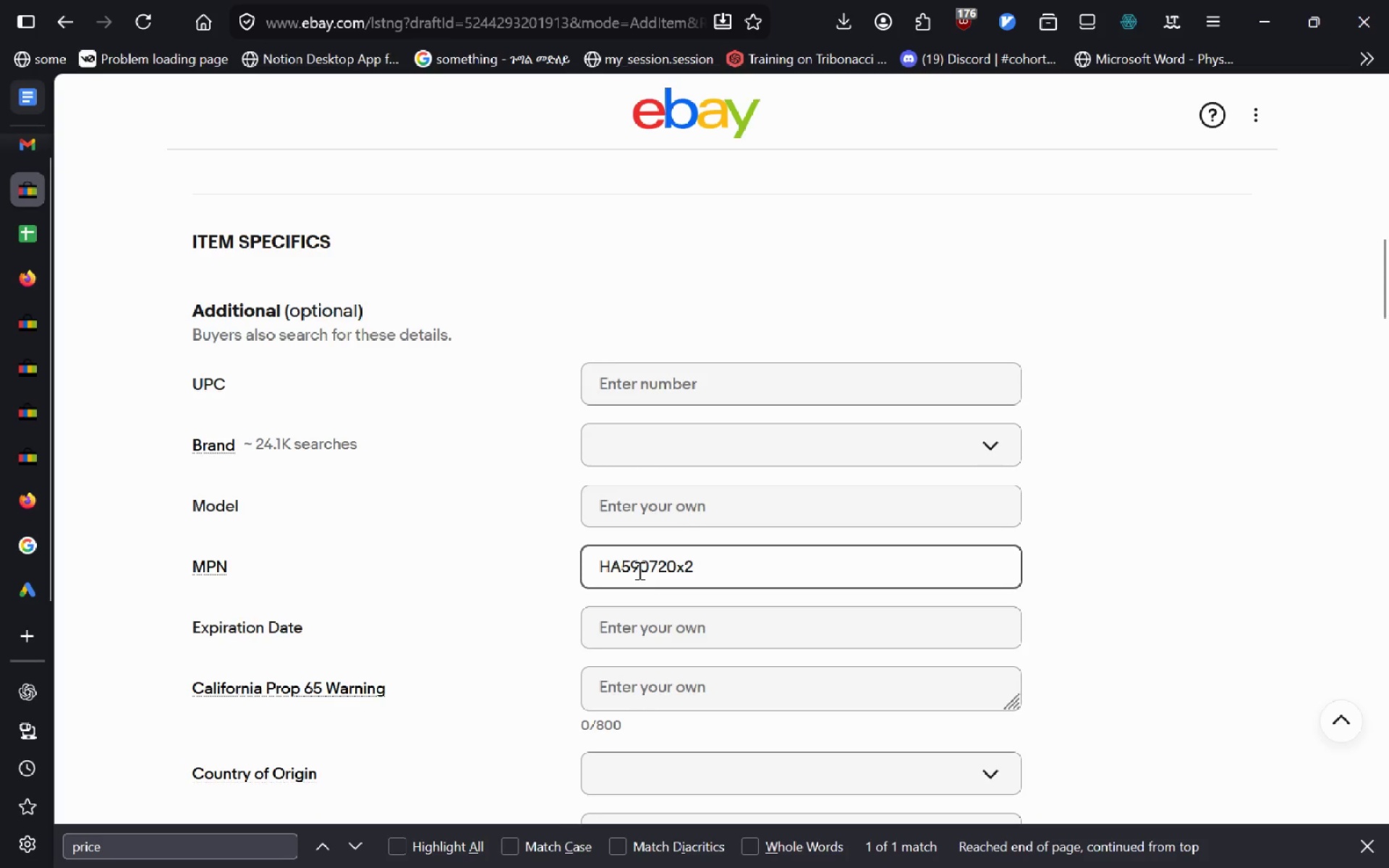 
key(Enter)
 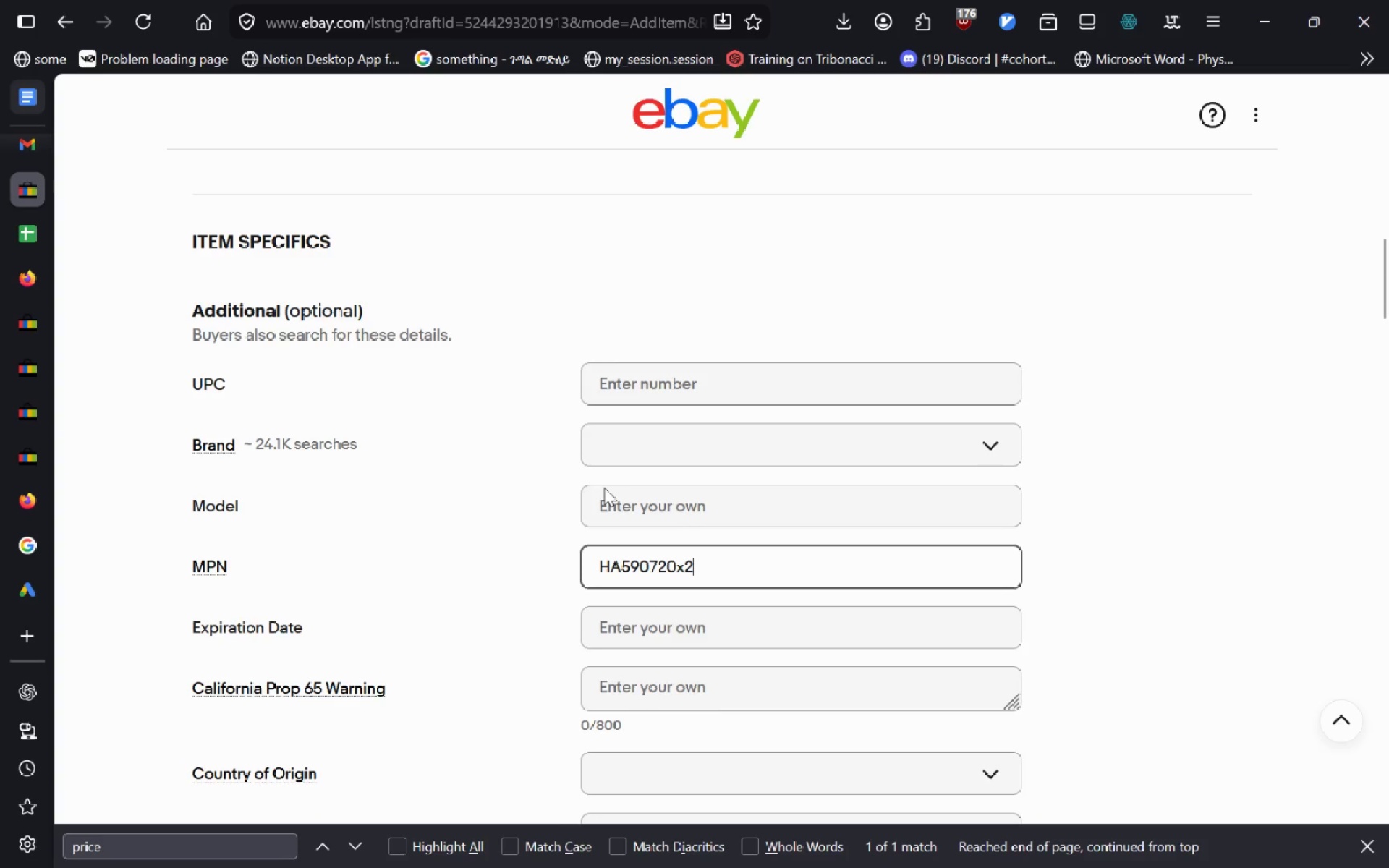 
mouse_move([417, 593])
 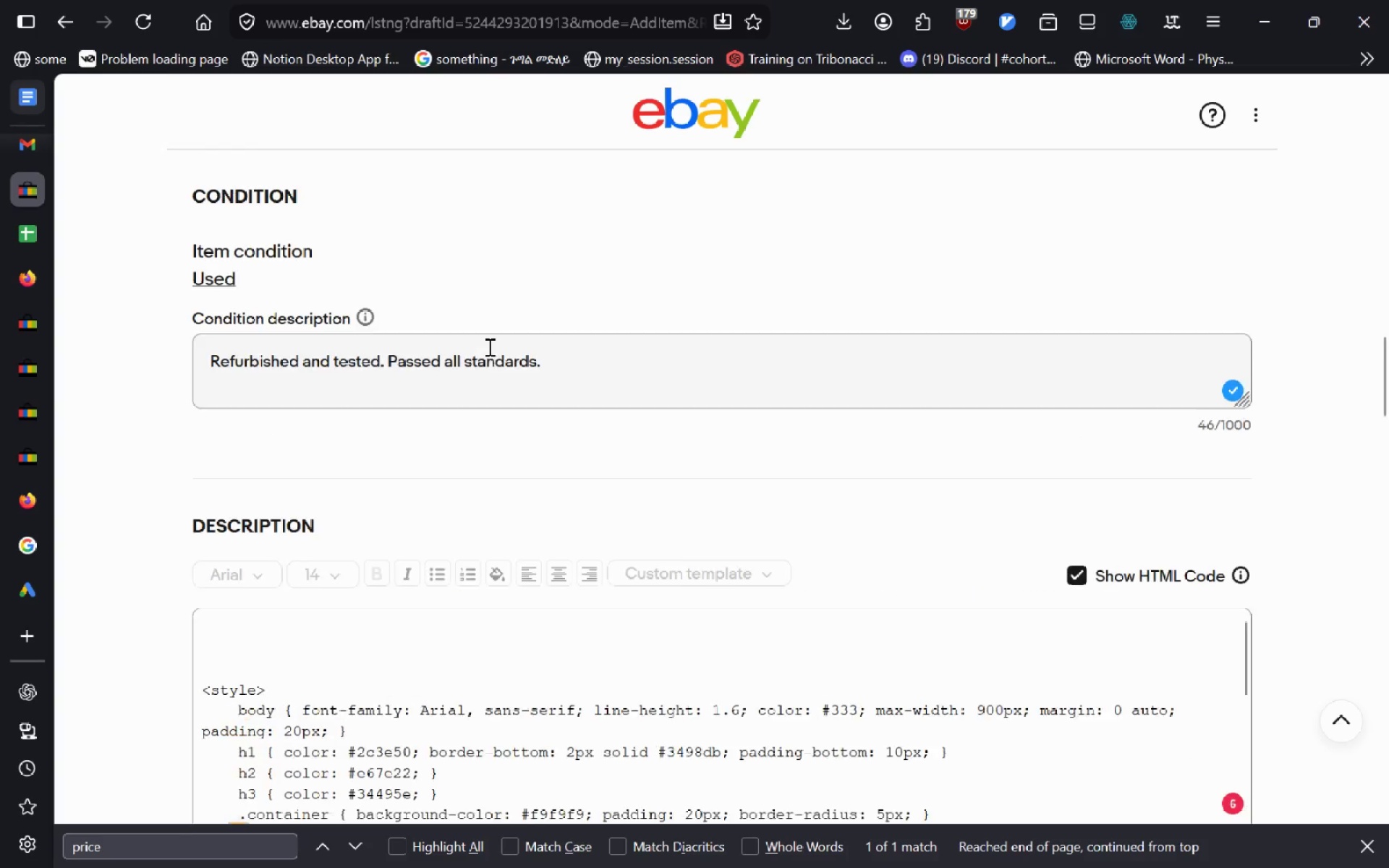 
wait(18.61)
 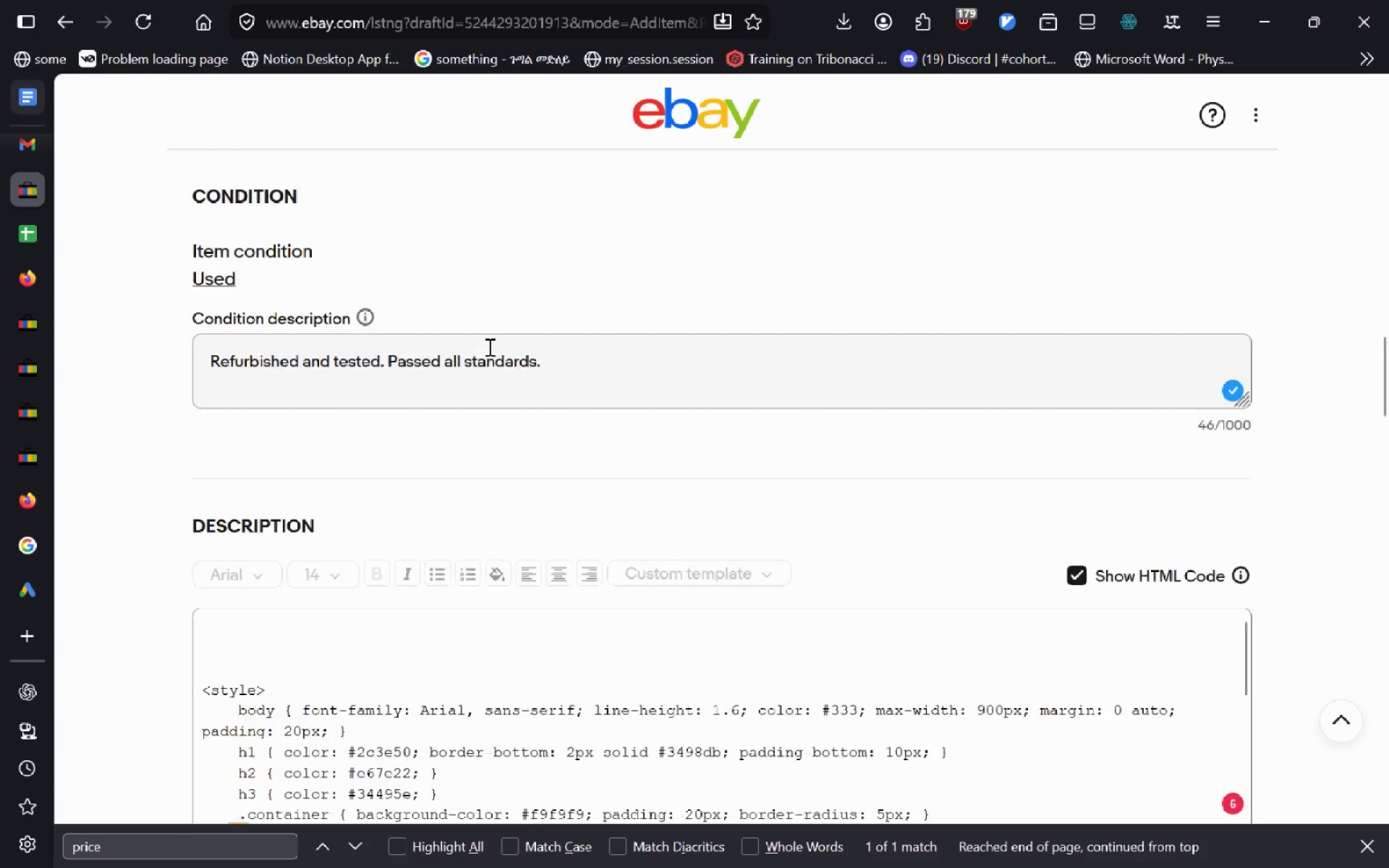 
left_click([626, 371])
 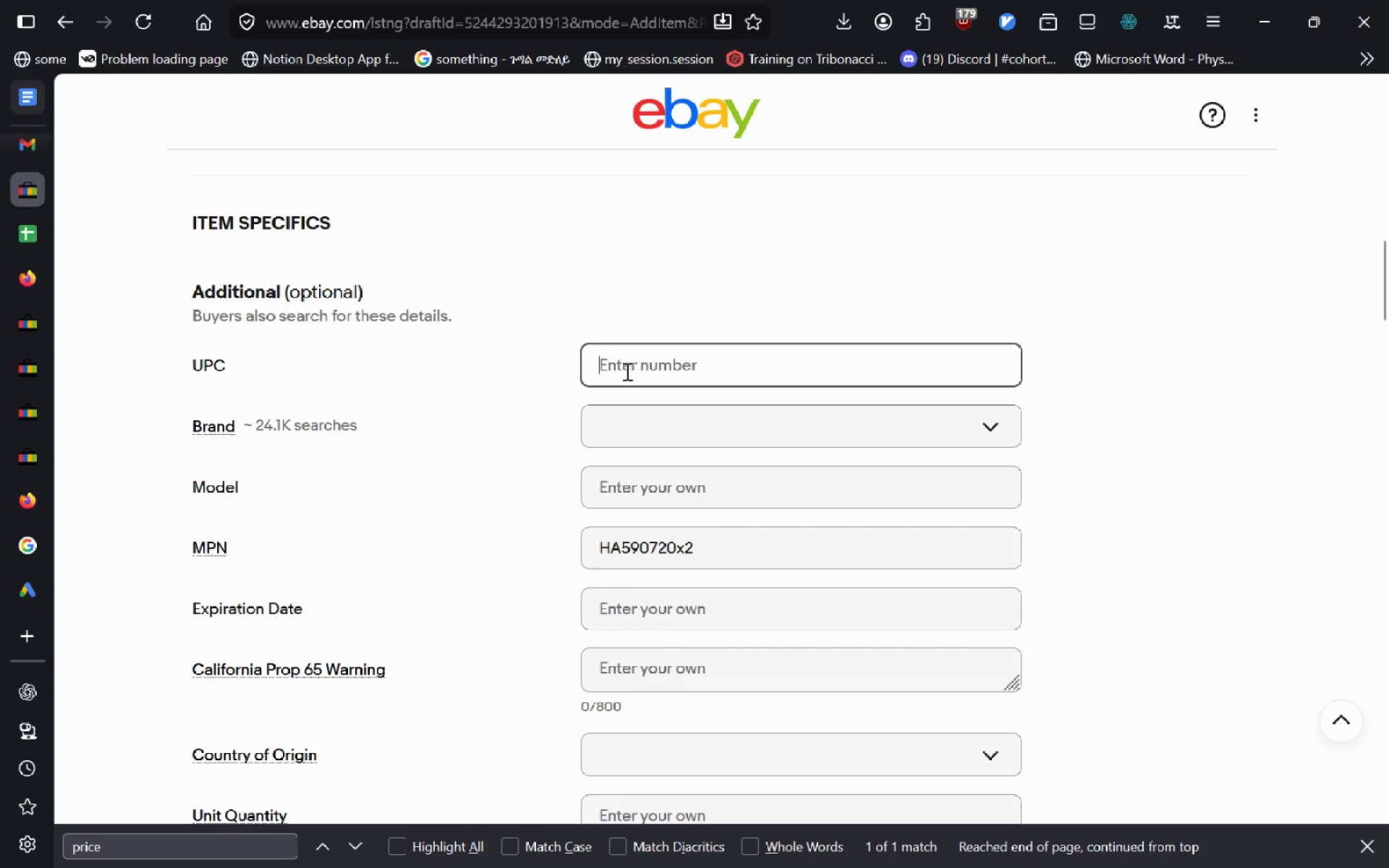 
left_click([621, 422])
 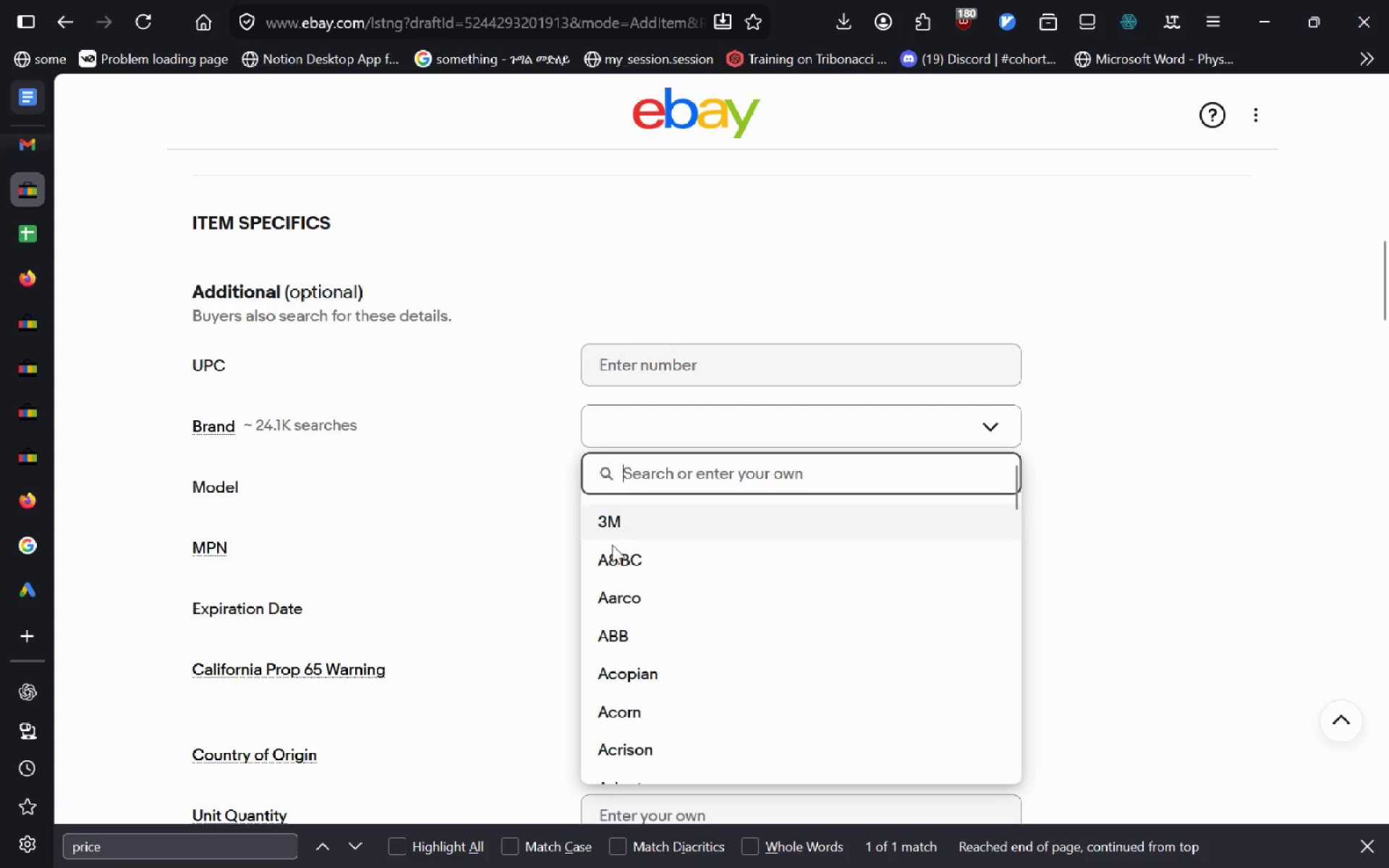 
type(Lithi)
 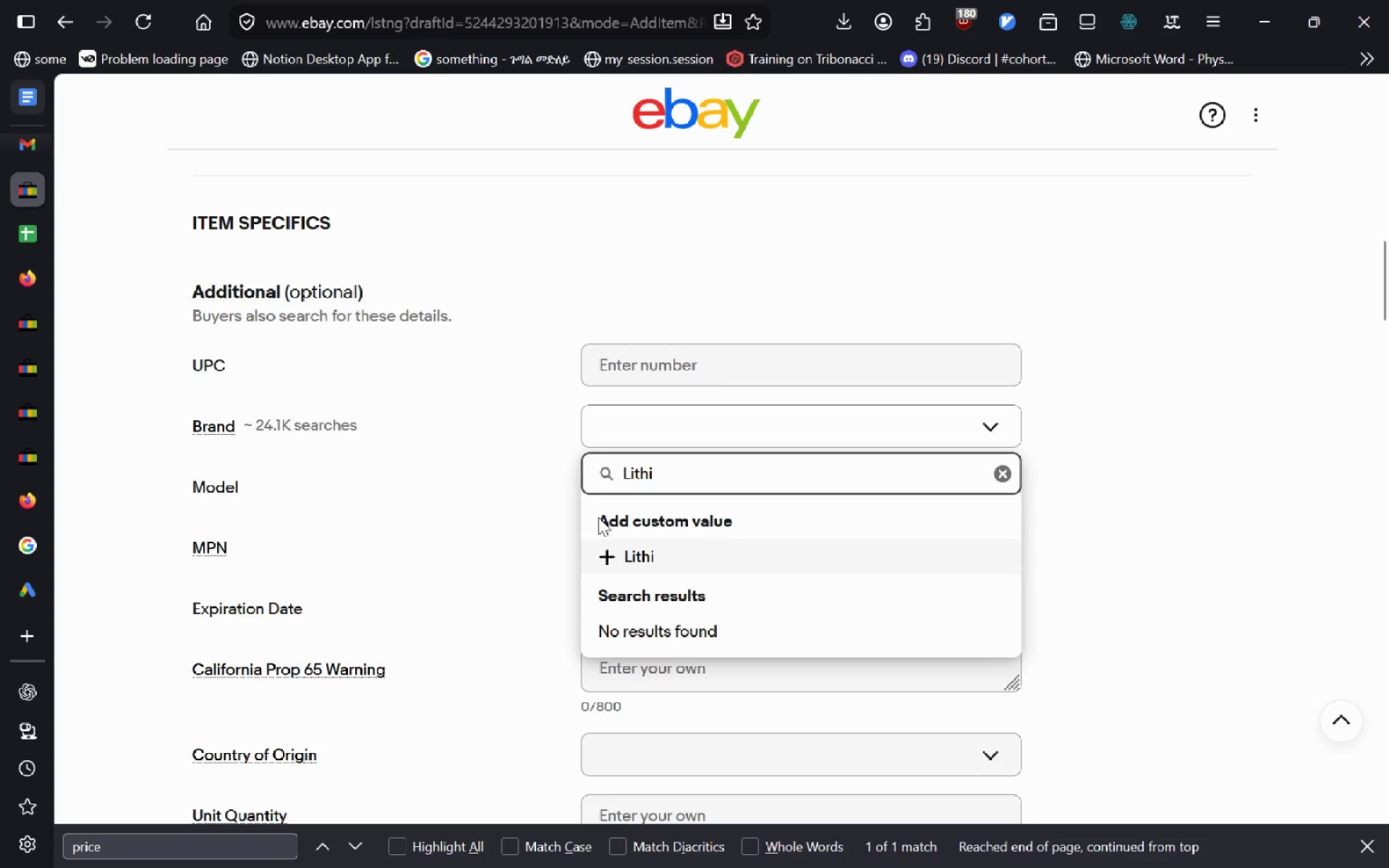 
key(E)
 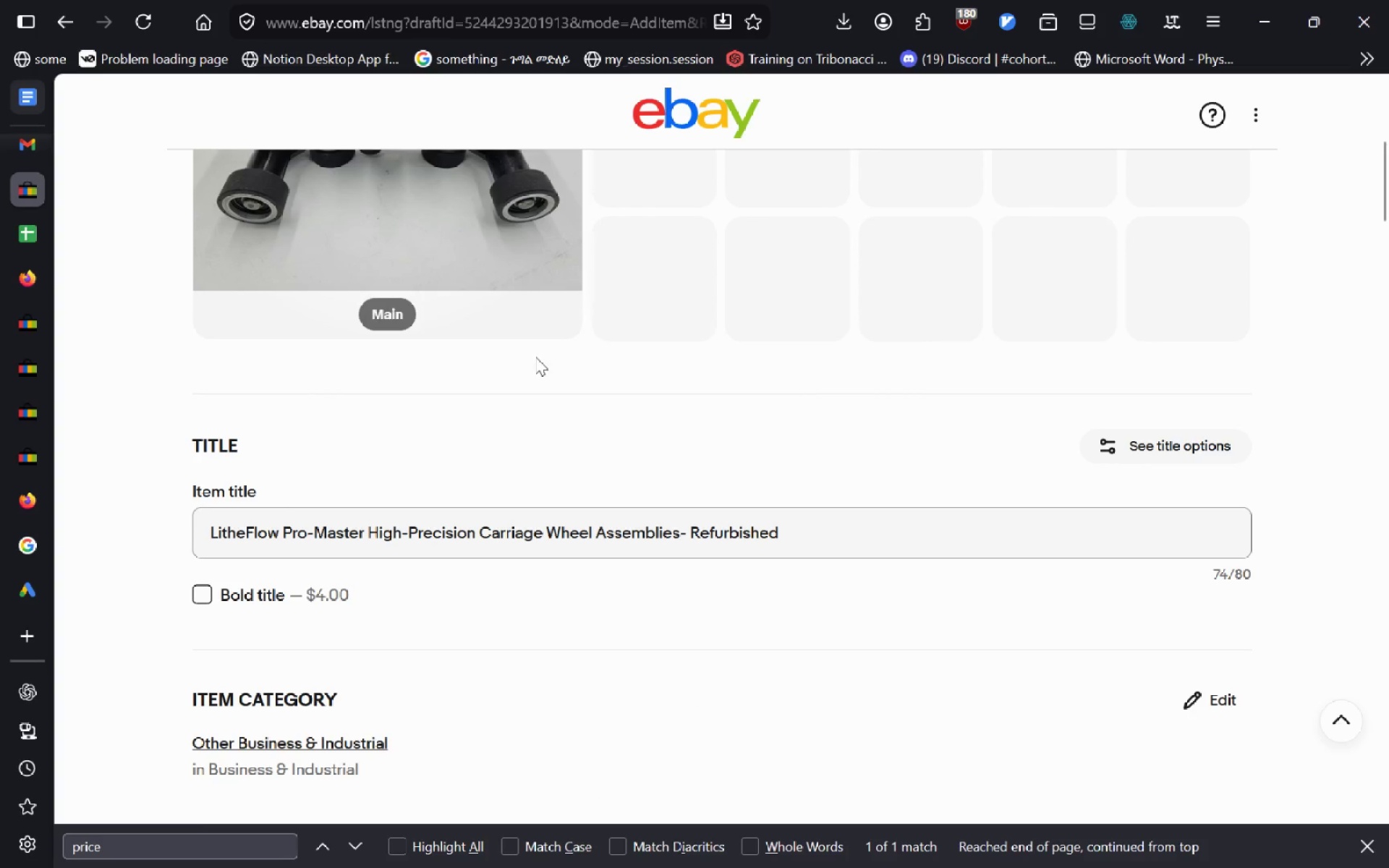 
type(Flow)
 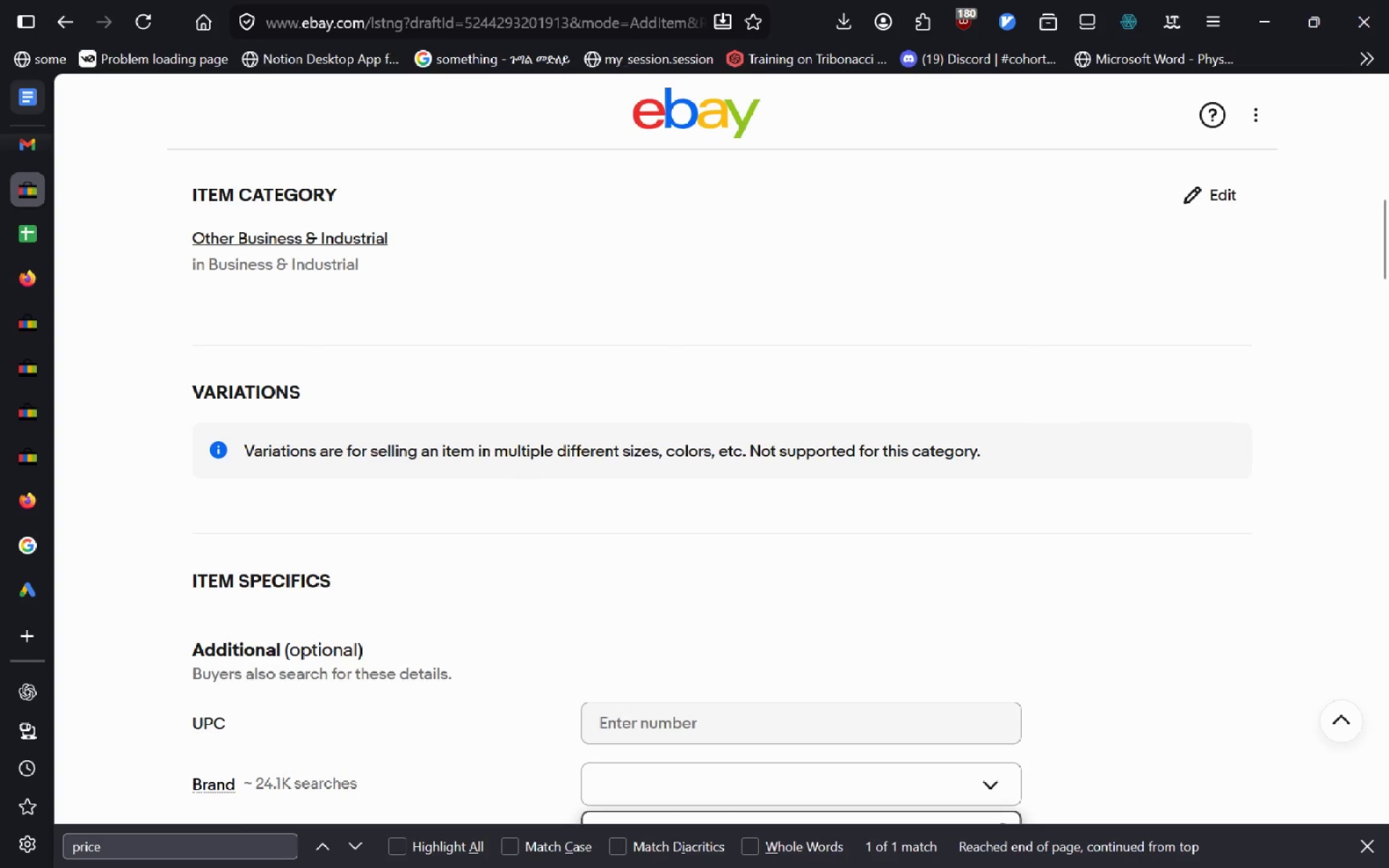 
wait(8.28)
 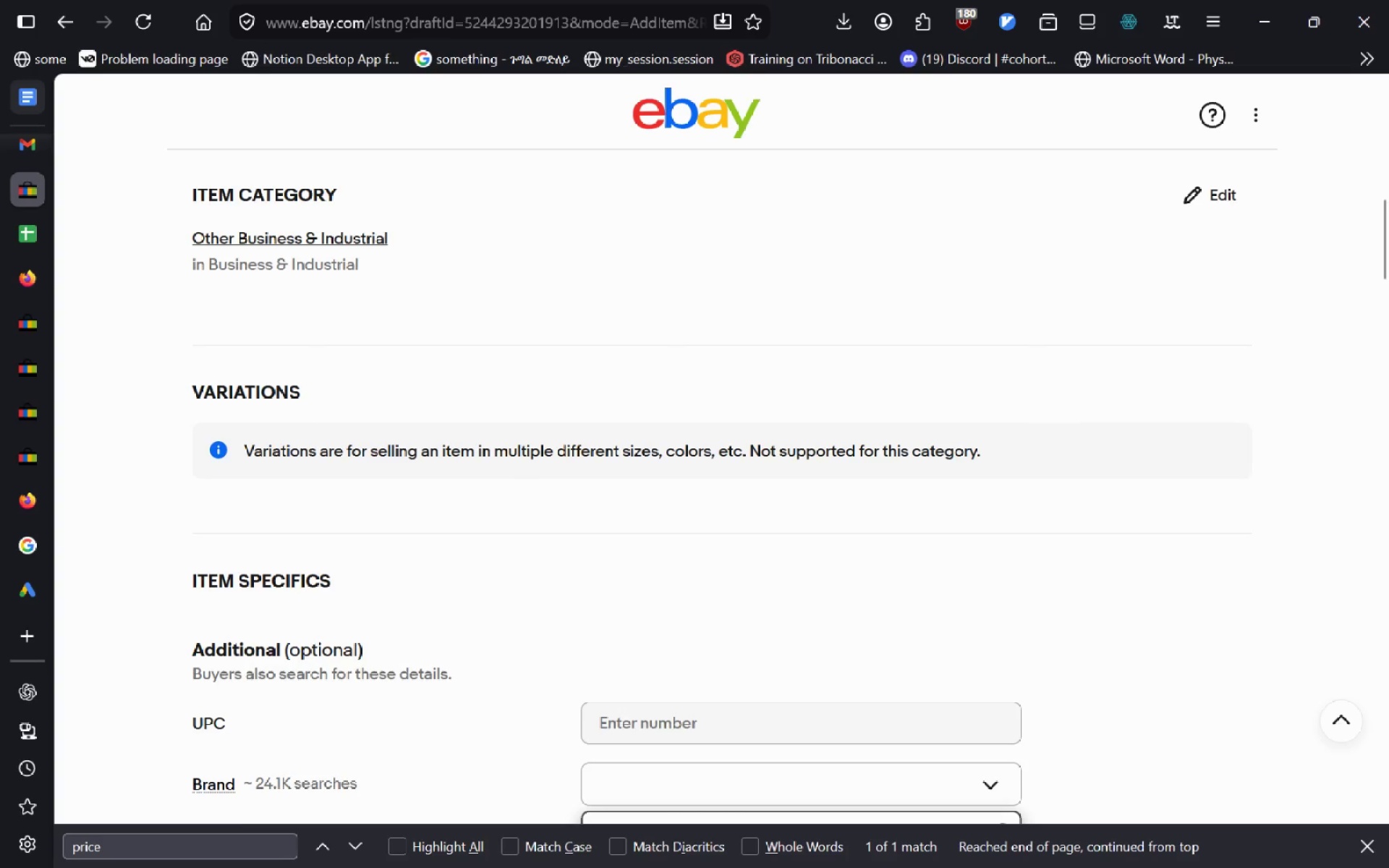 
key(ArrowLeft)
 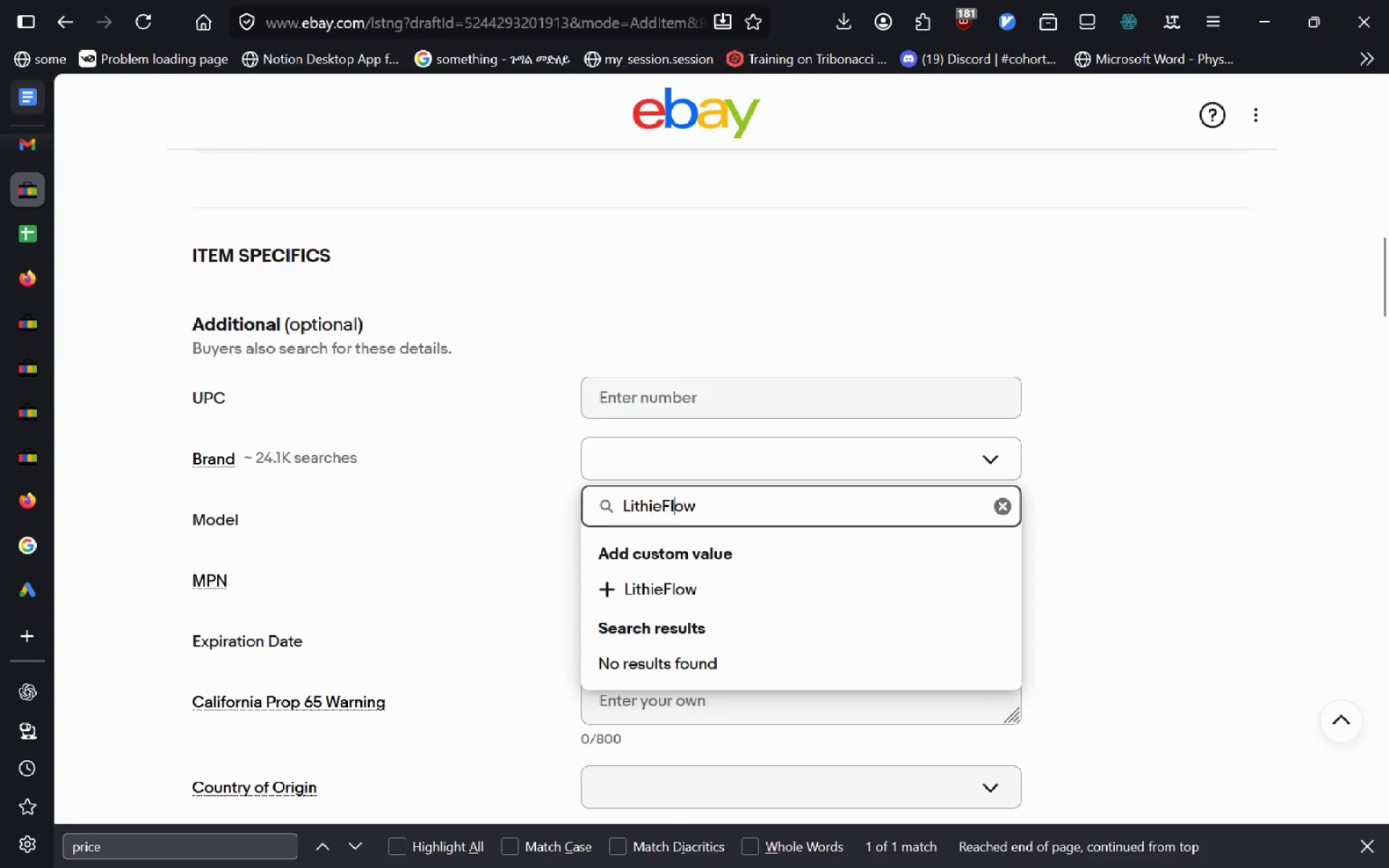 
key(ArrowLeft)
 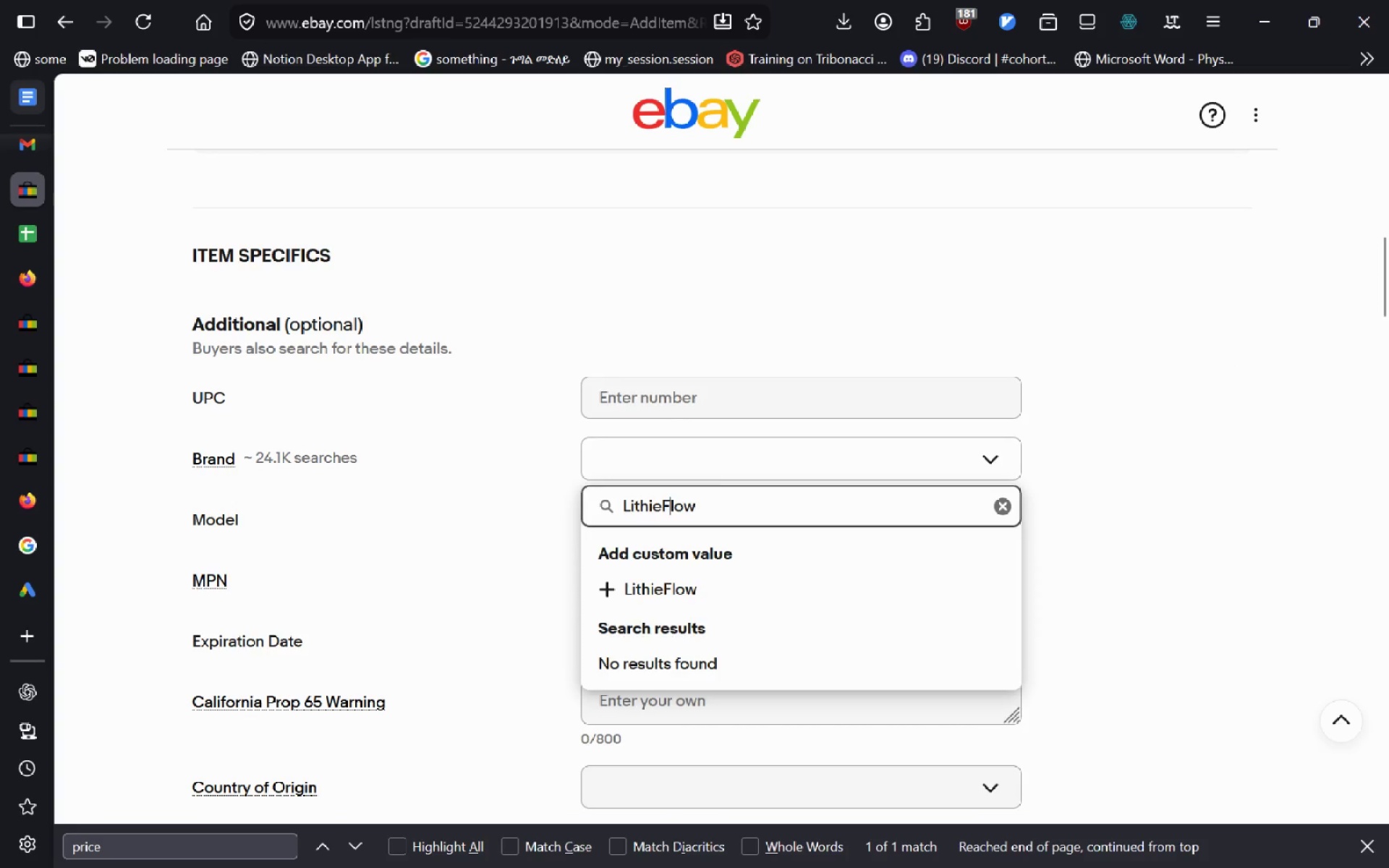 
key(ArrowLeft)
 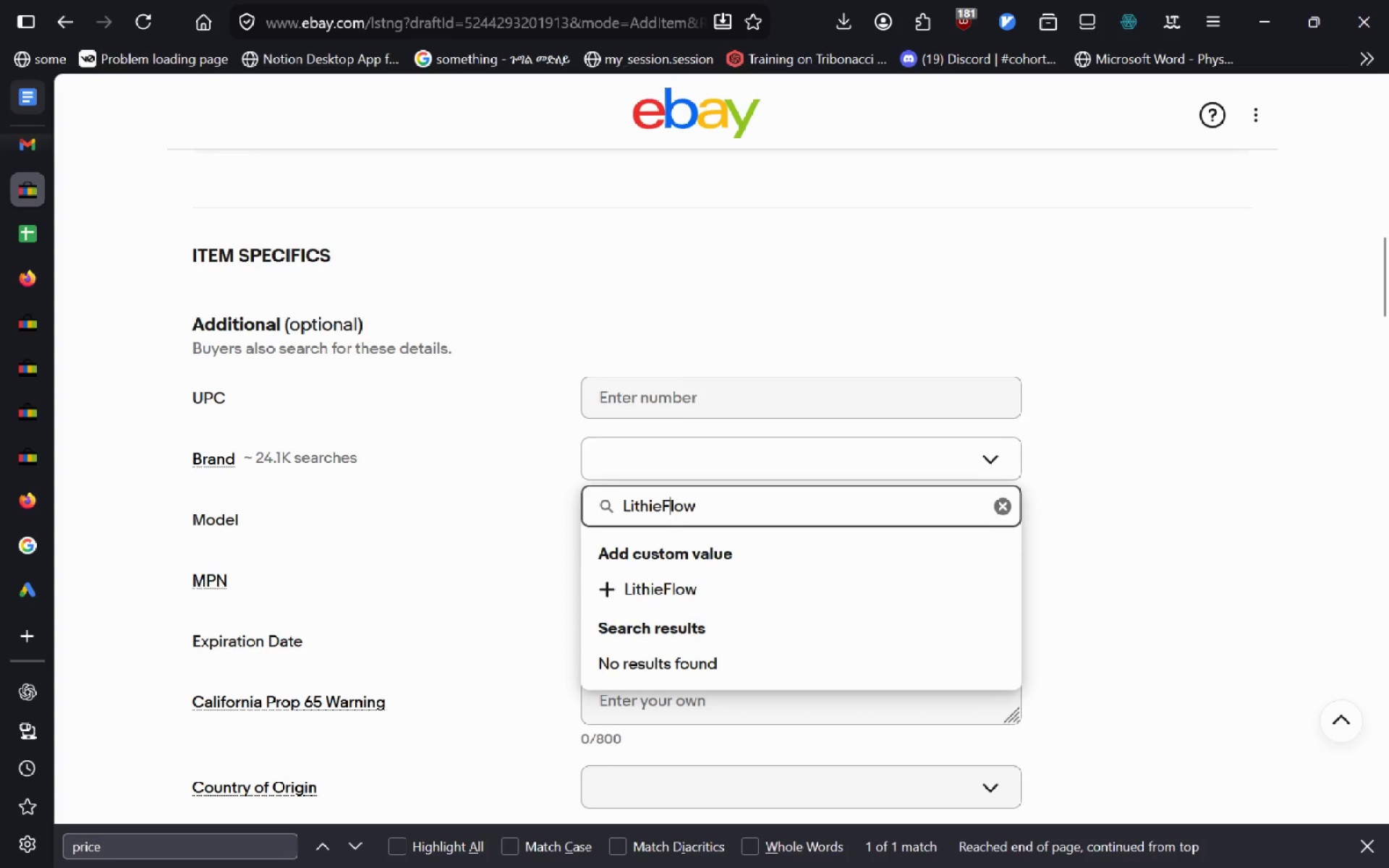 
key(ArrowLeft)
 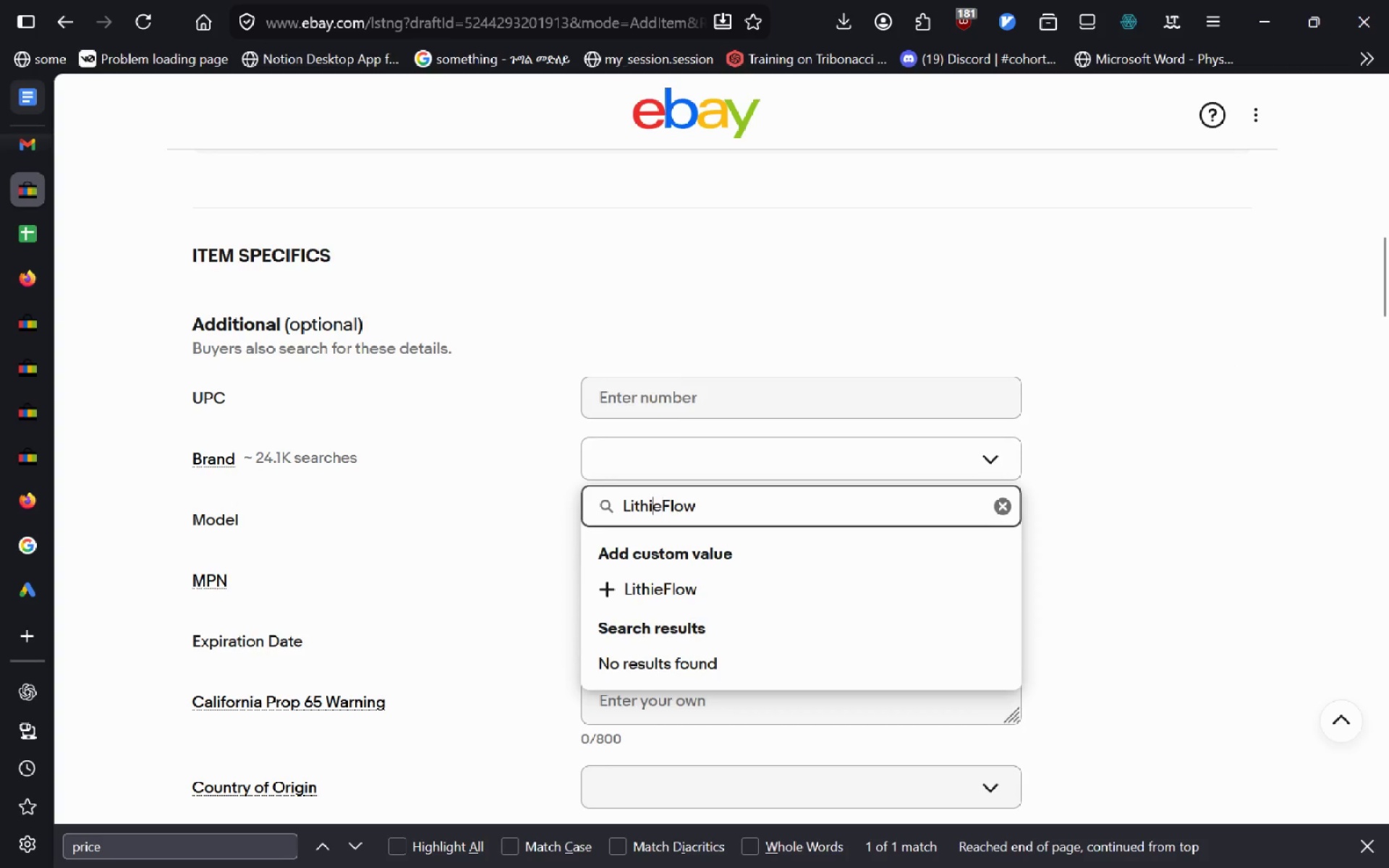 
key(ArrowLeft)
 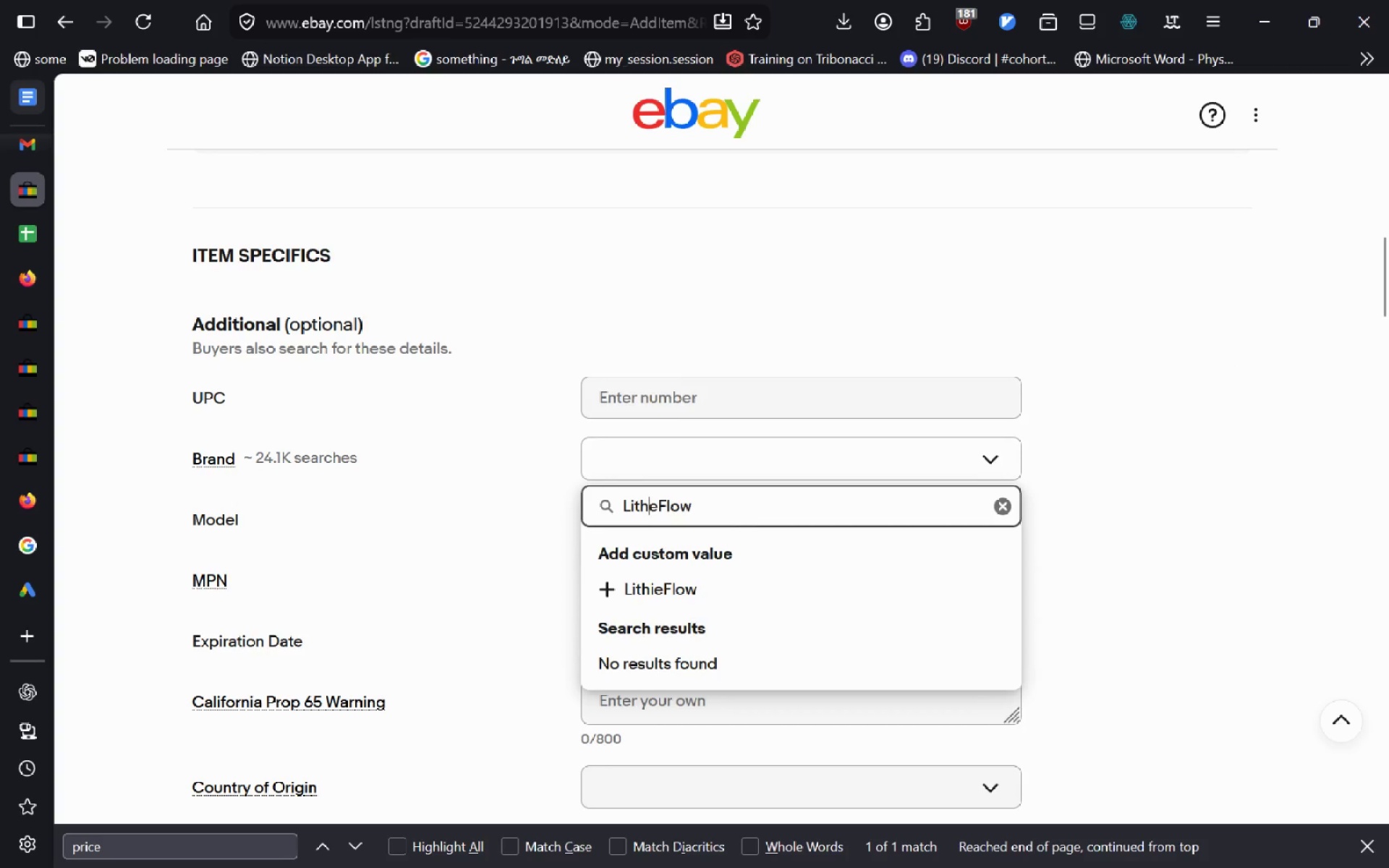 
key(Backspace)
 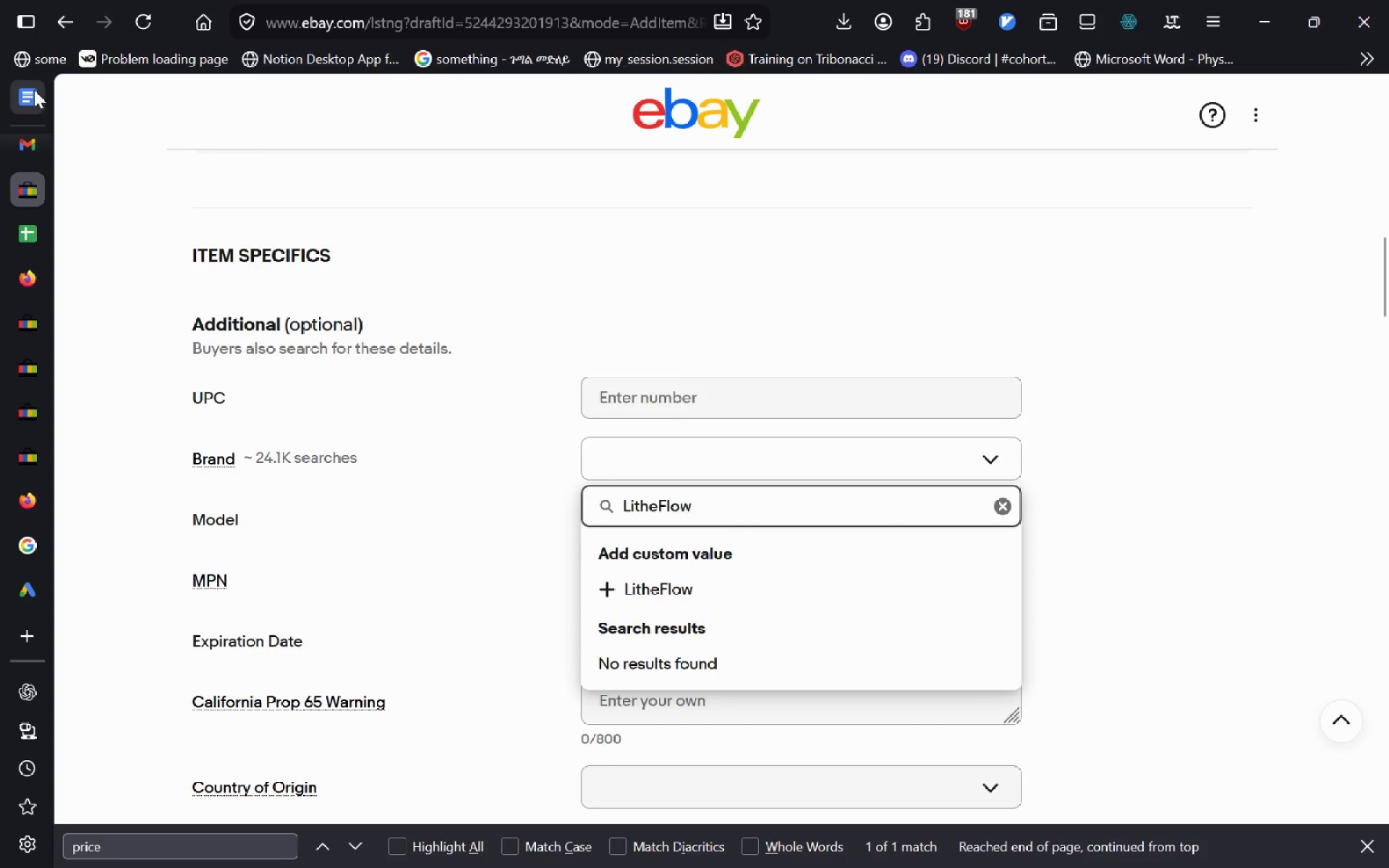 
left_click([18, 110])
 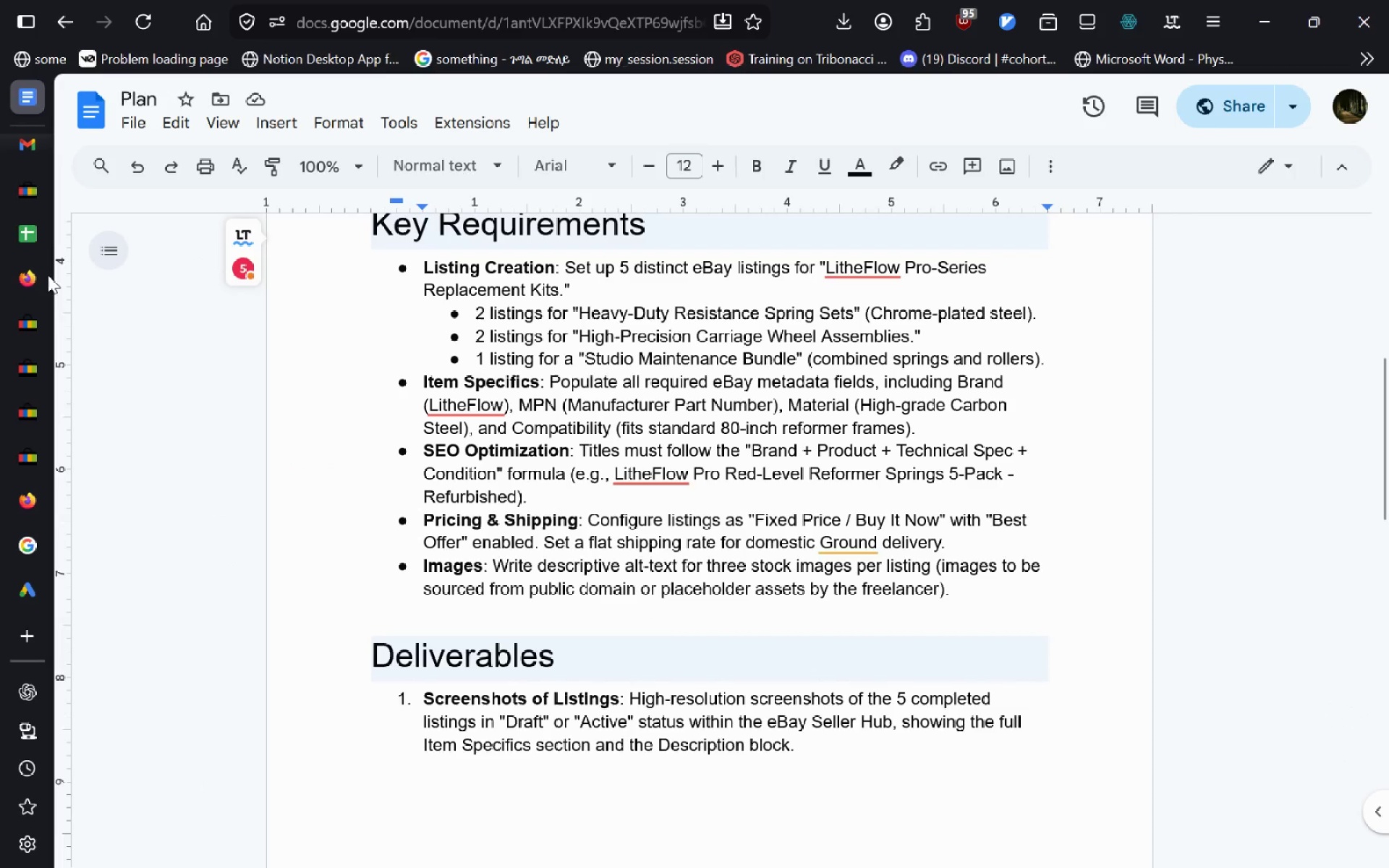 
left_click([39, 208])
 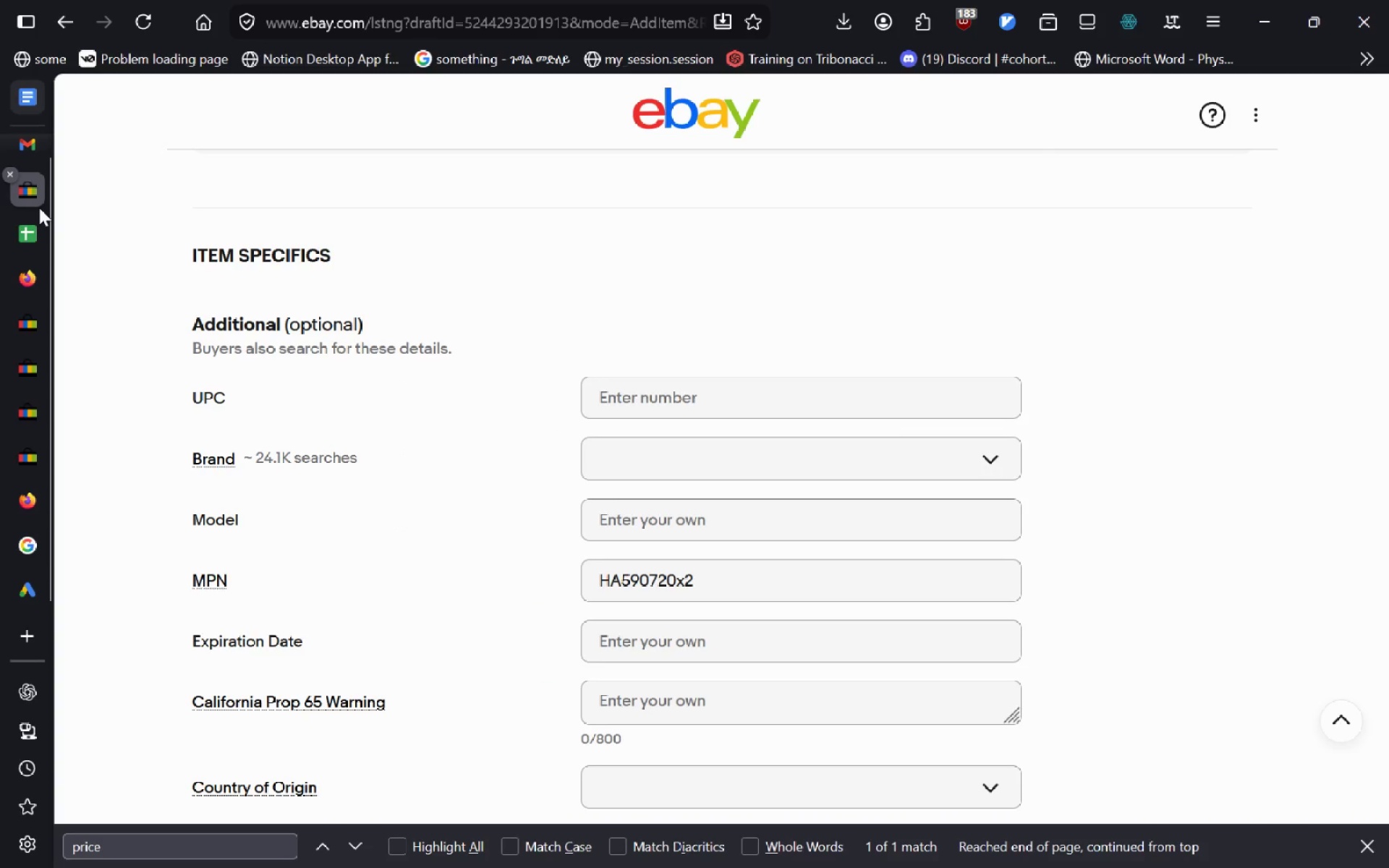 
left_click([634, 482])
 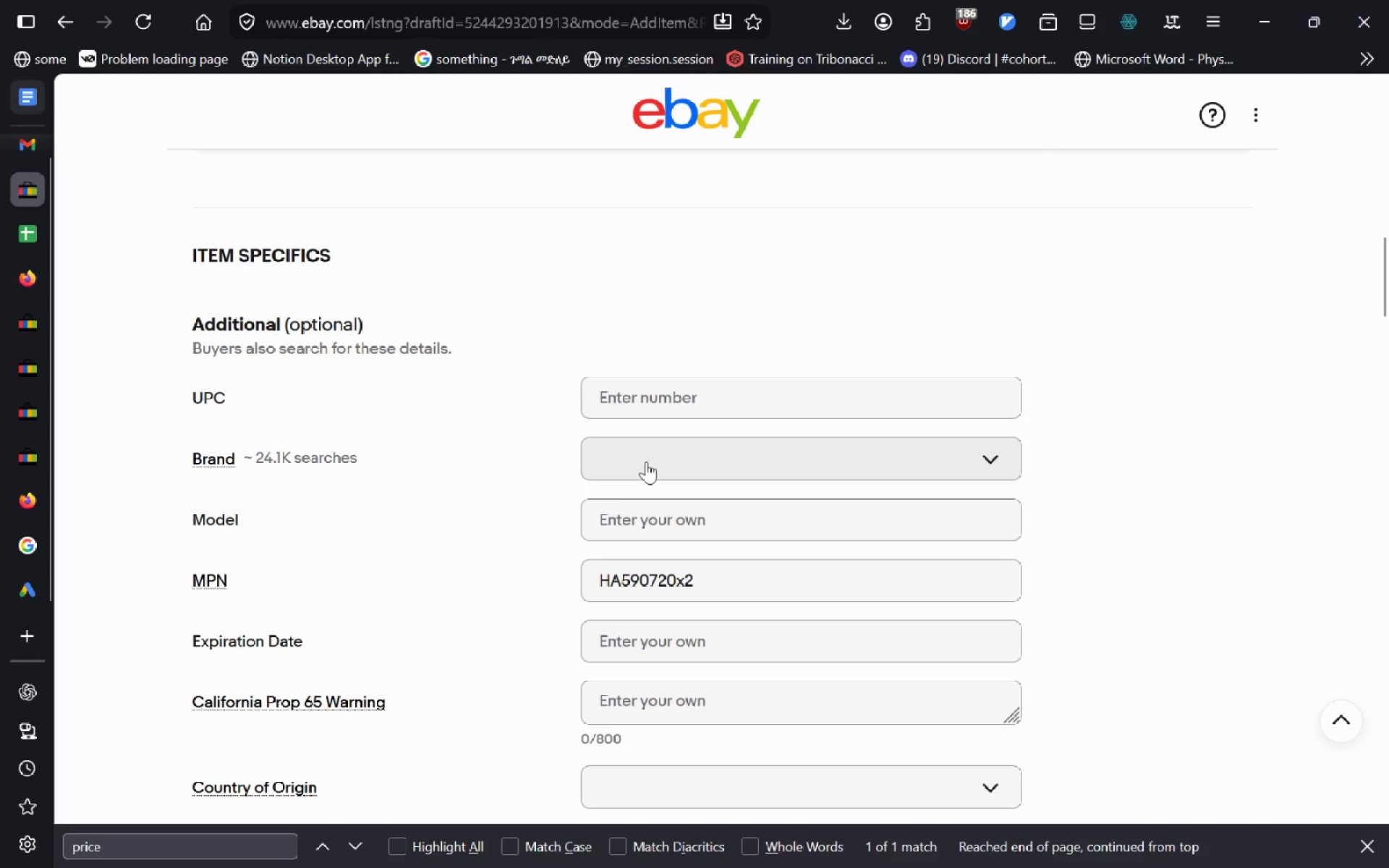 
left_click([646, 461])
 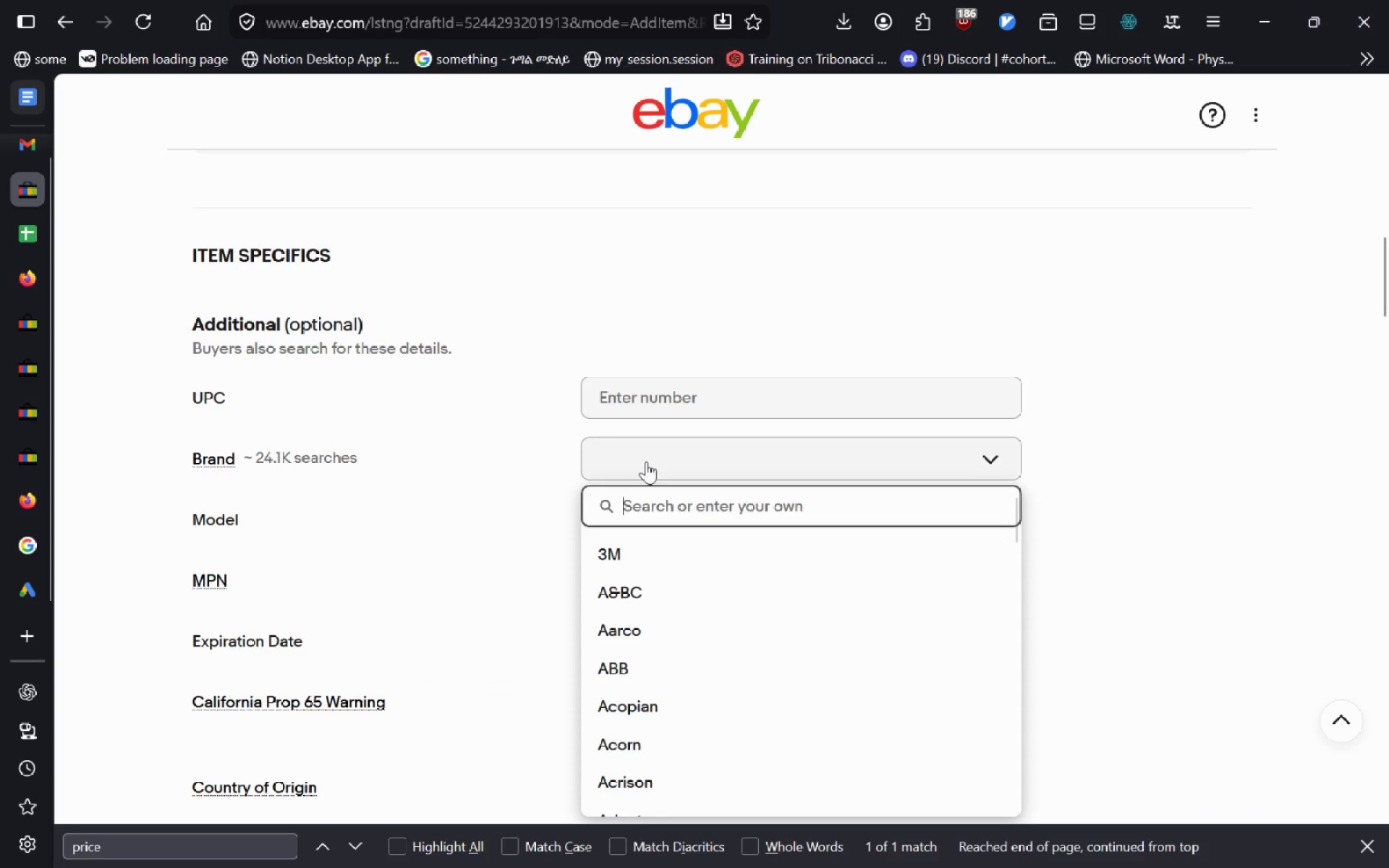 
type(Lither)
key(Backspace)
type(Flow)
 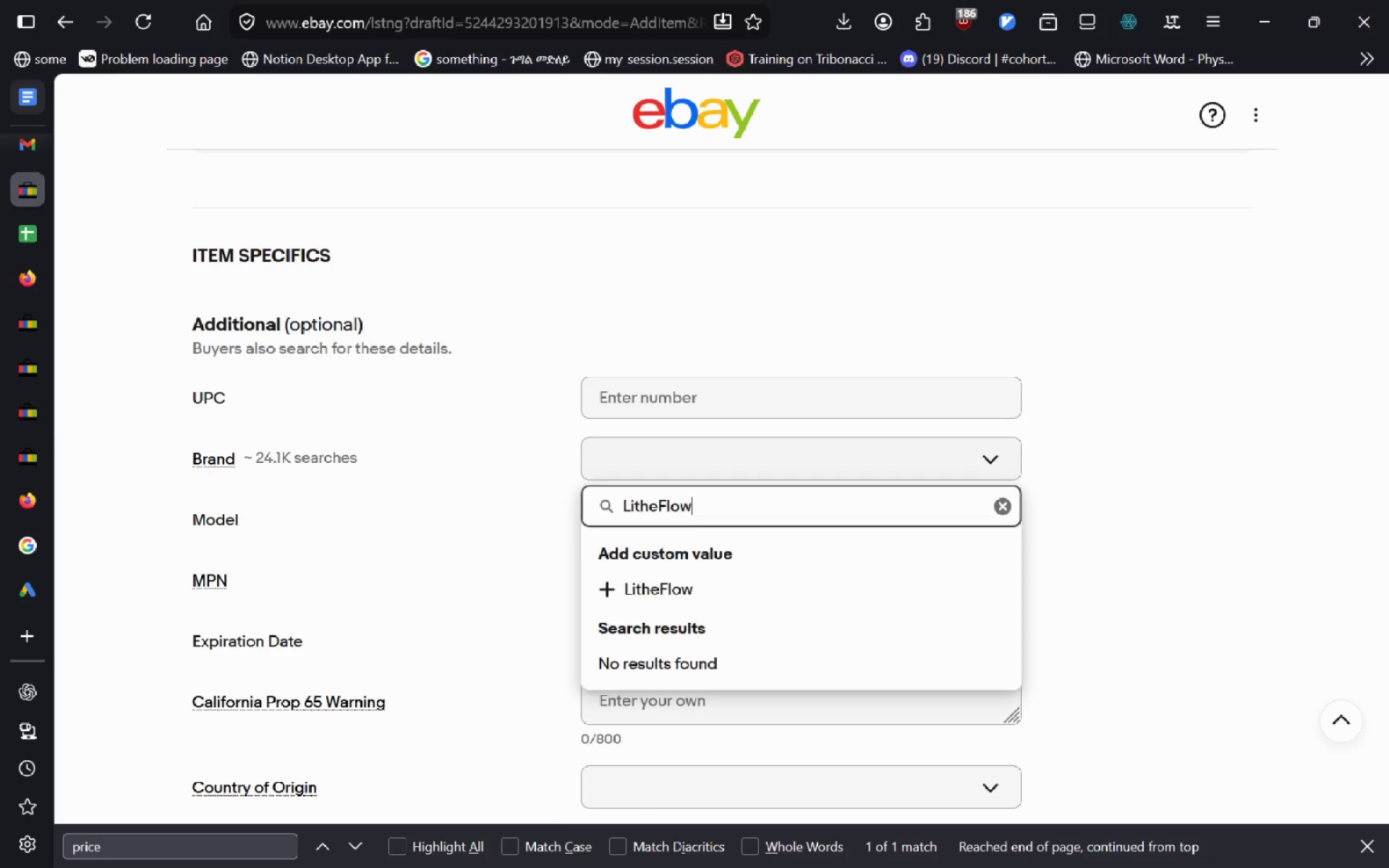 
key(Enter)
 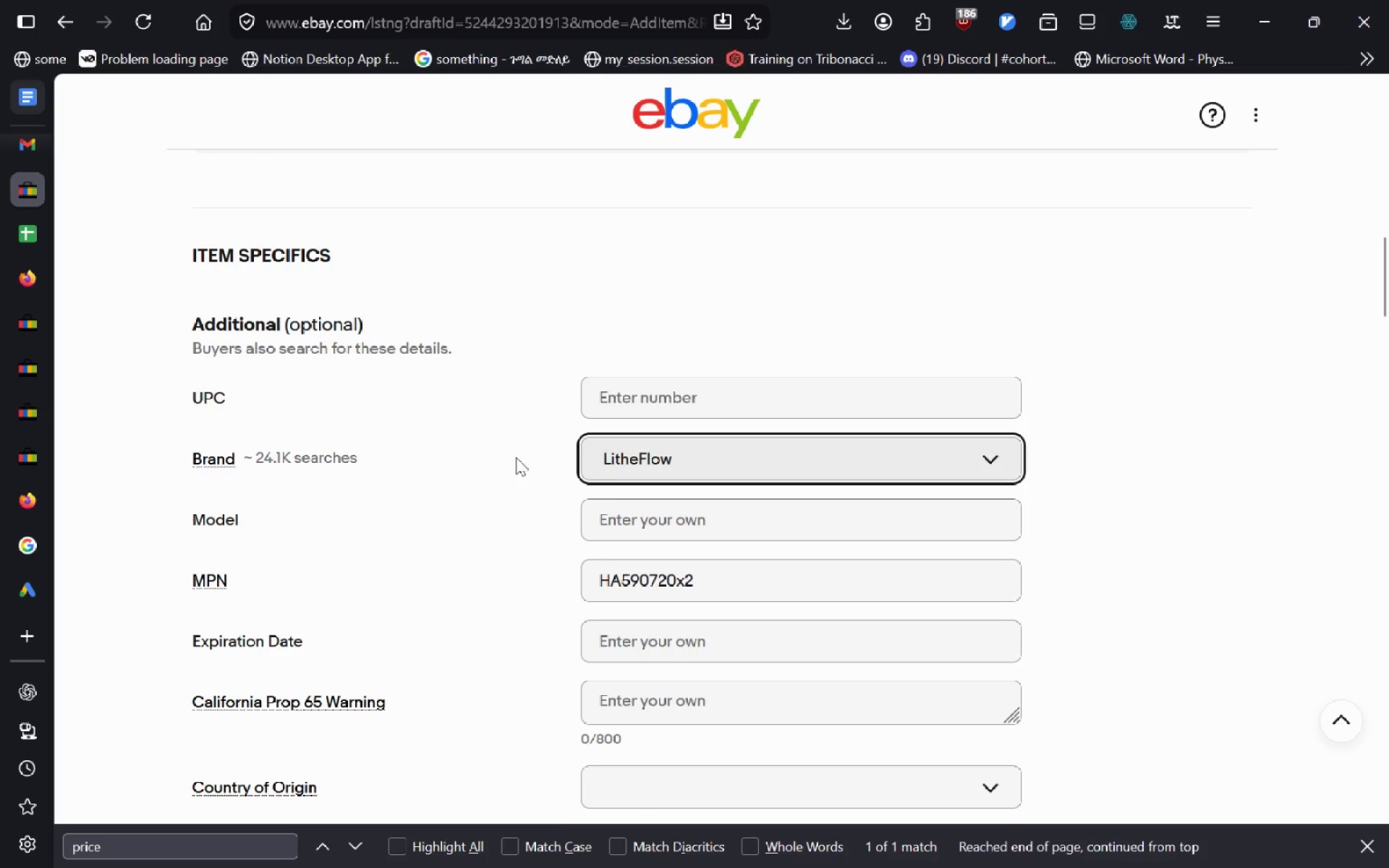 
left_click([666, 454])
 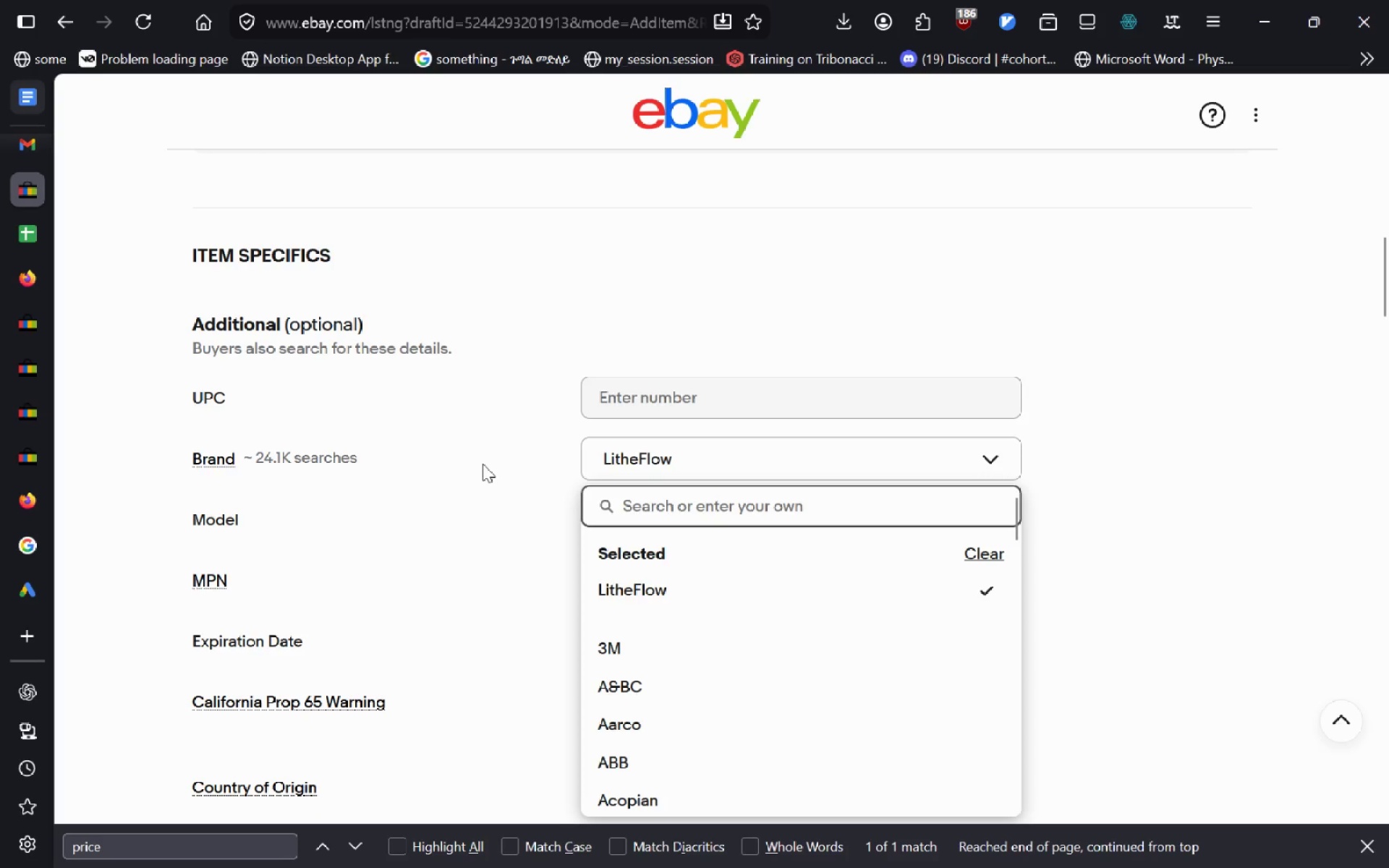 
left_click([483, 464])
 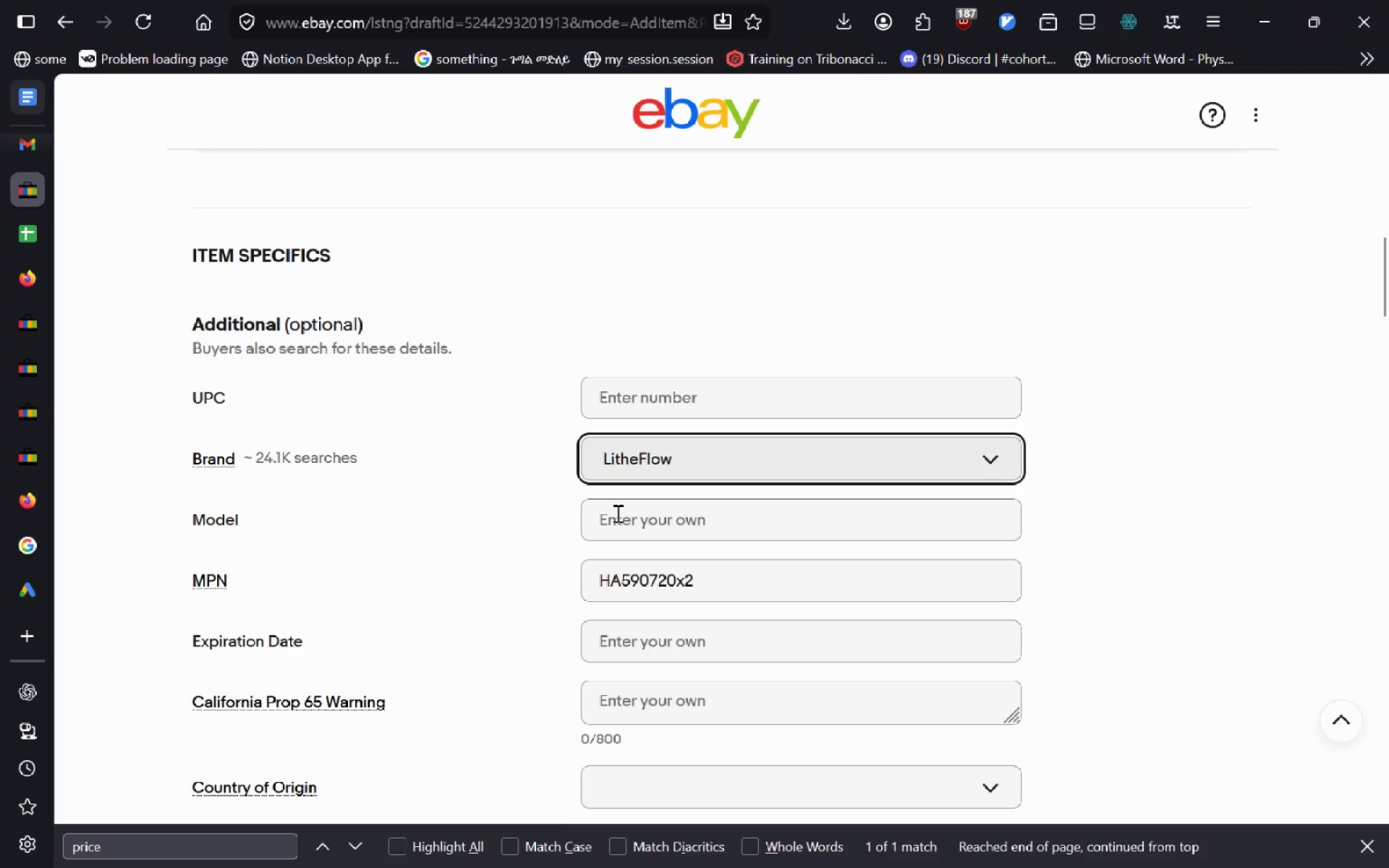 
left_click([616, 513])
 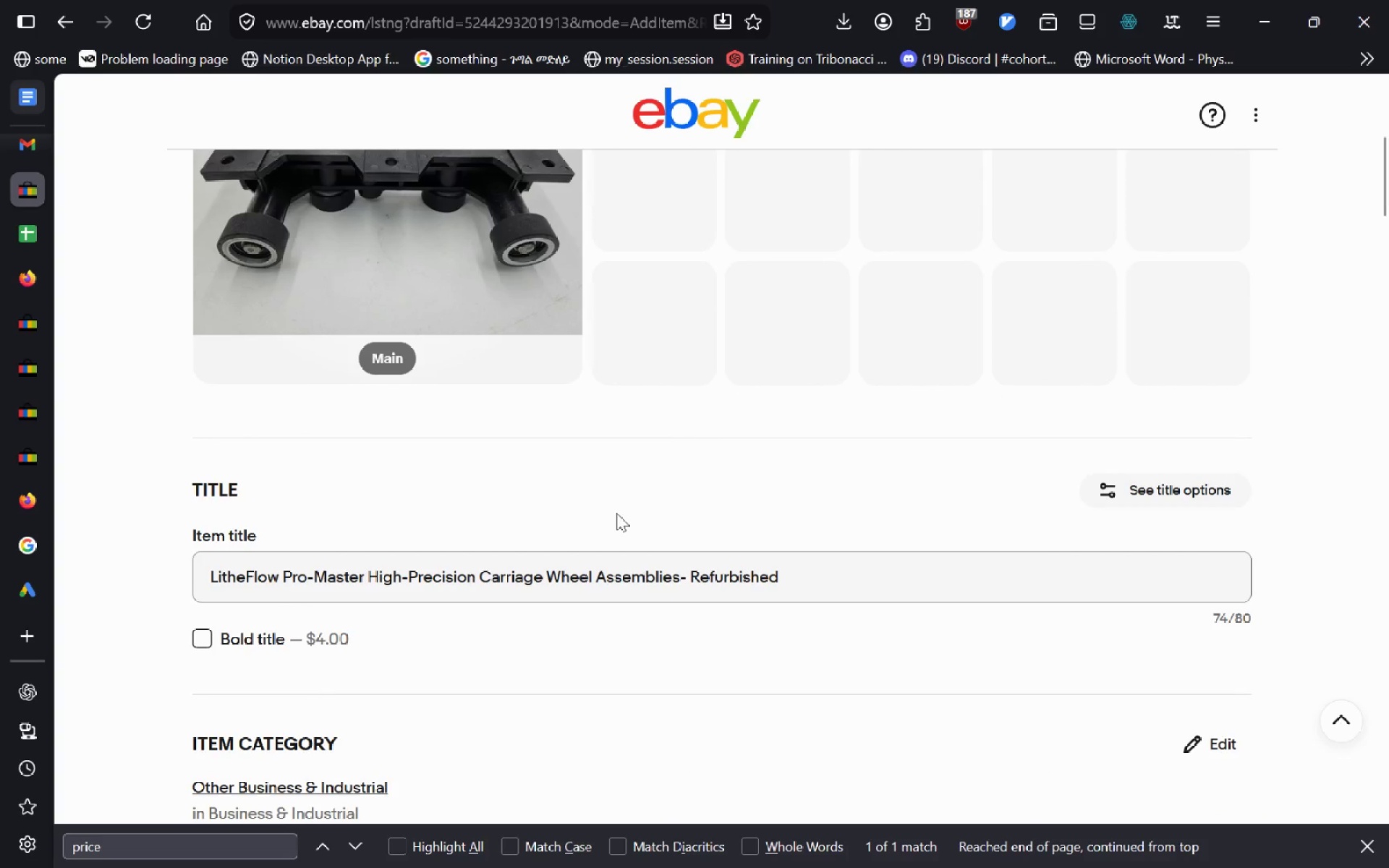 
type(Pro-Master)
 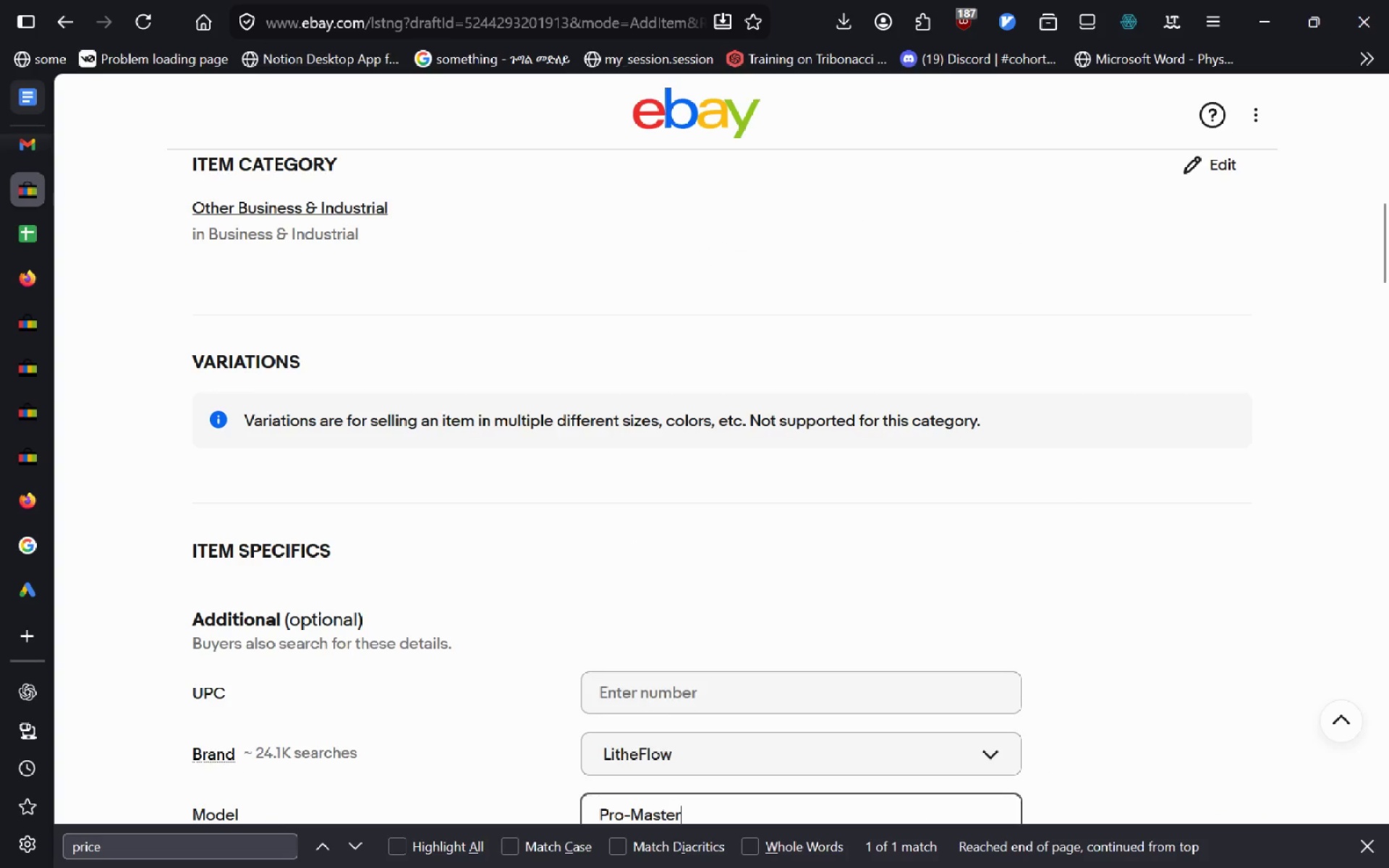 
key(Enter)
 